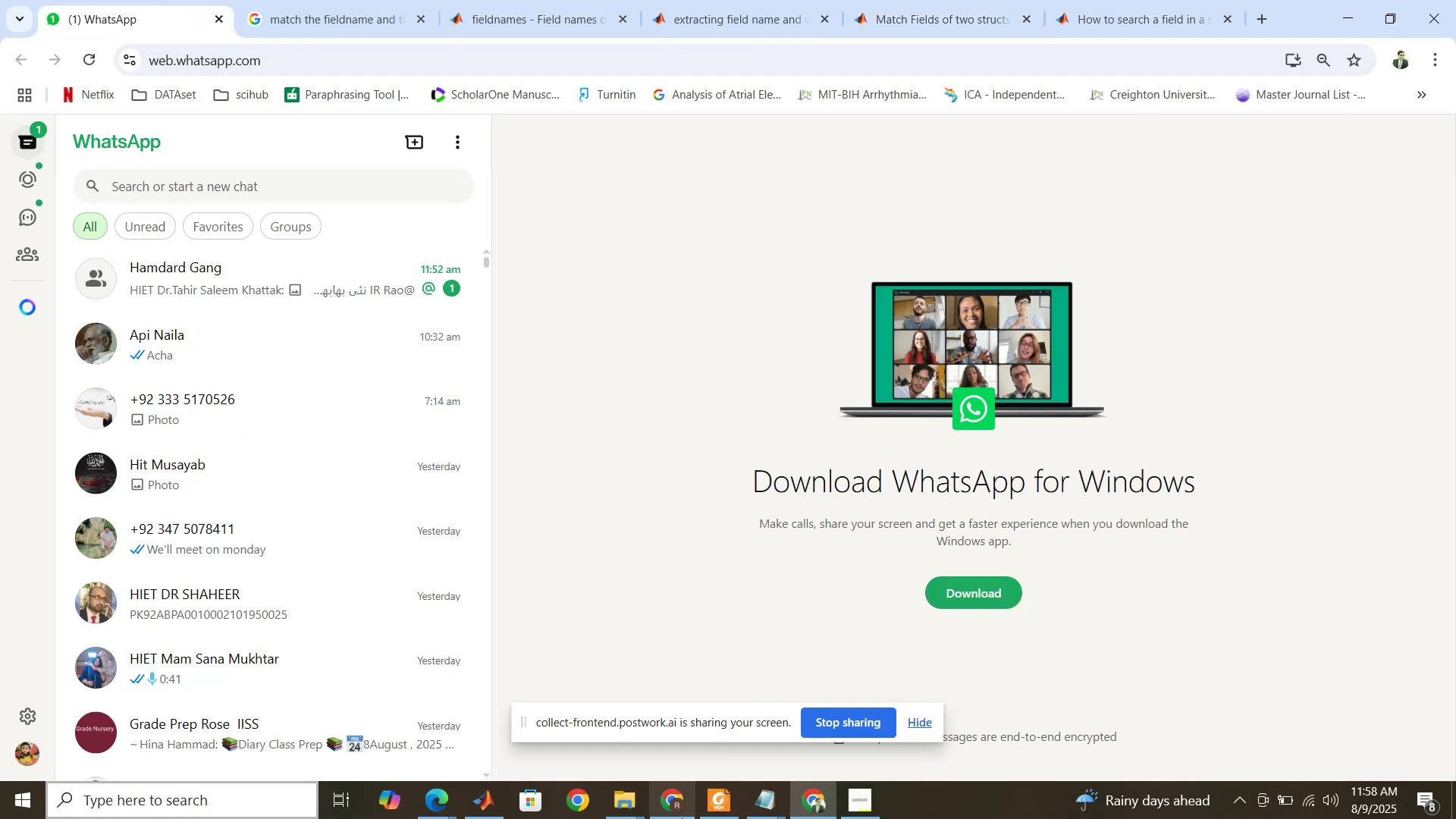 
left_click([677, 810])
 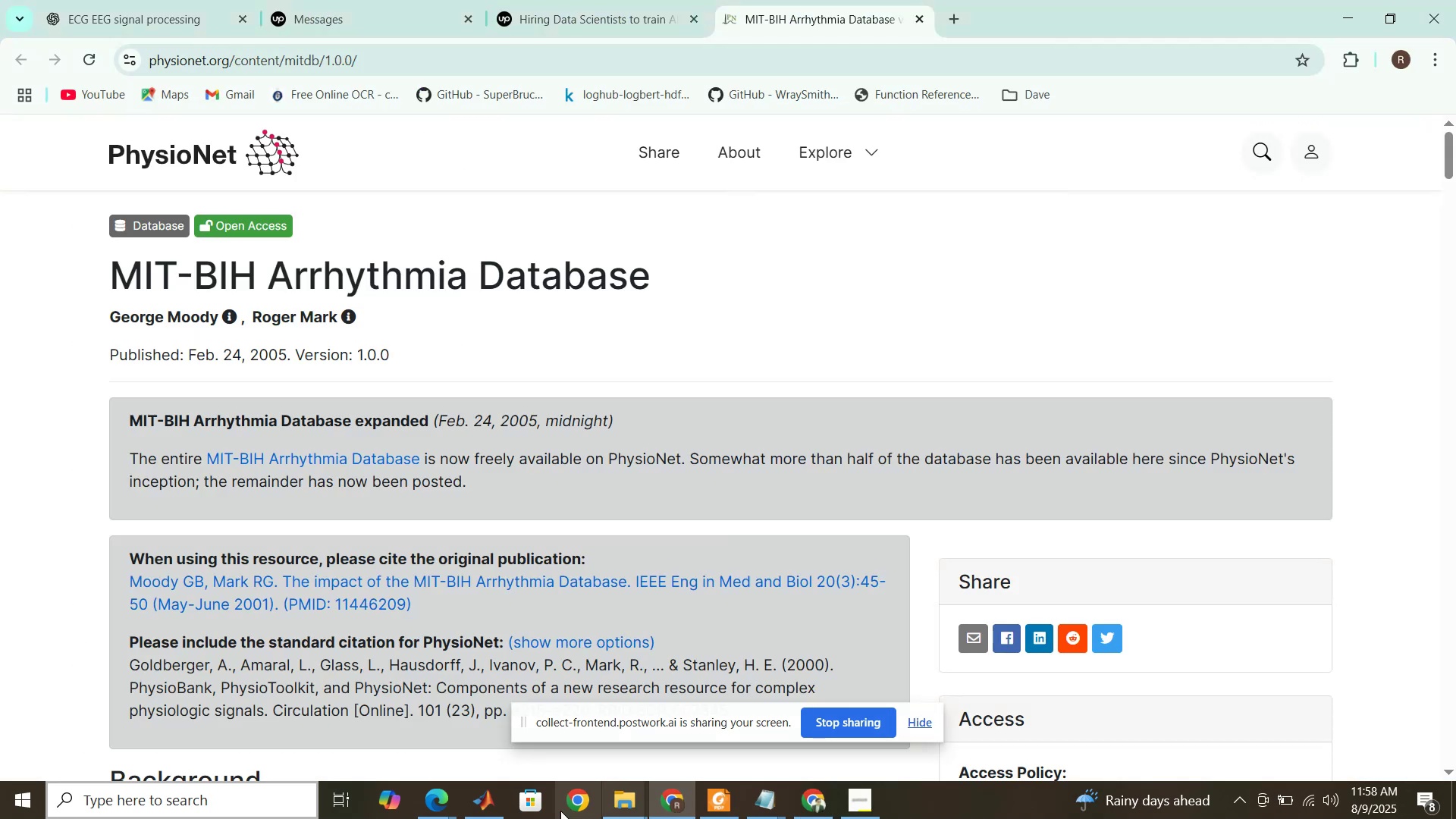 
left_click([473, 811])
 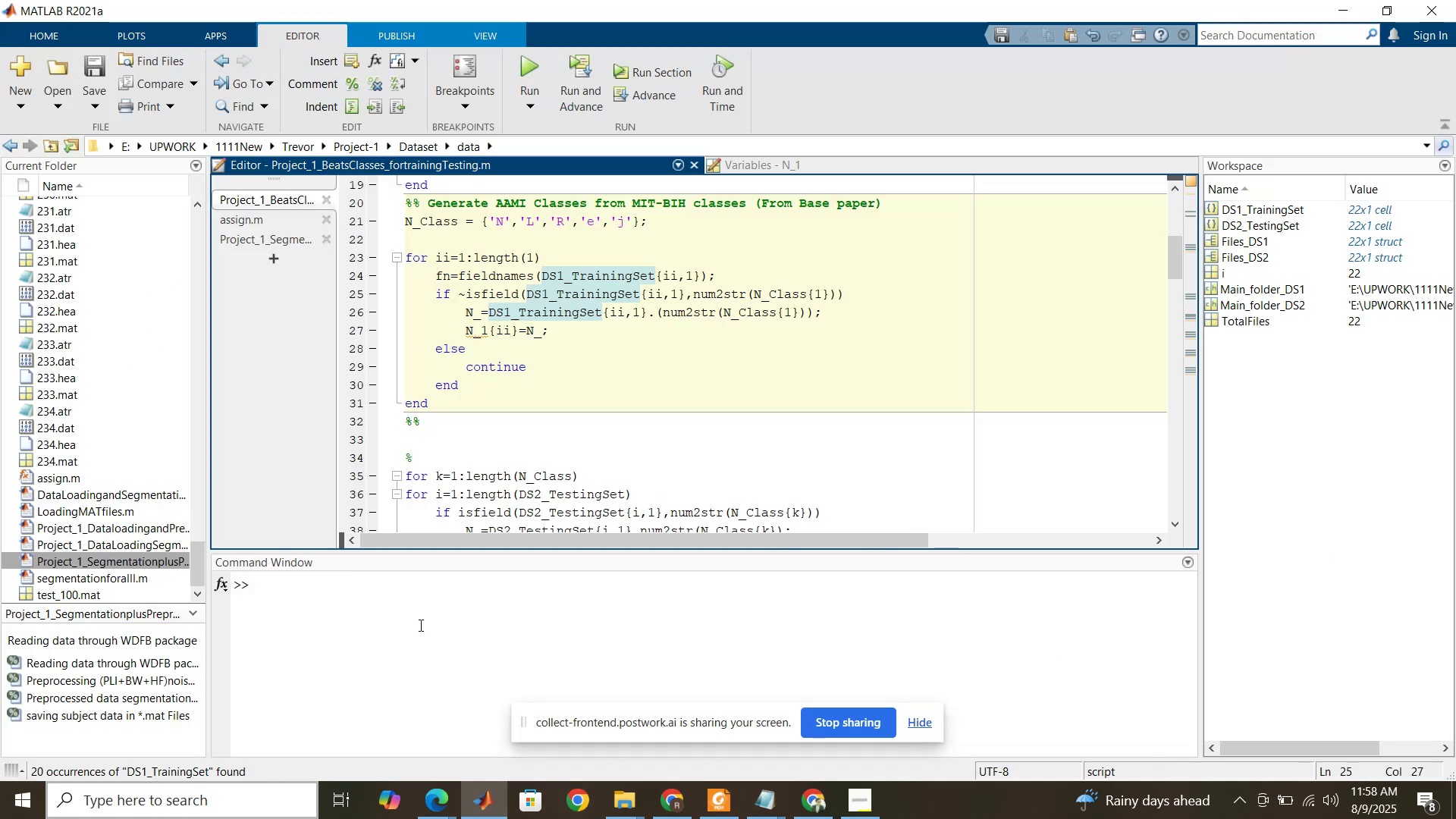 
left_click([410, 601])
 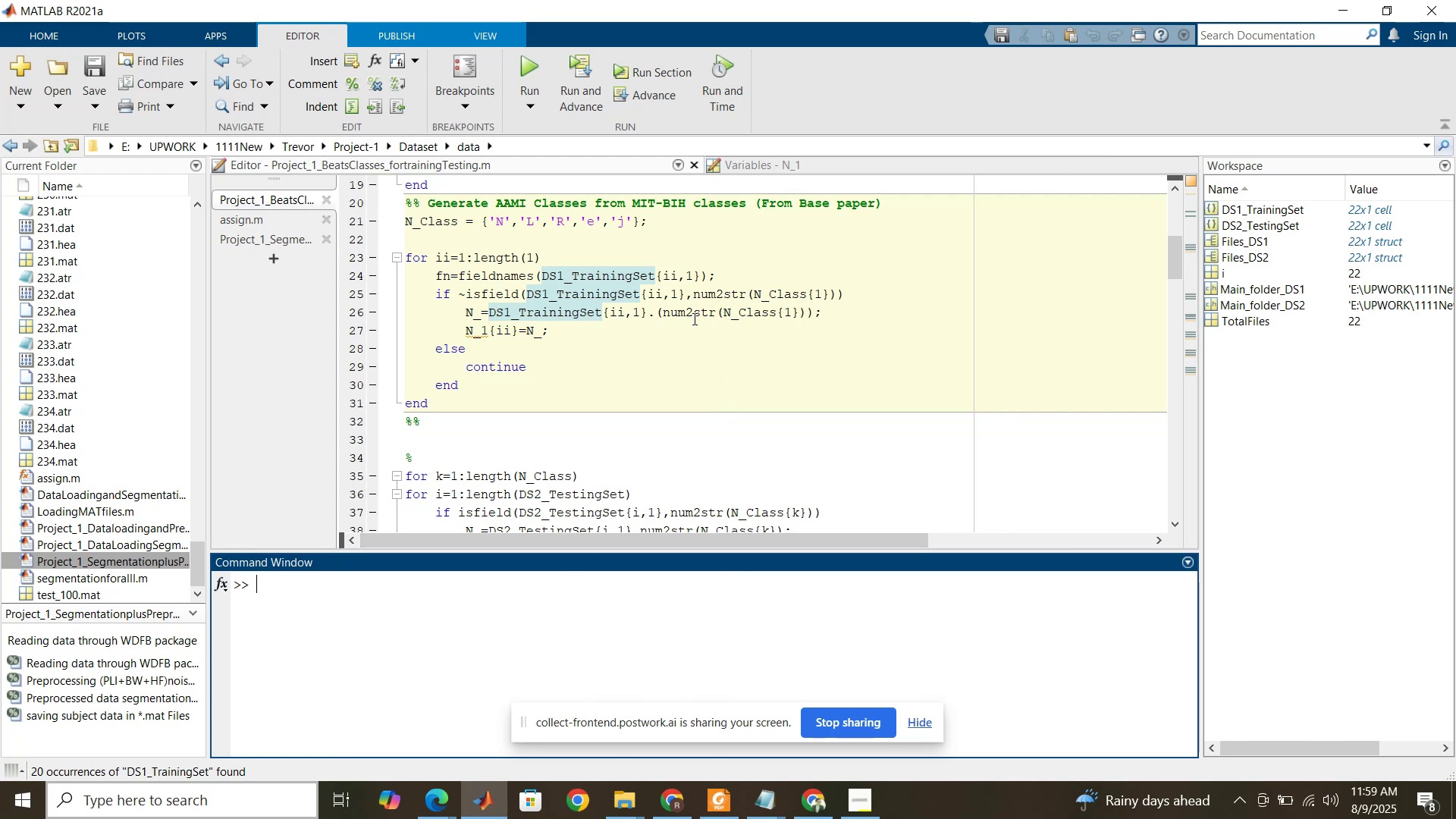 
wait(7.67)
 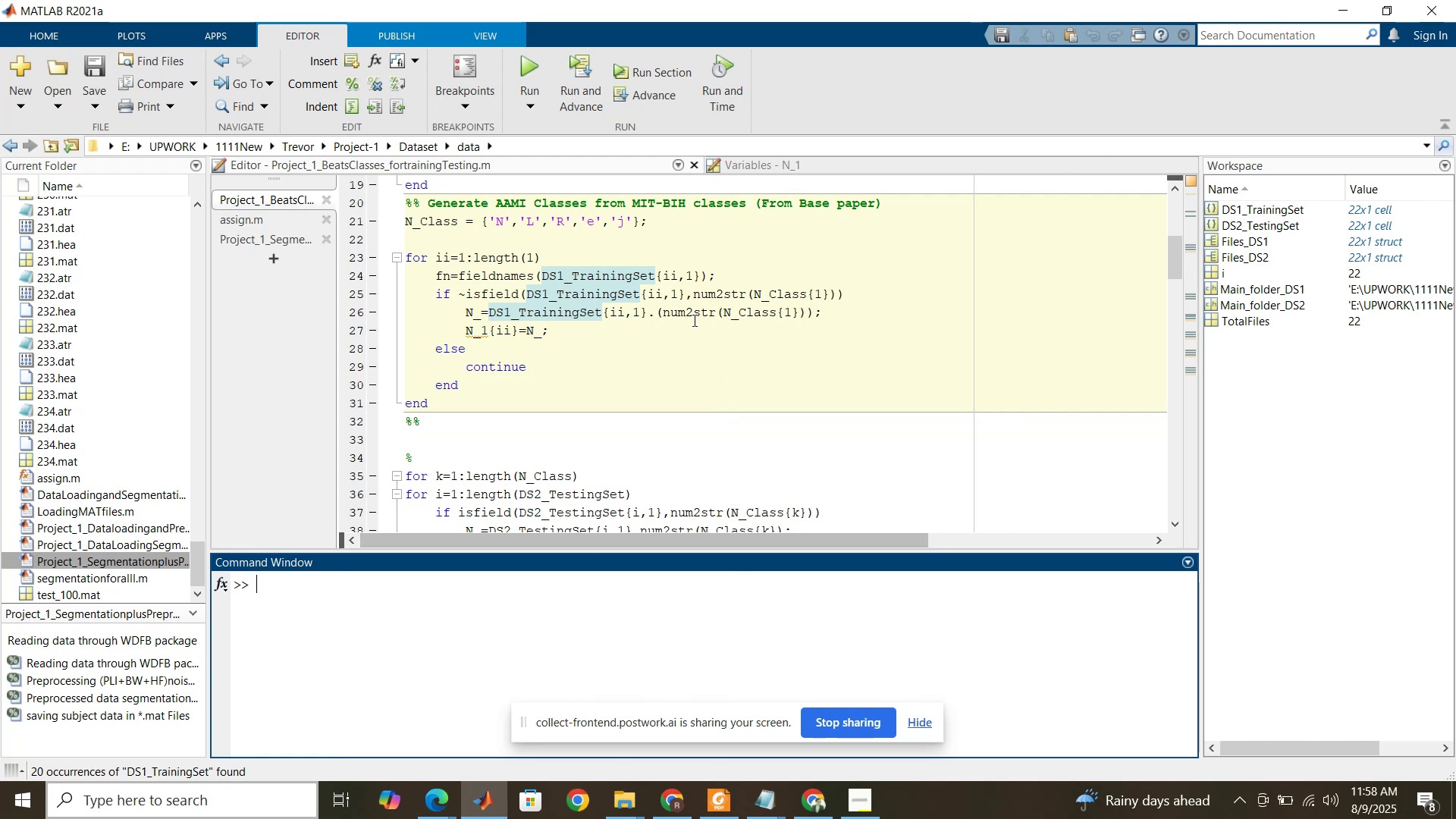 
left_click([790, 312])
 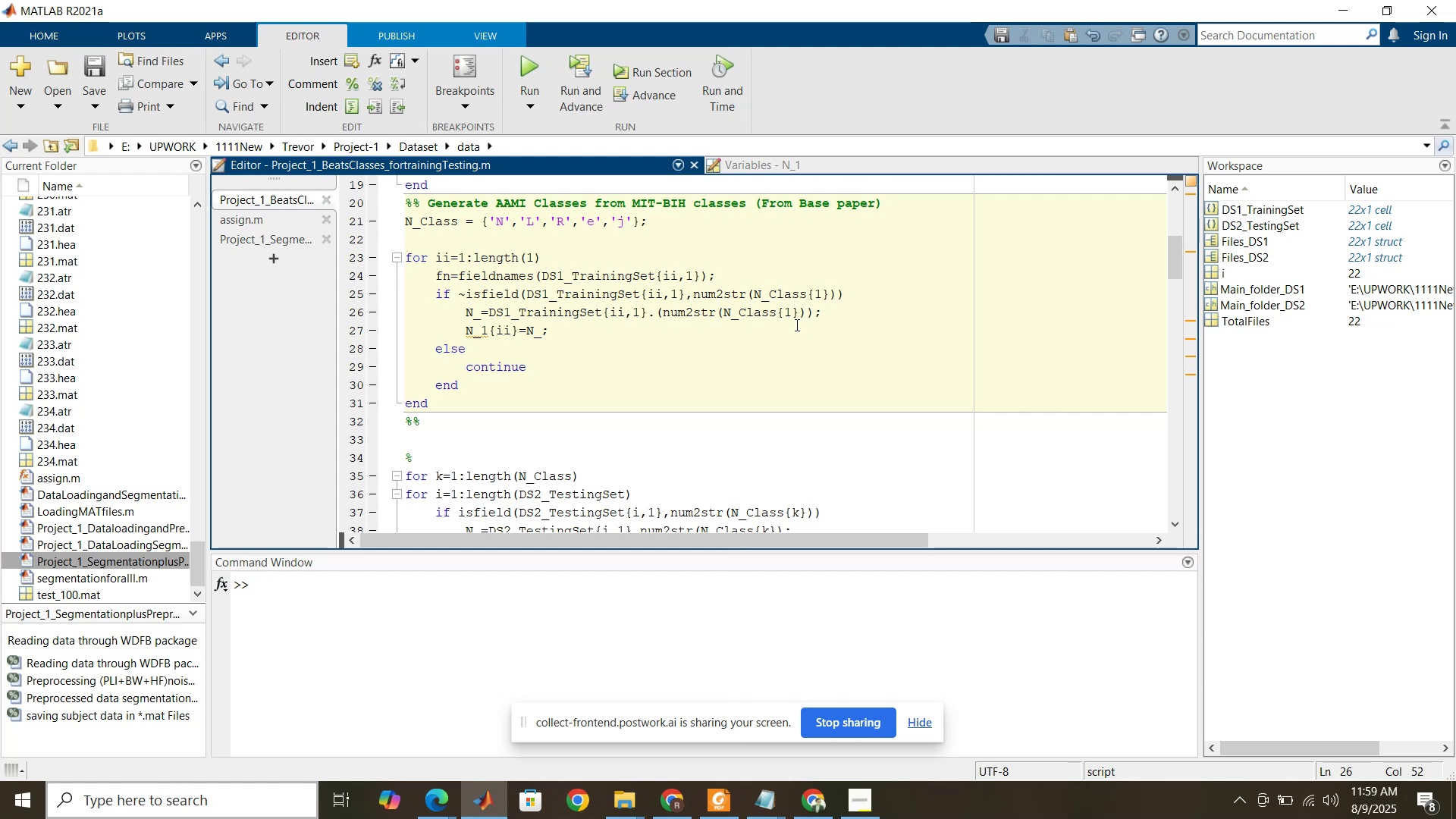 
wait(11.47)
 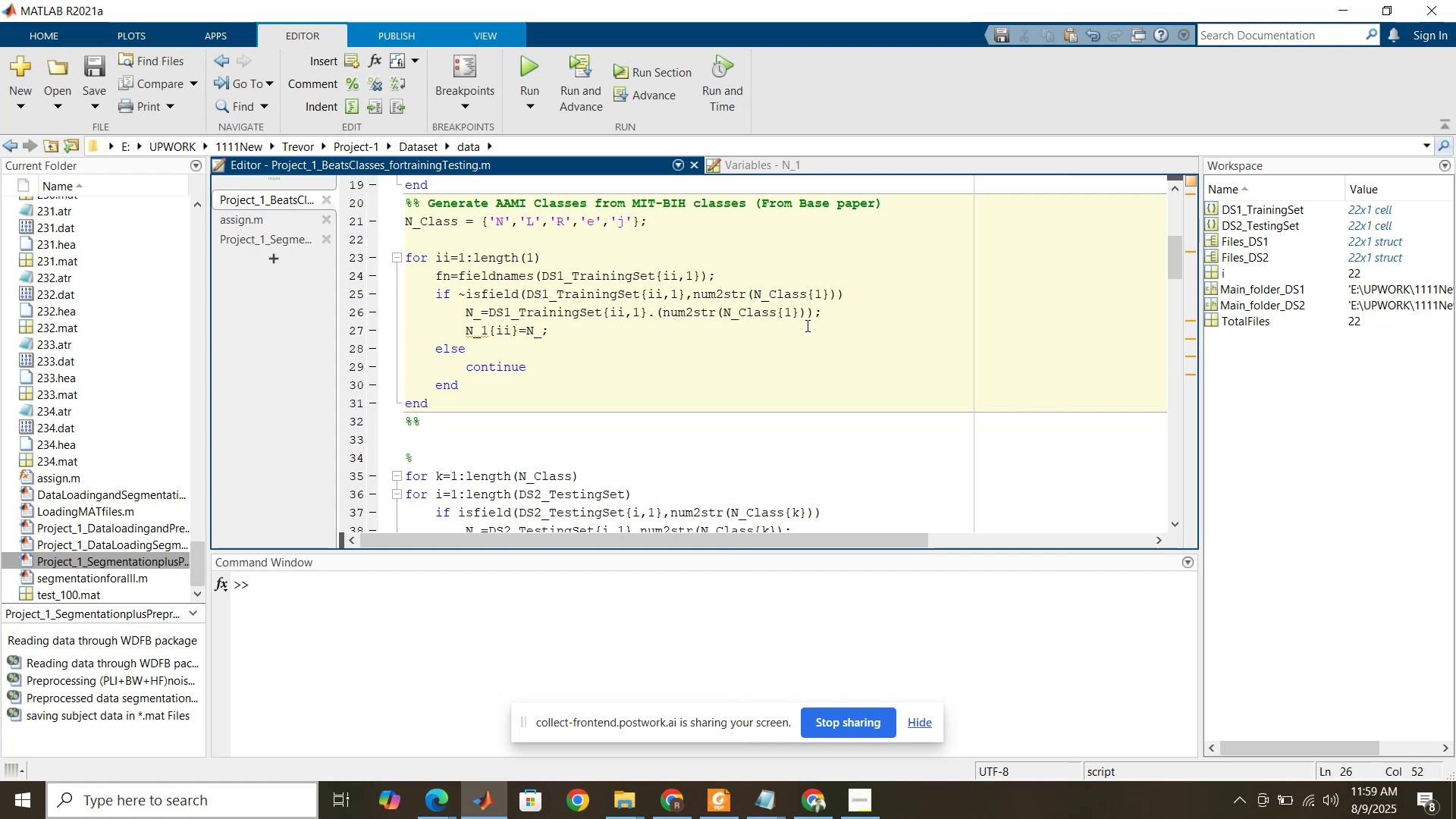 
key(Control+C)
 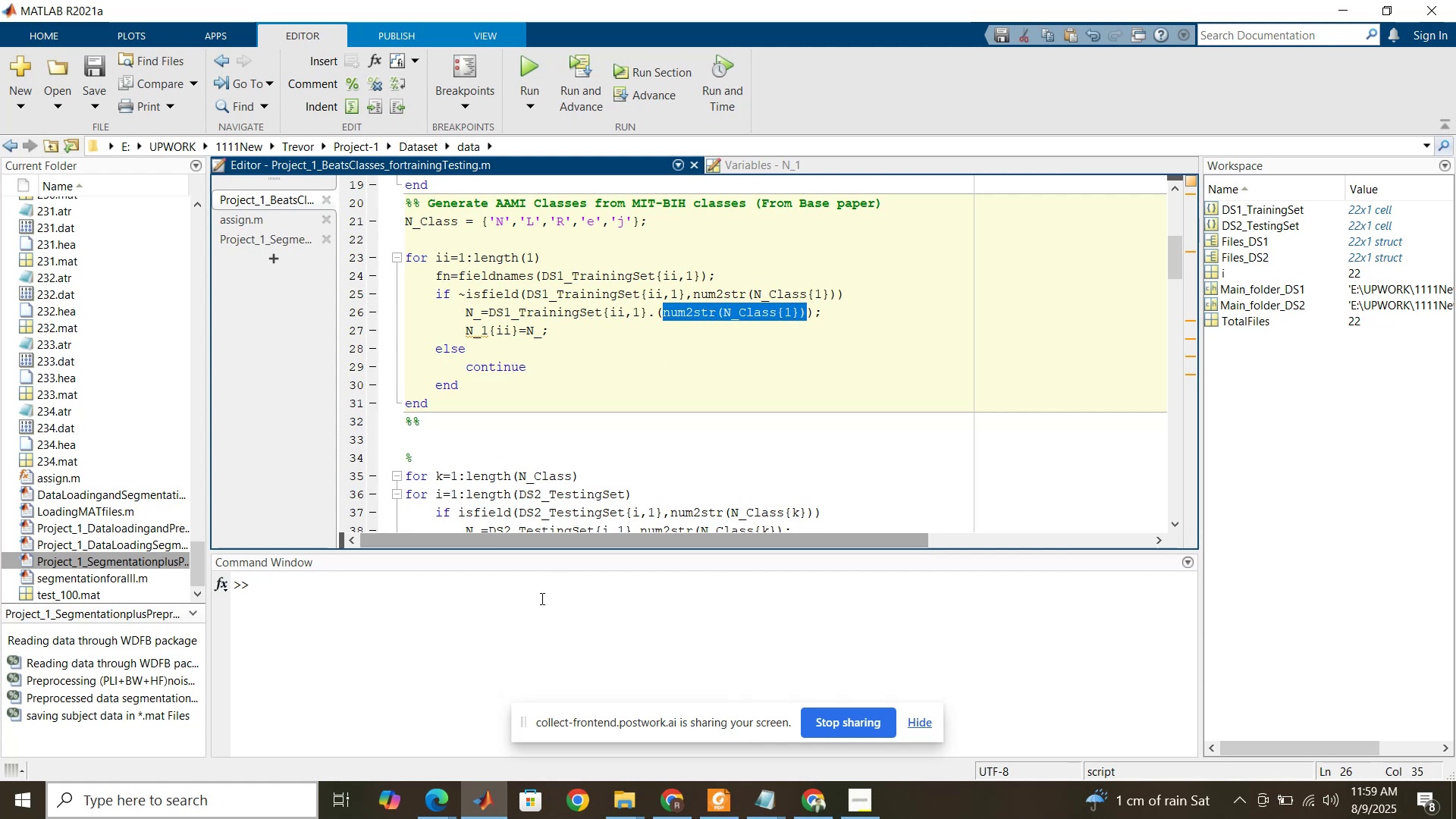 
left_click([540, 600])
 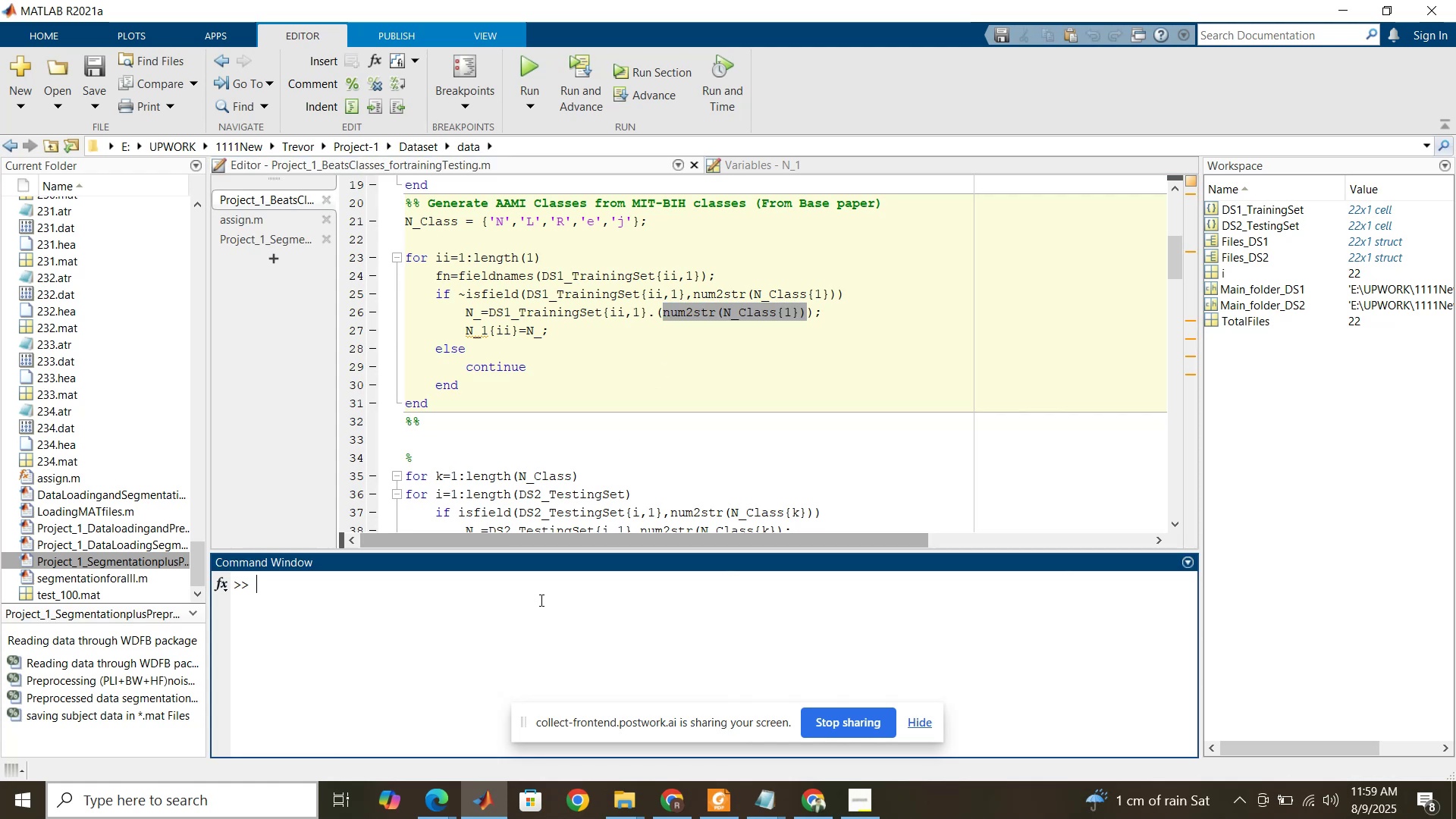 
key(Control+V)
 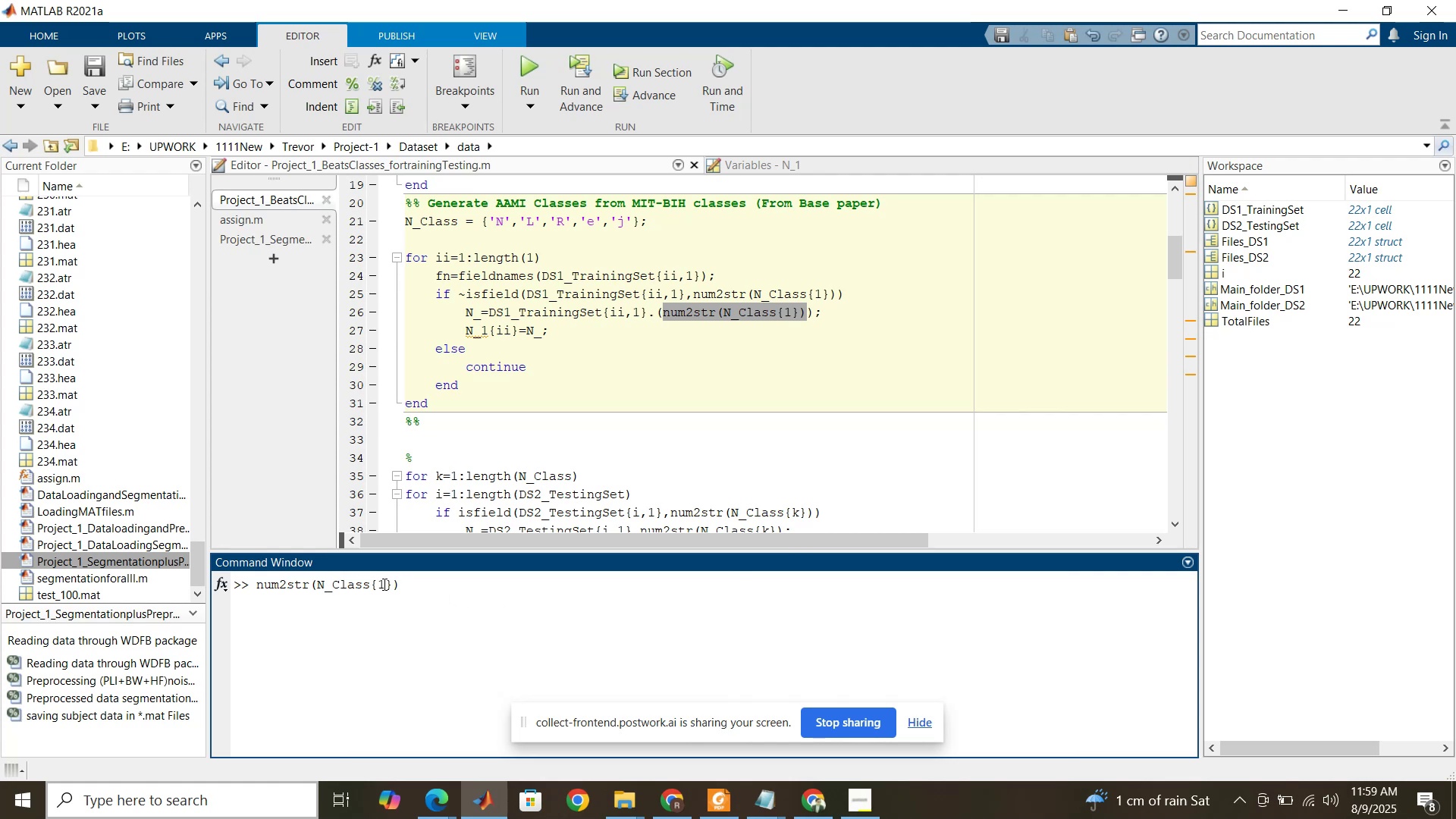 
key(Enter)
 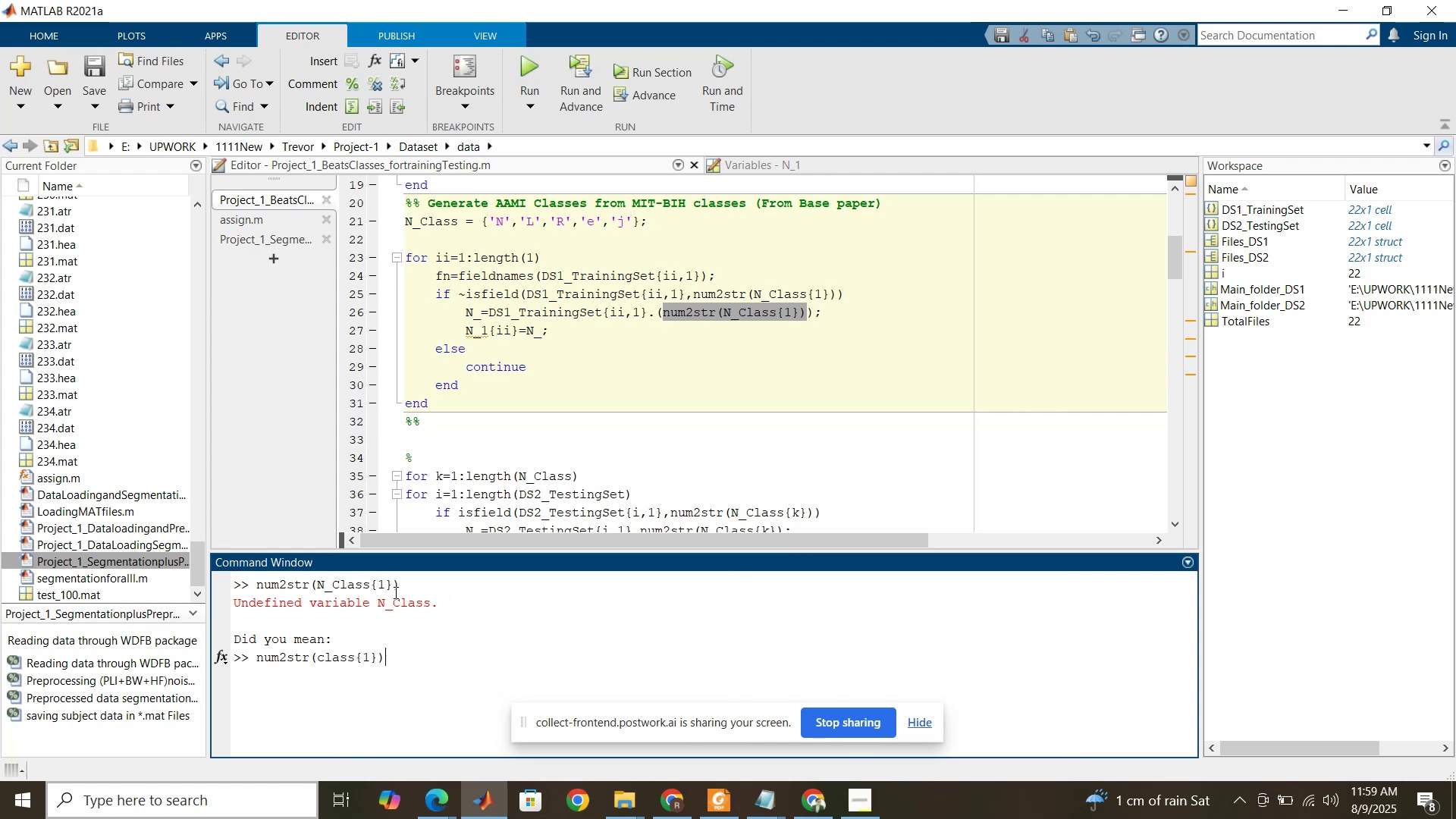 
key(Enter)
 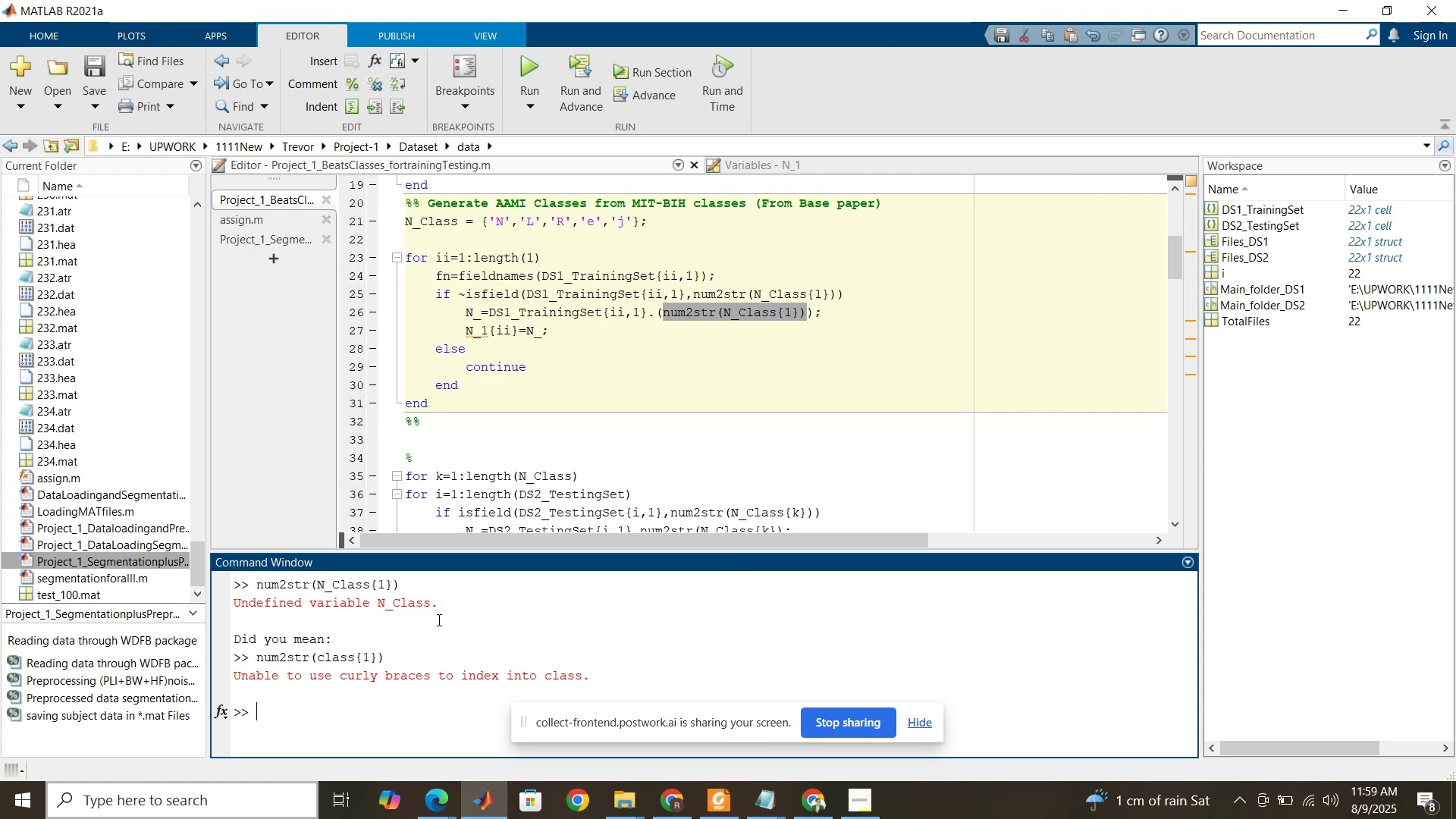 
wait(23.91)
 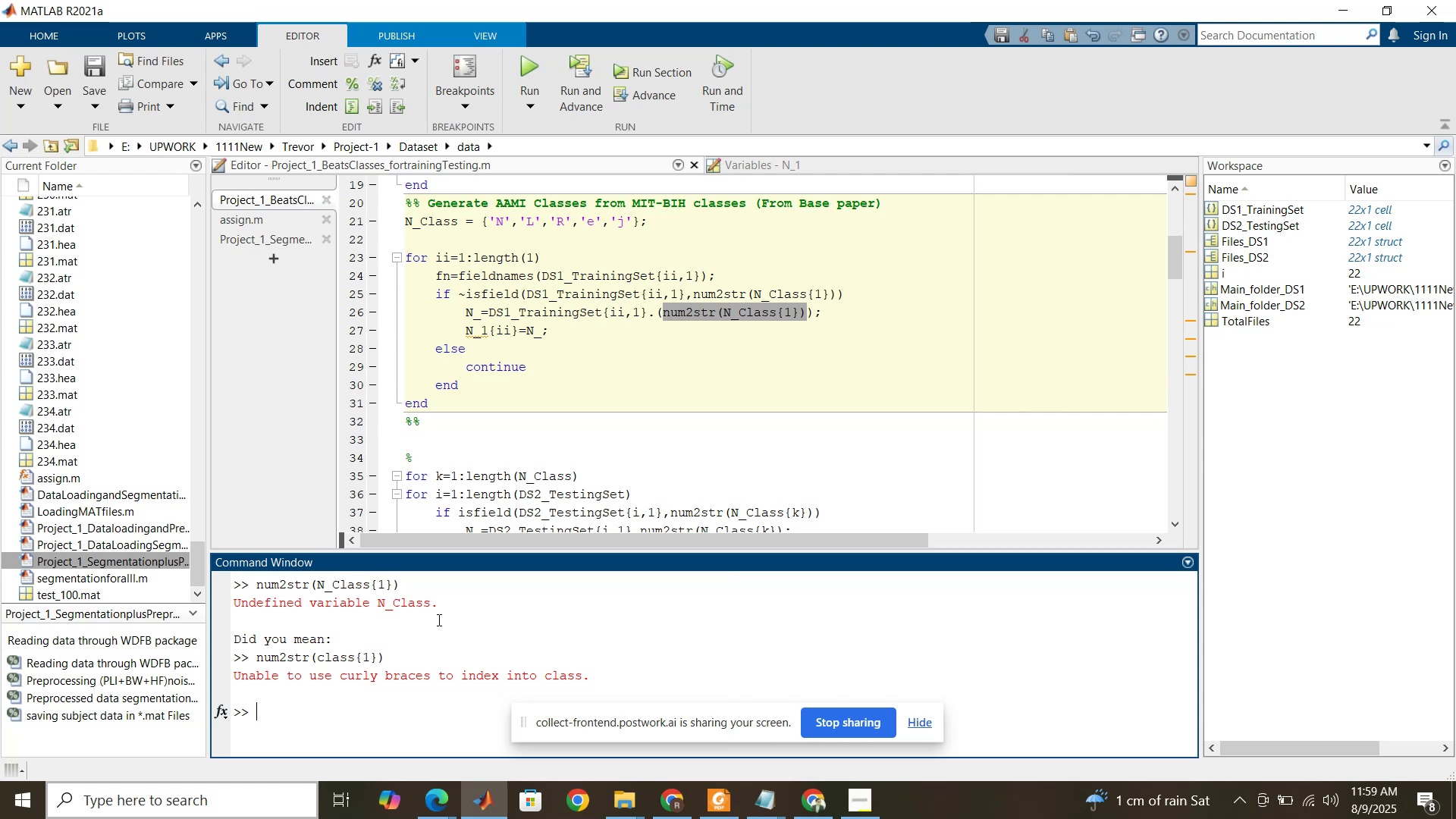 
left_click([701, 325])
 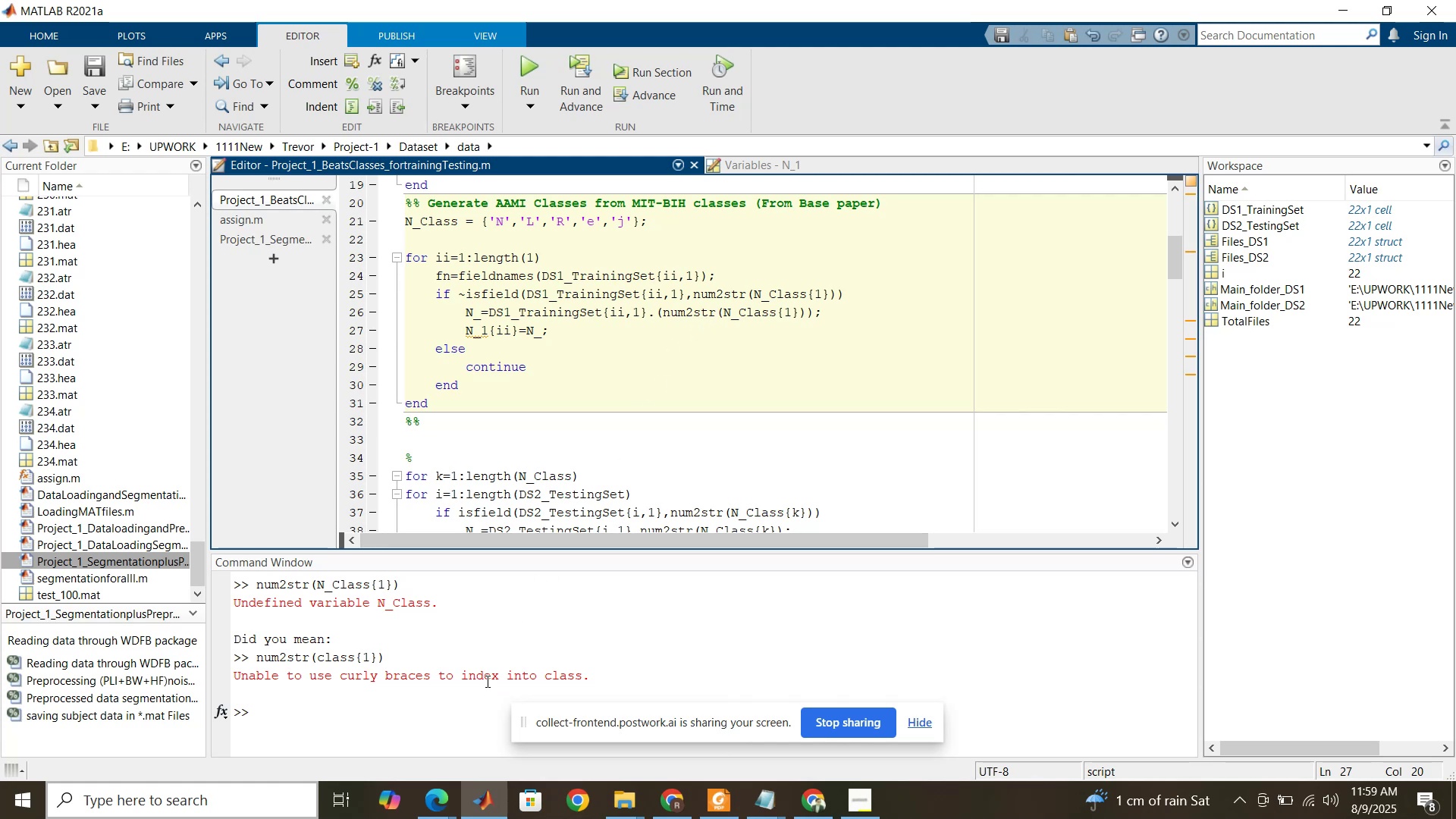 
wait(11.25)
 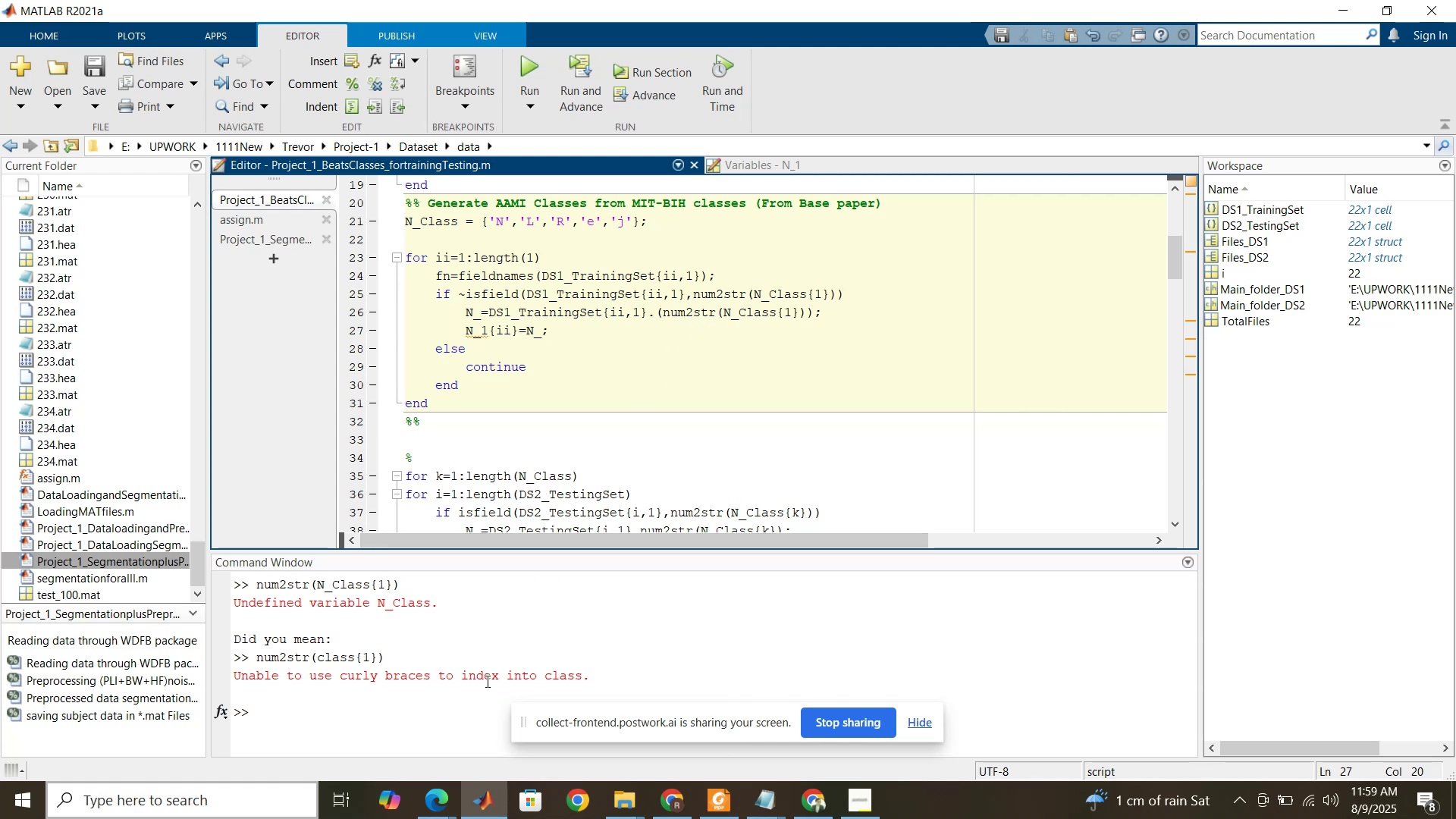 
left_click([318, 588])
 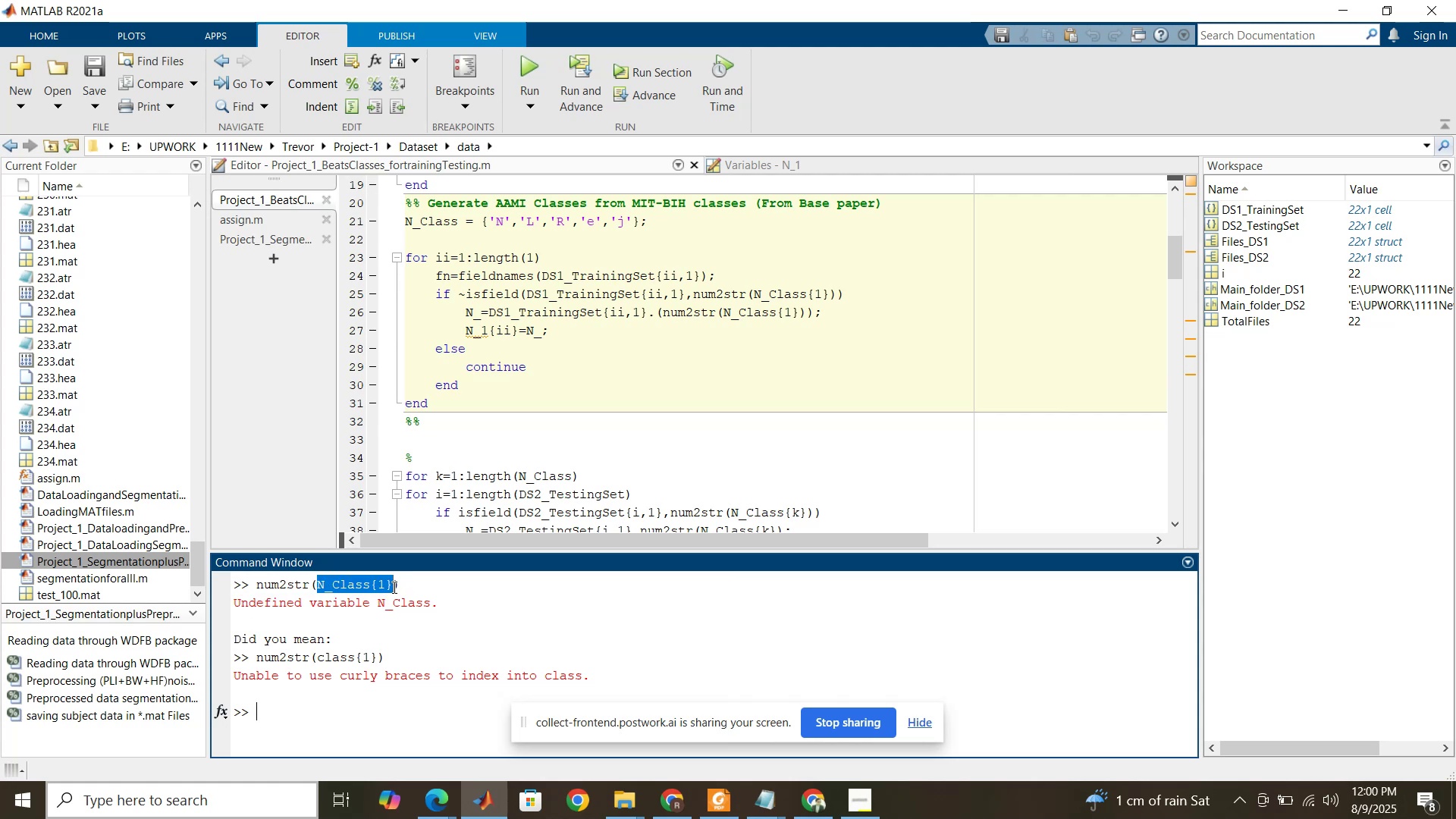 
key(Control+C)
 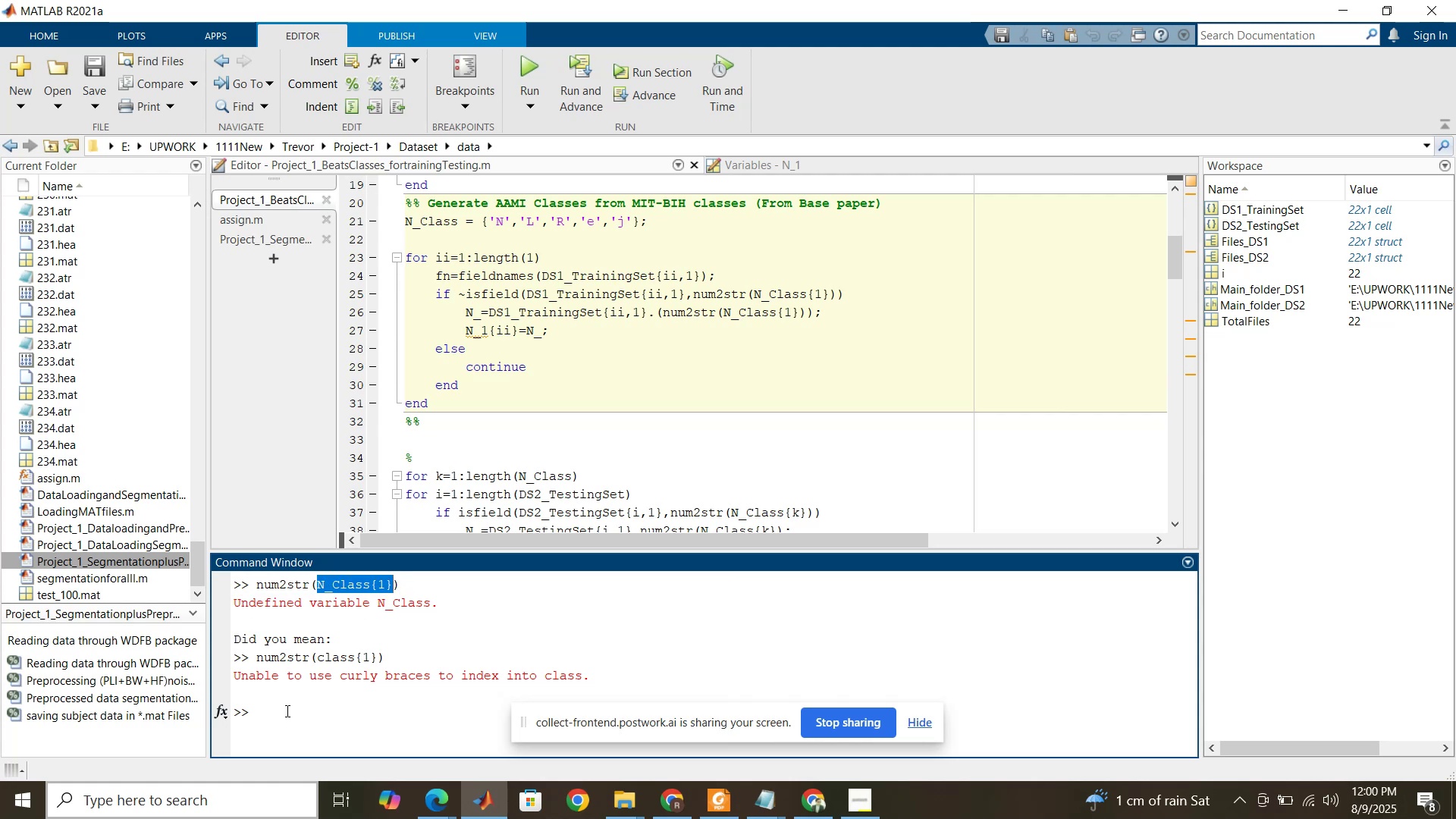 
left_click([286, 711])
 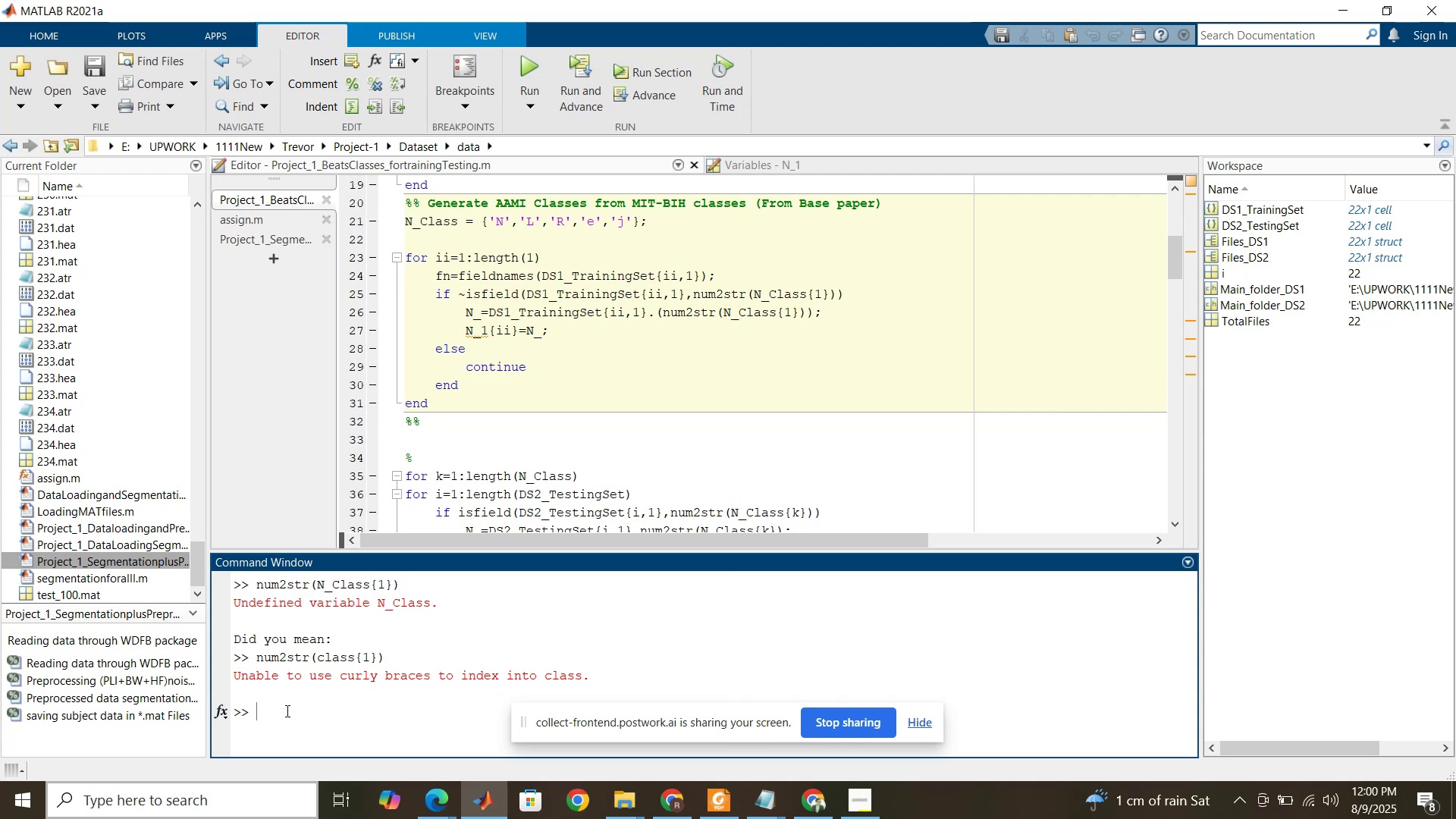 
key(Control+ControlLeft)
 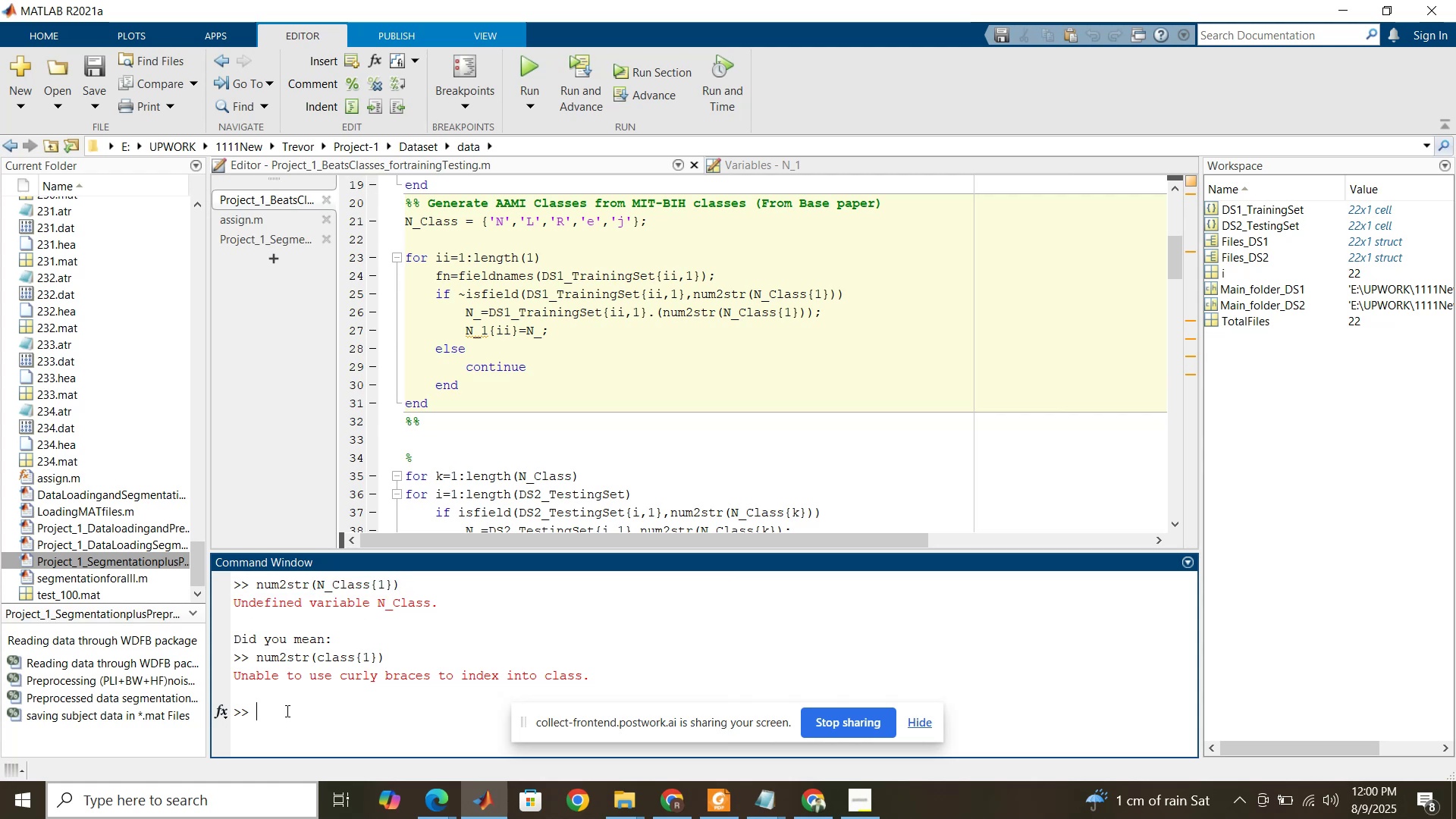 
key(Control+V)
 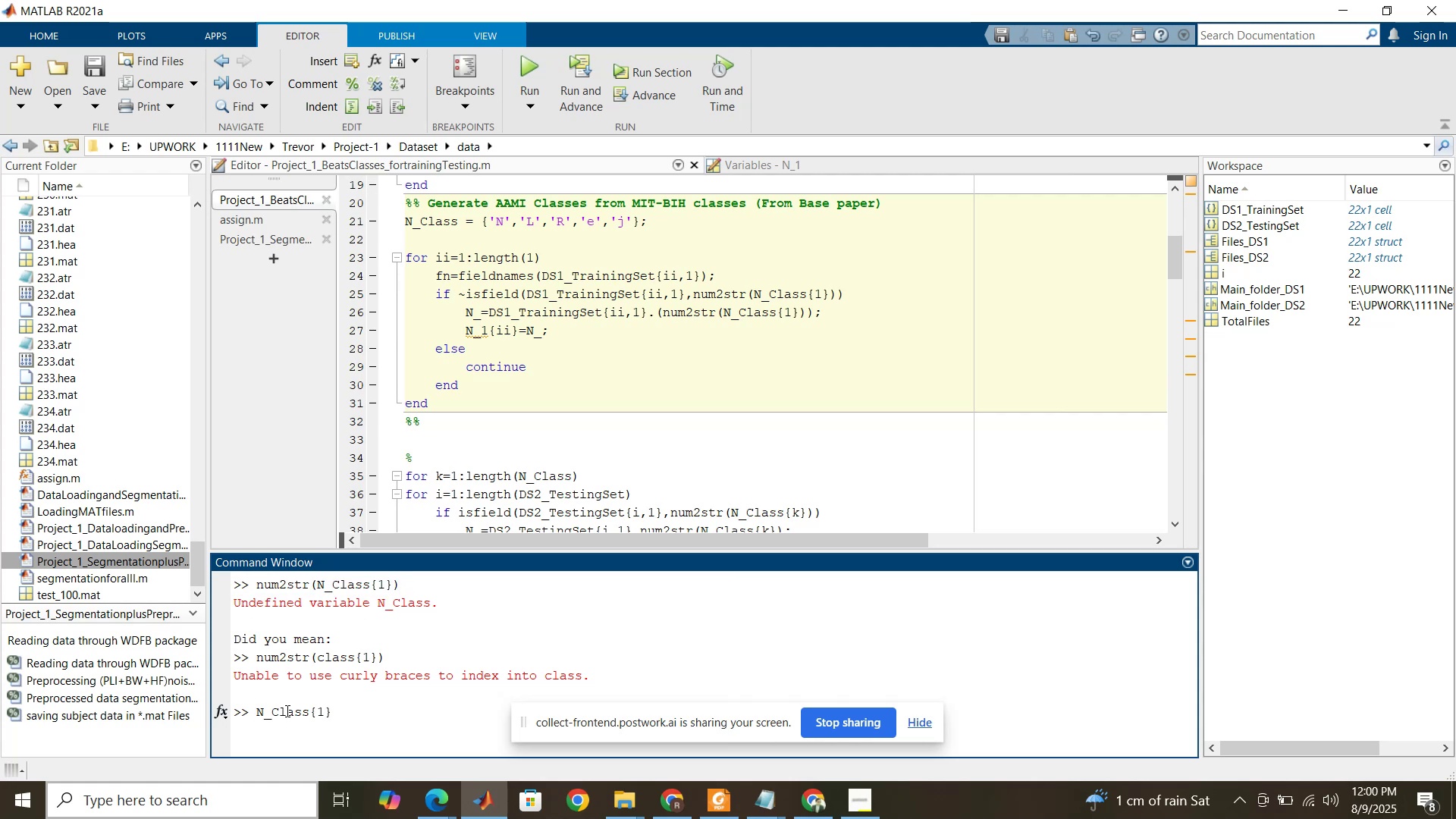 
key(Enter)
 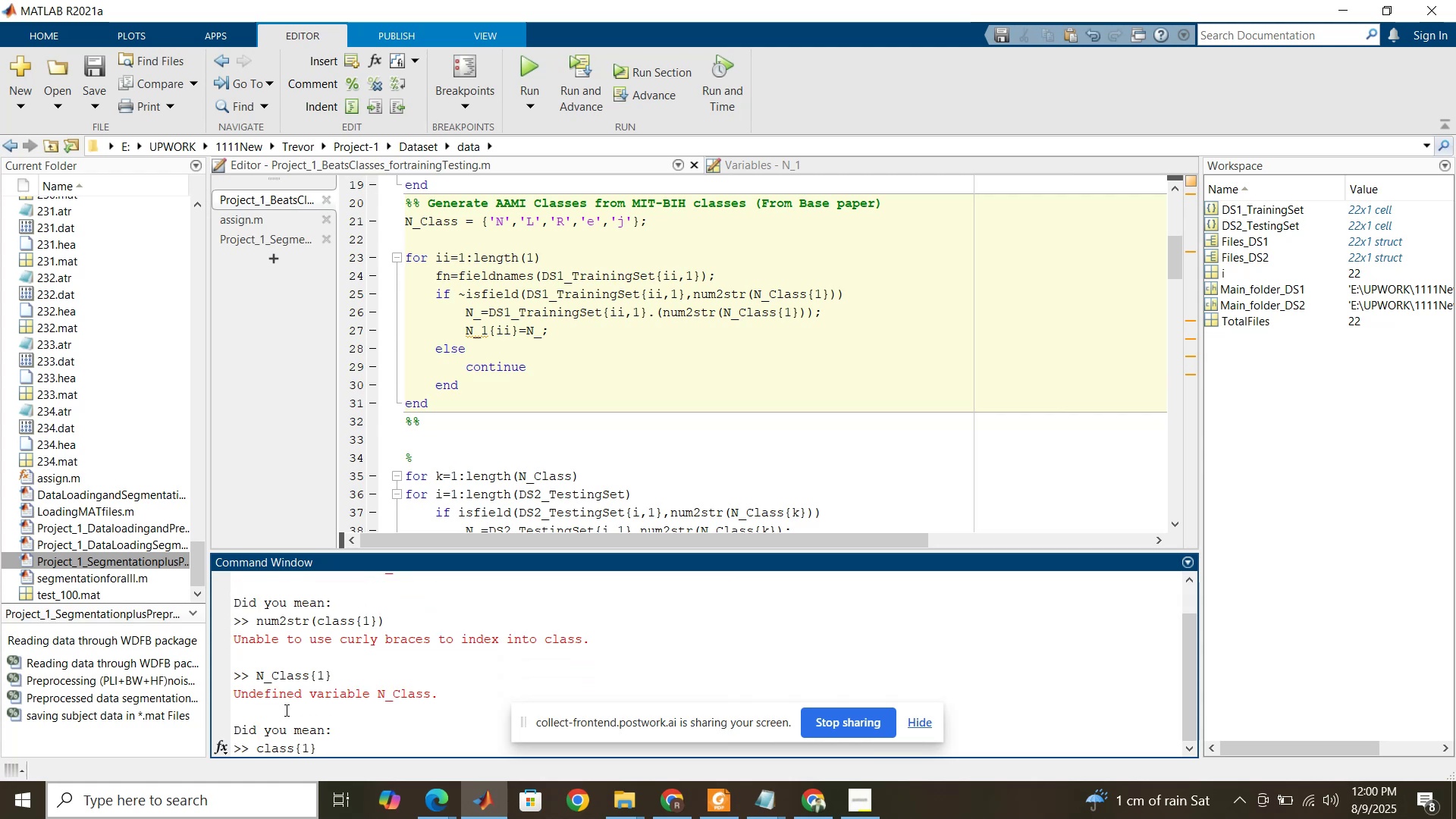 
scroll: coordinate [491, 382], scroll_direction: up, amount: 1.0
 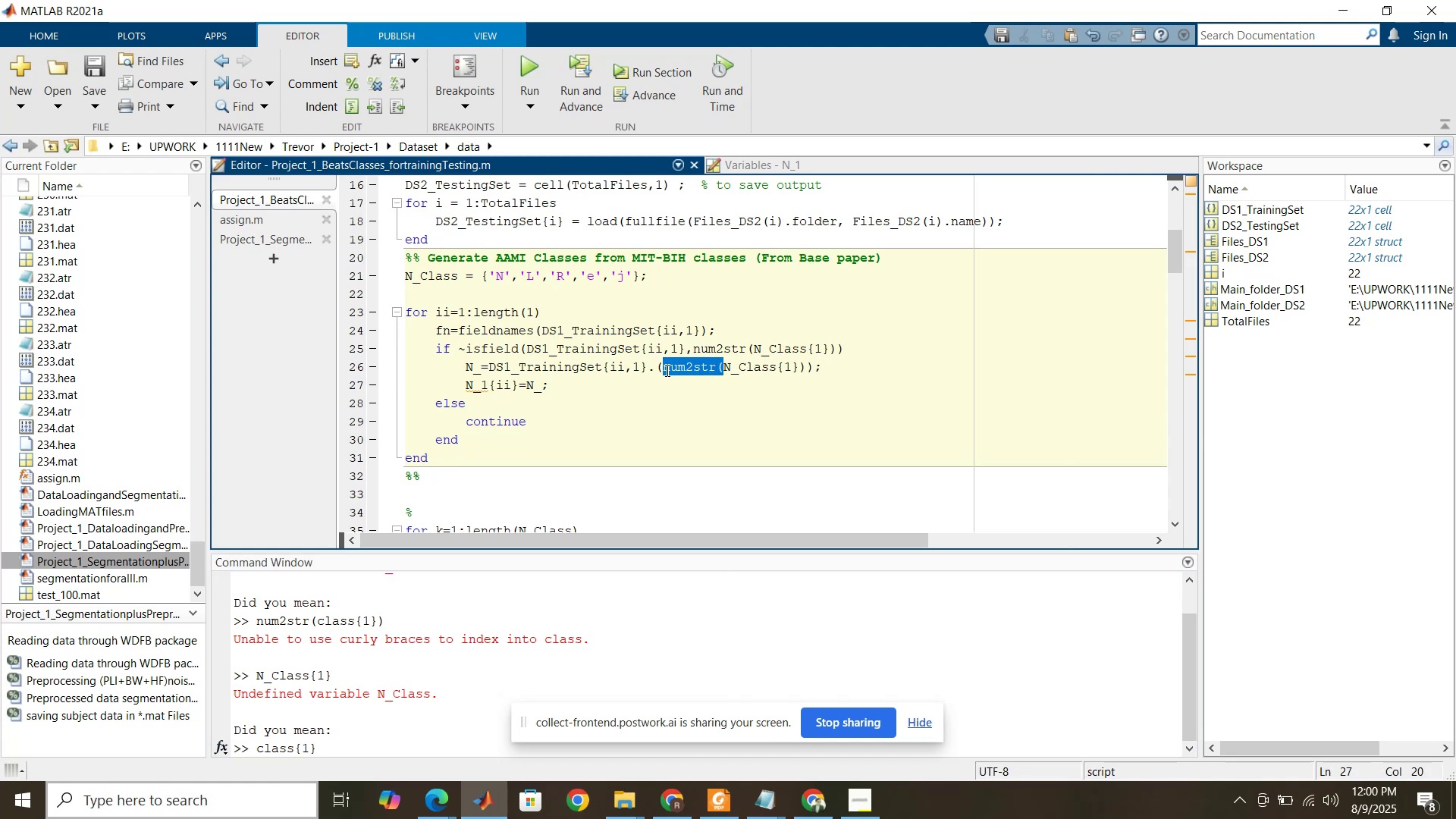 
wait(5.67)
 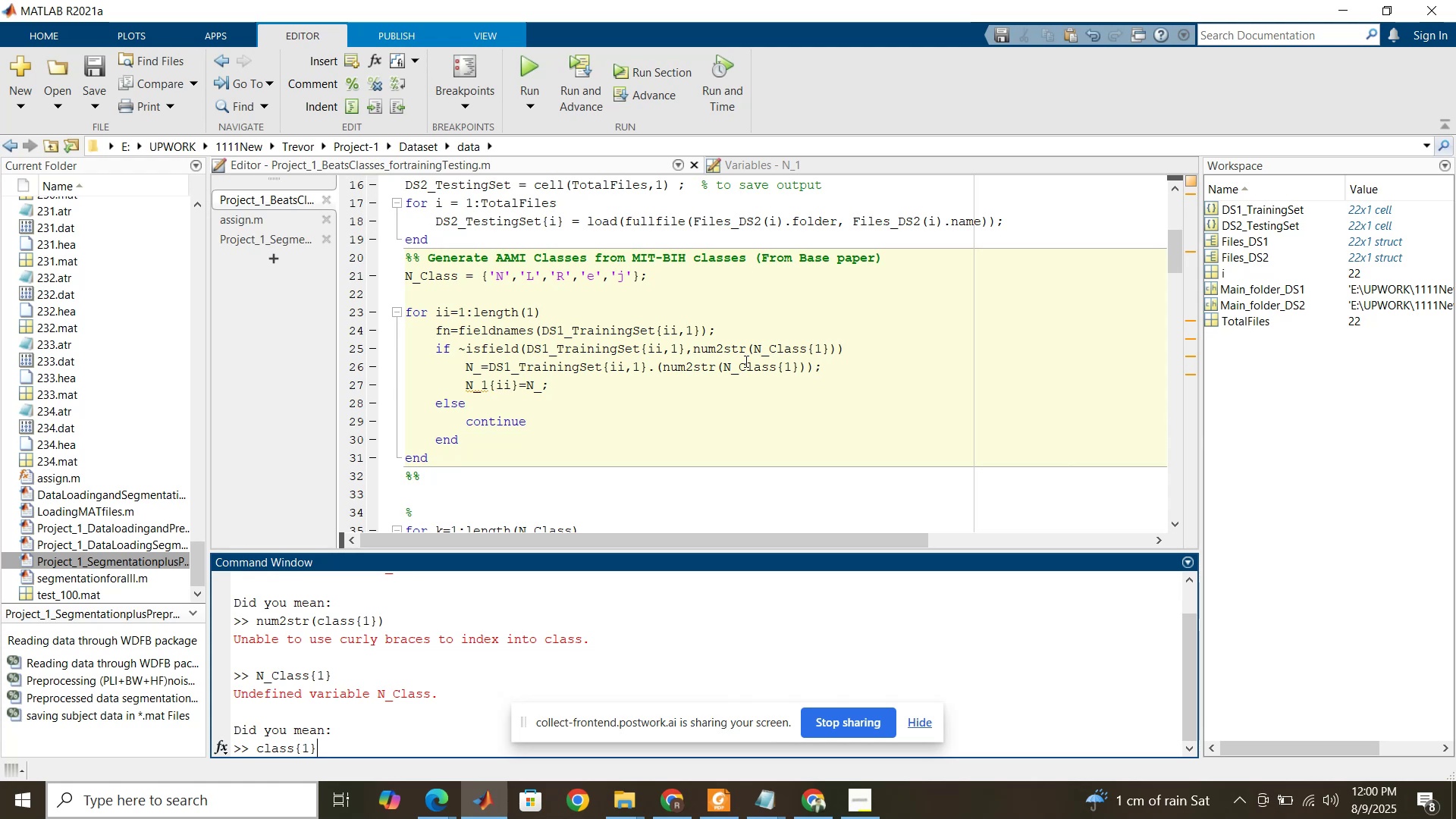 
key(Backspace)
 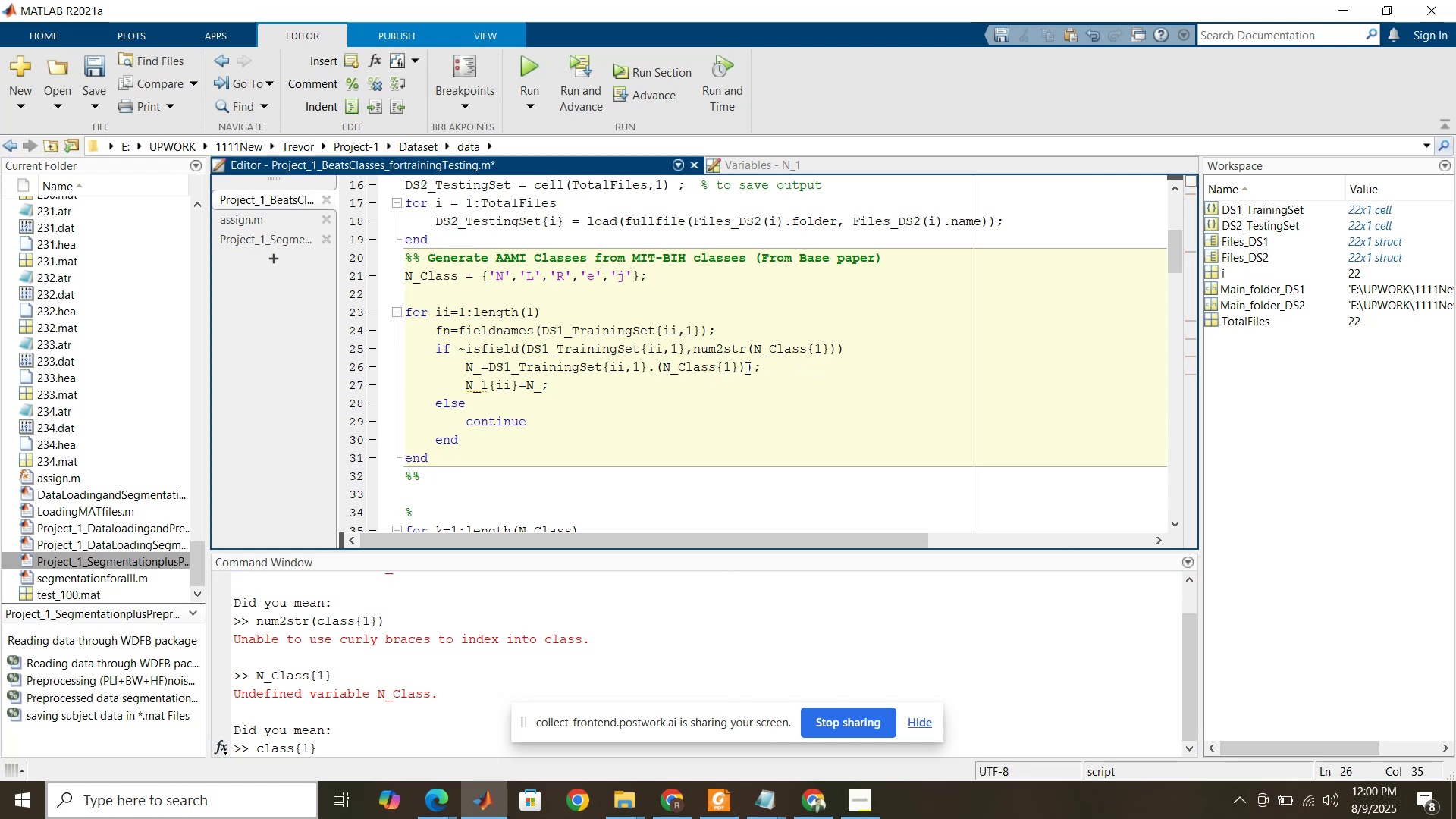 
left_click([746, 368])
 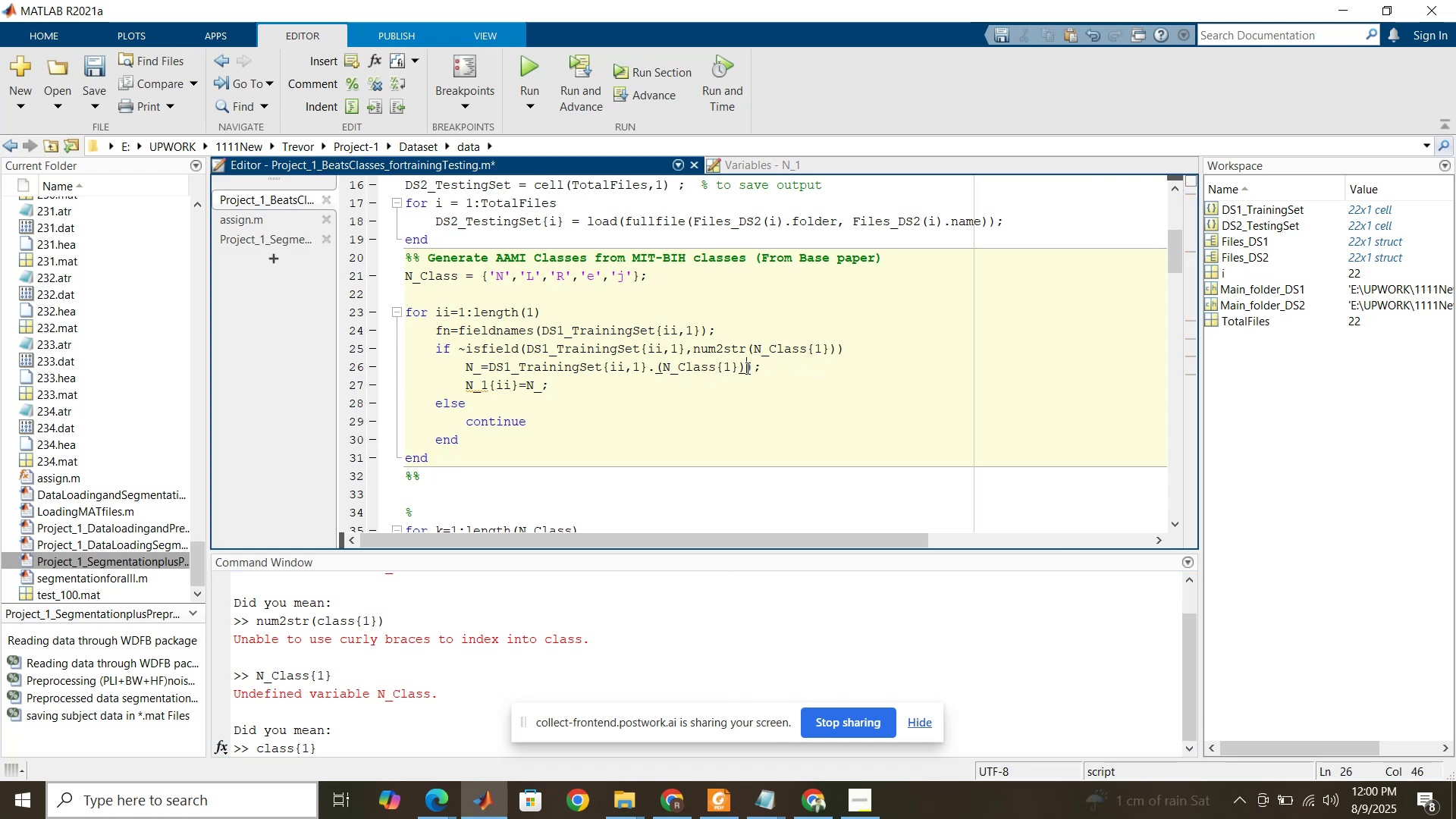 
key(Backspace)
 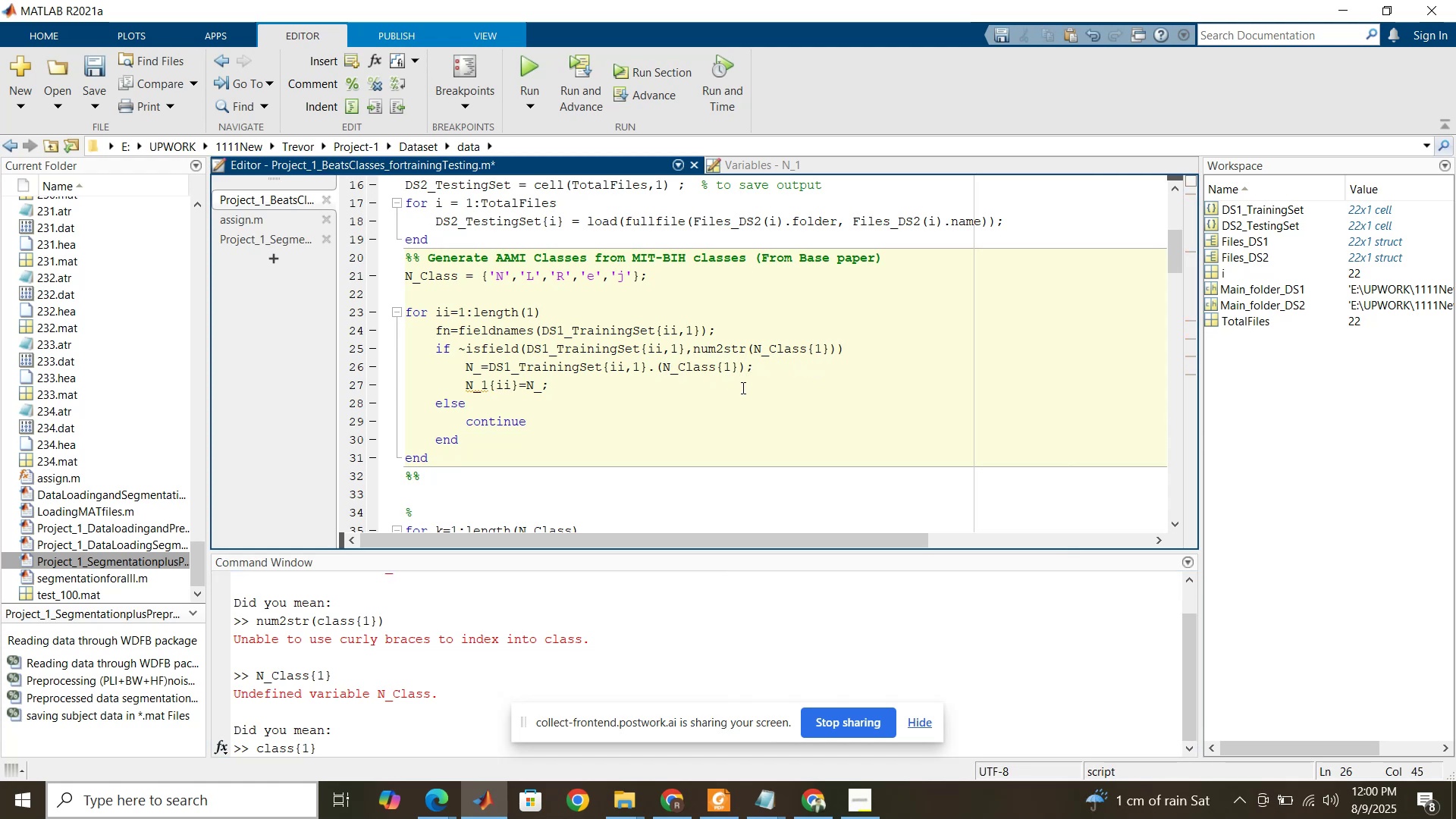 
left_click([742, 388])
 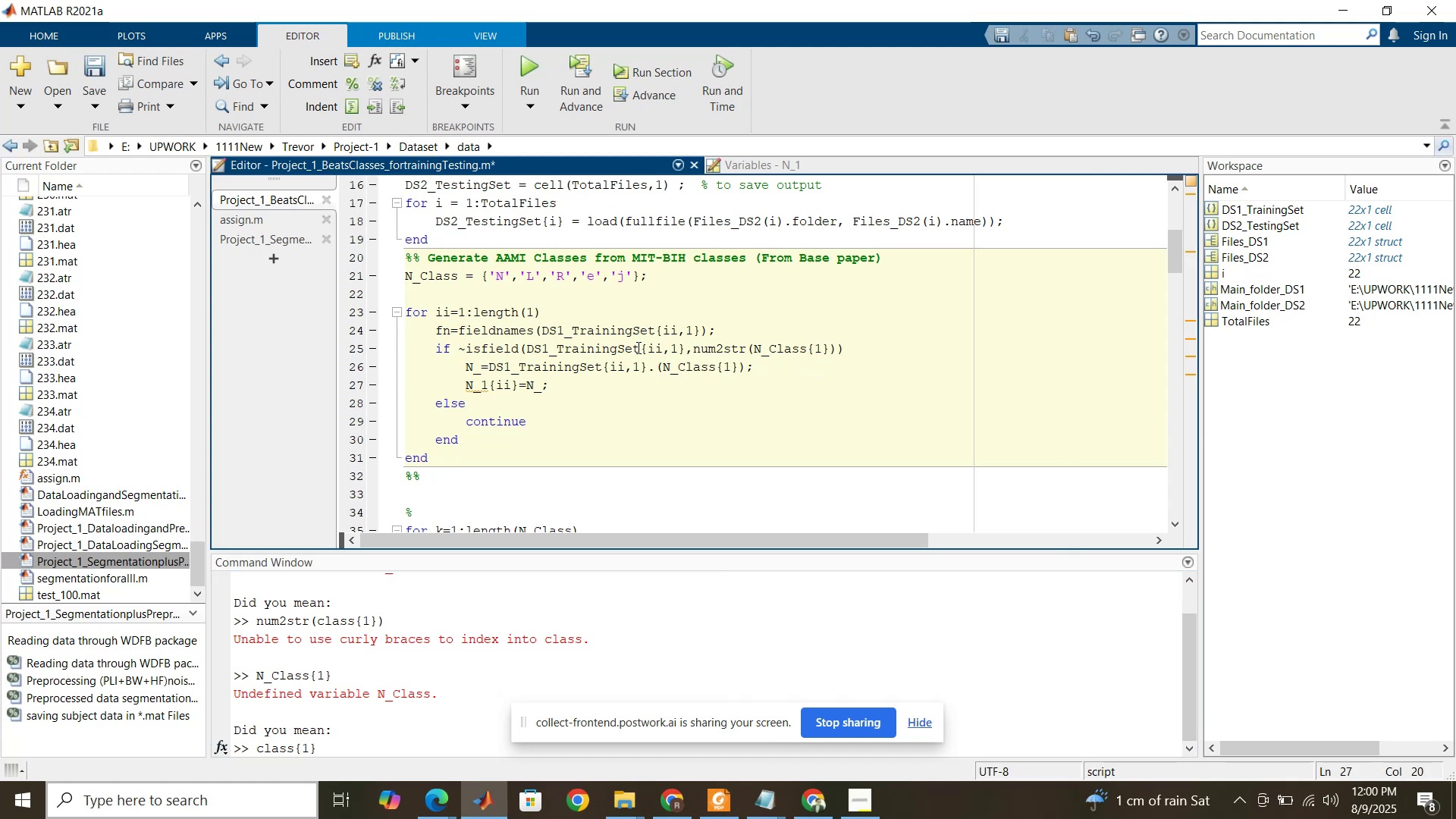 
scroll: coordinate [588, 303], scroll_direction: up, amount: 7.0
 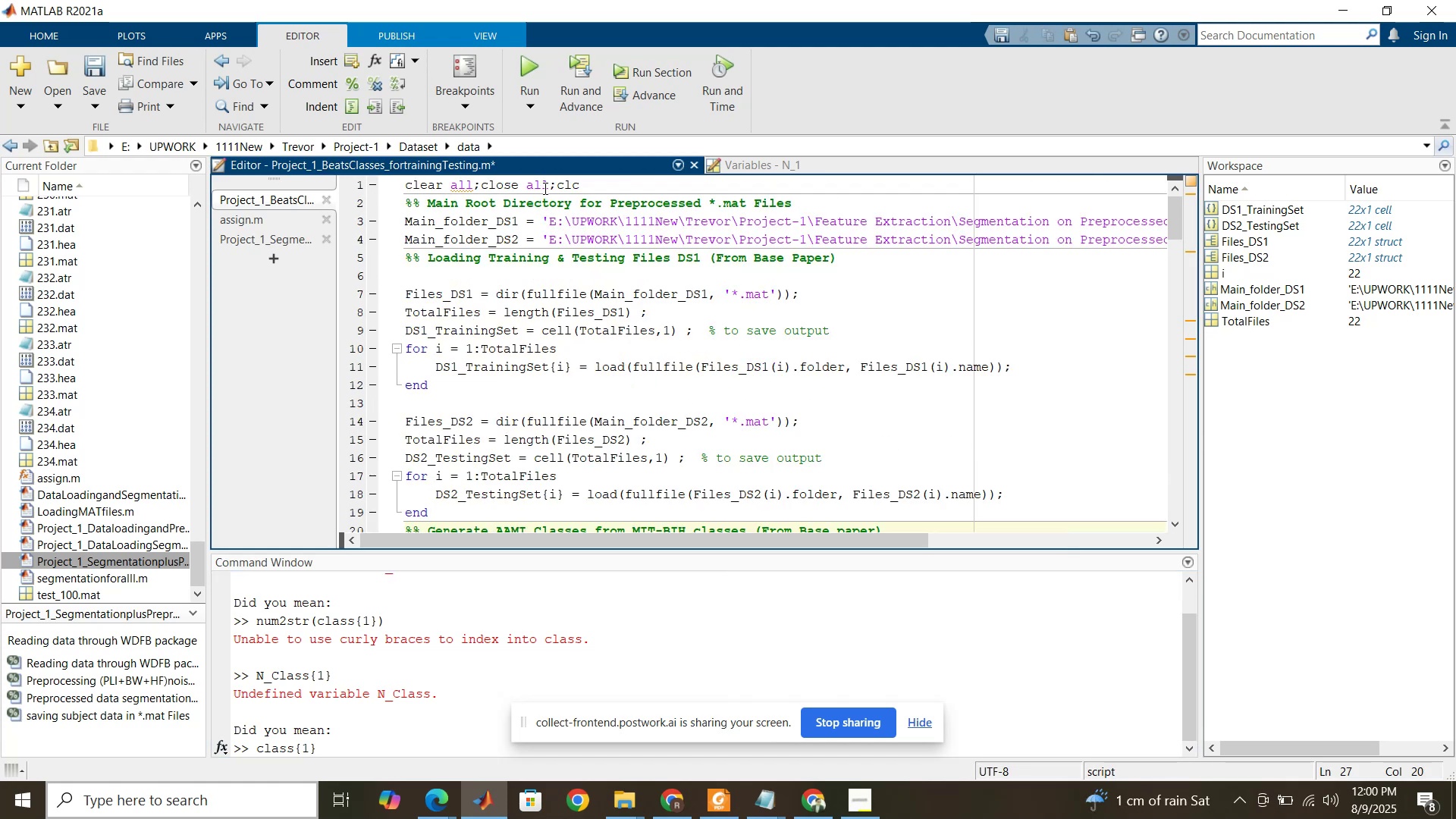 
left_click([544, 188])
 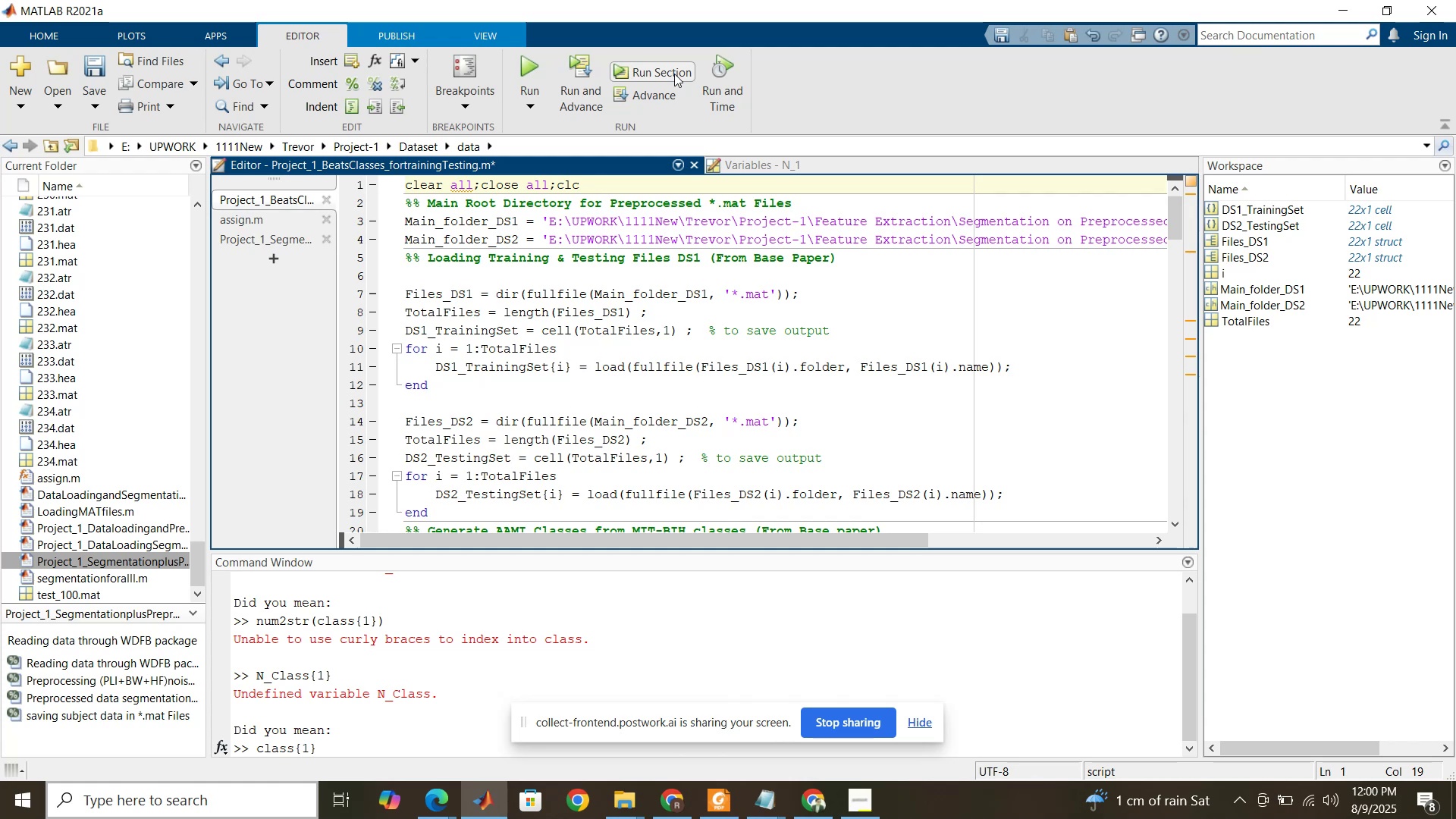 
left_click([674, 74])
 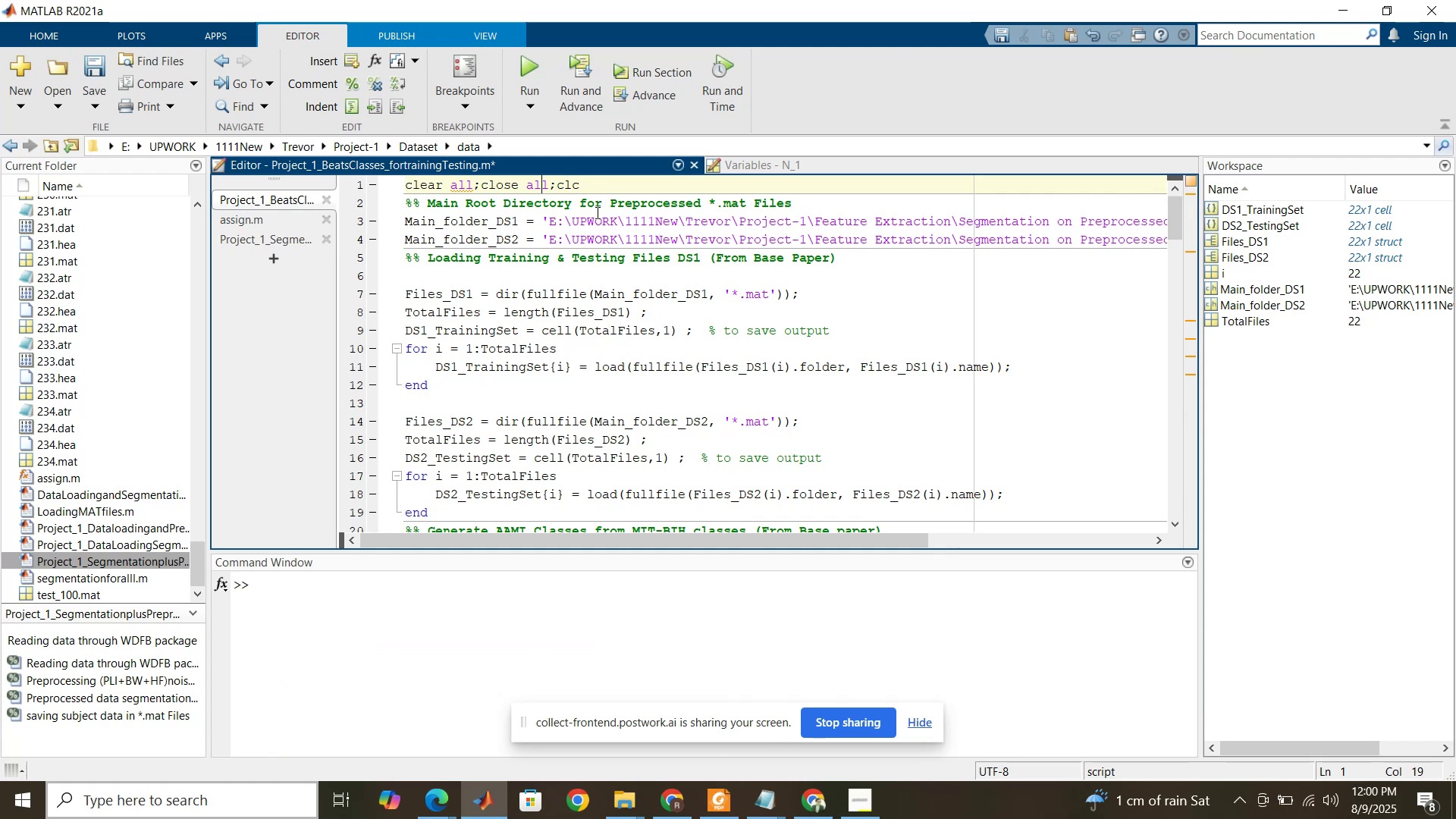 
left_click([596, 218])
 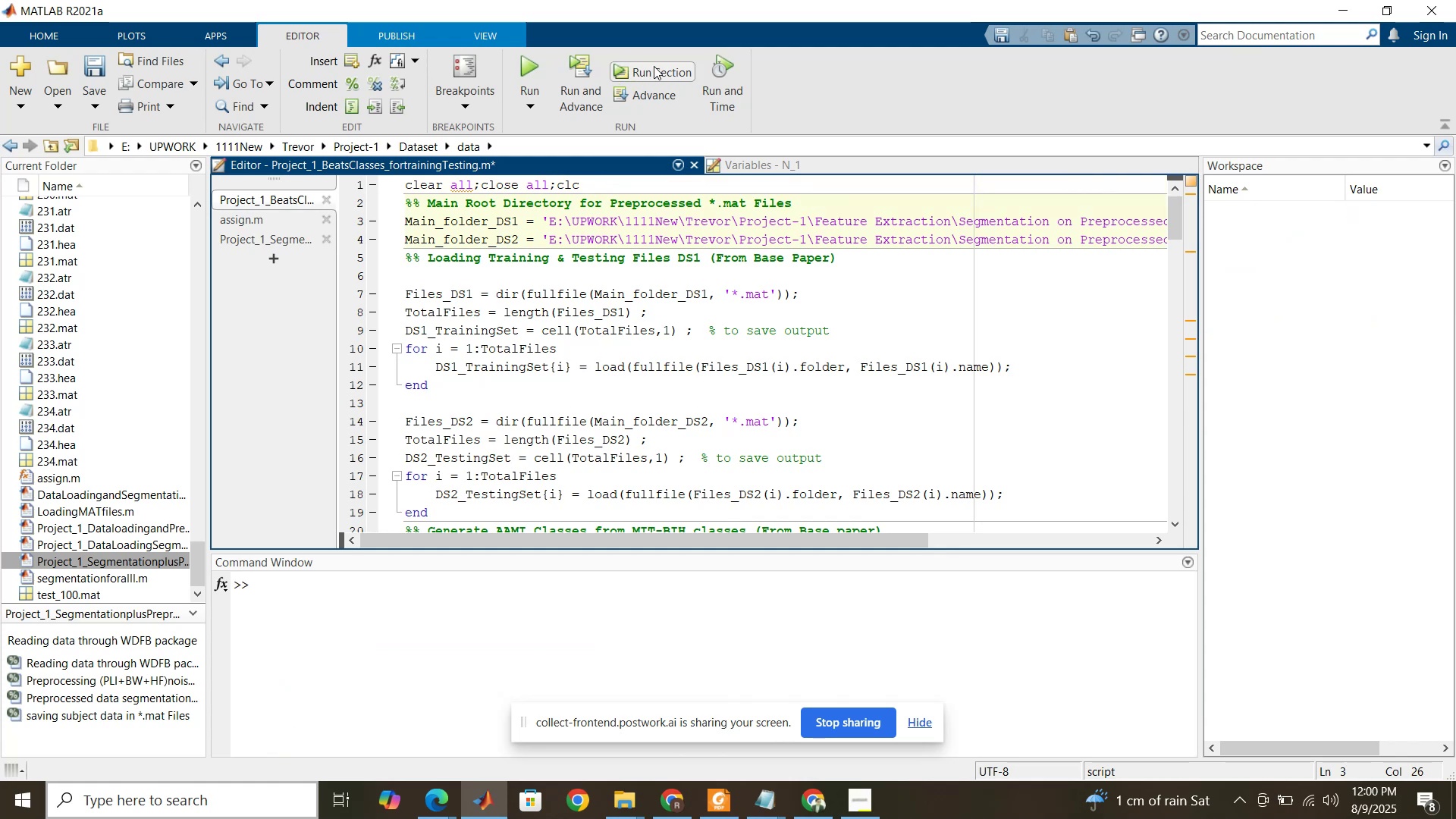 
left_click([655, 64])
 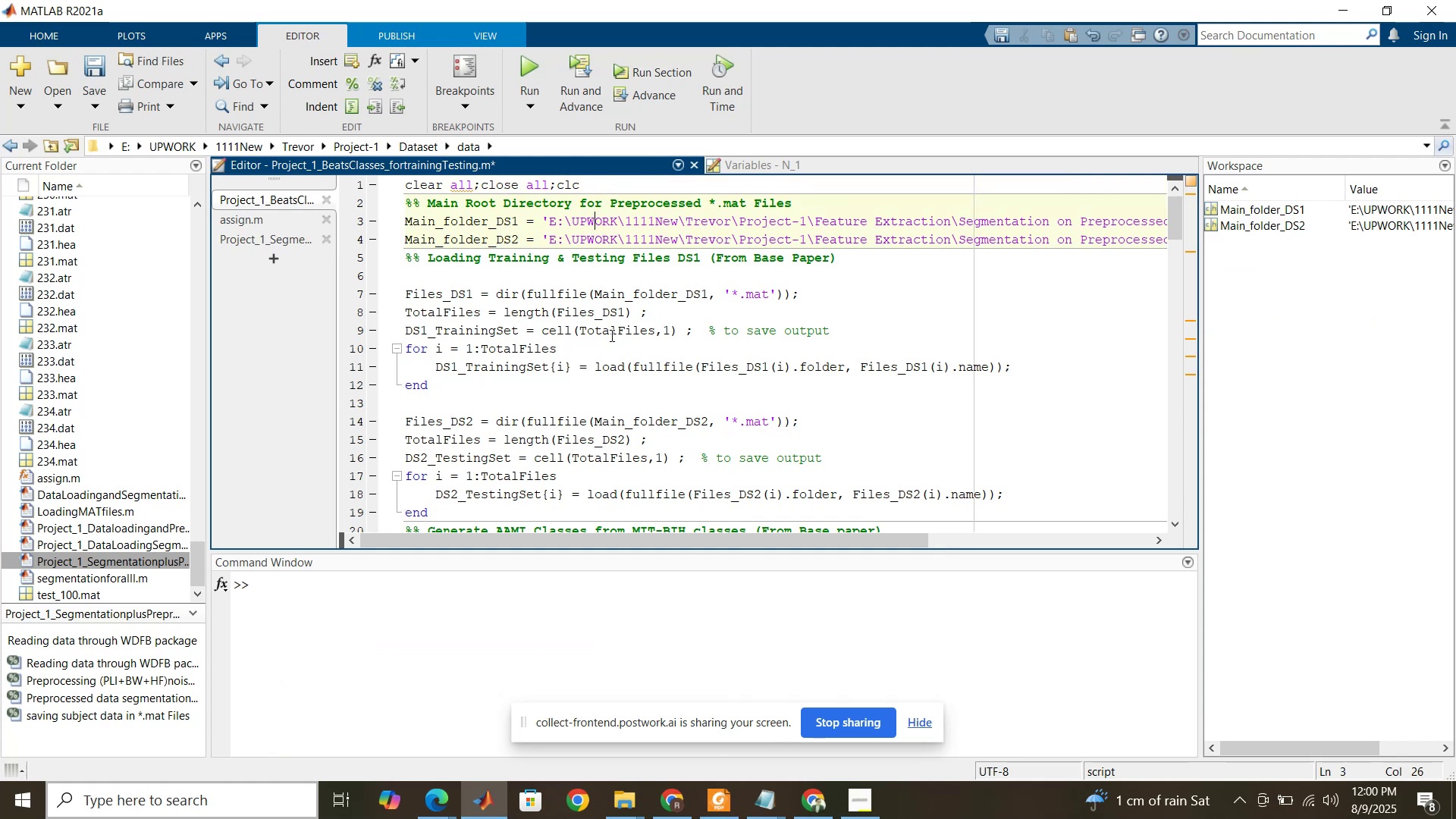 
left_click([610, 335])
 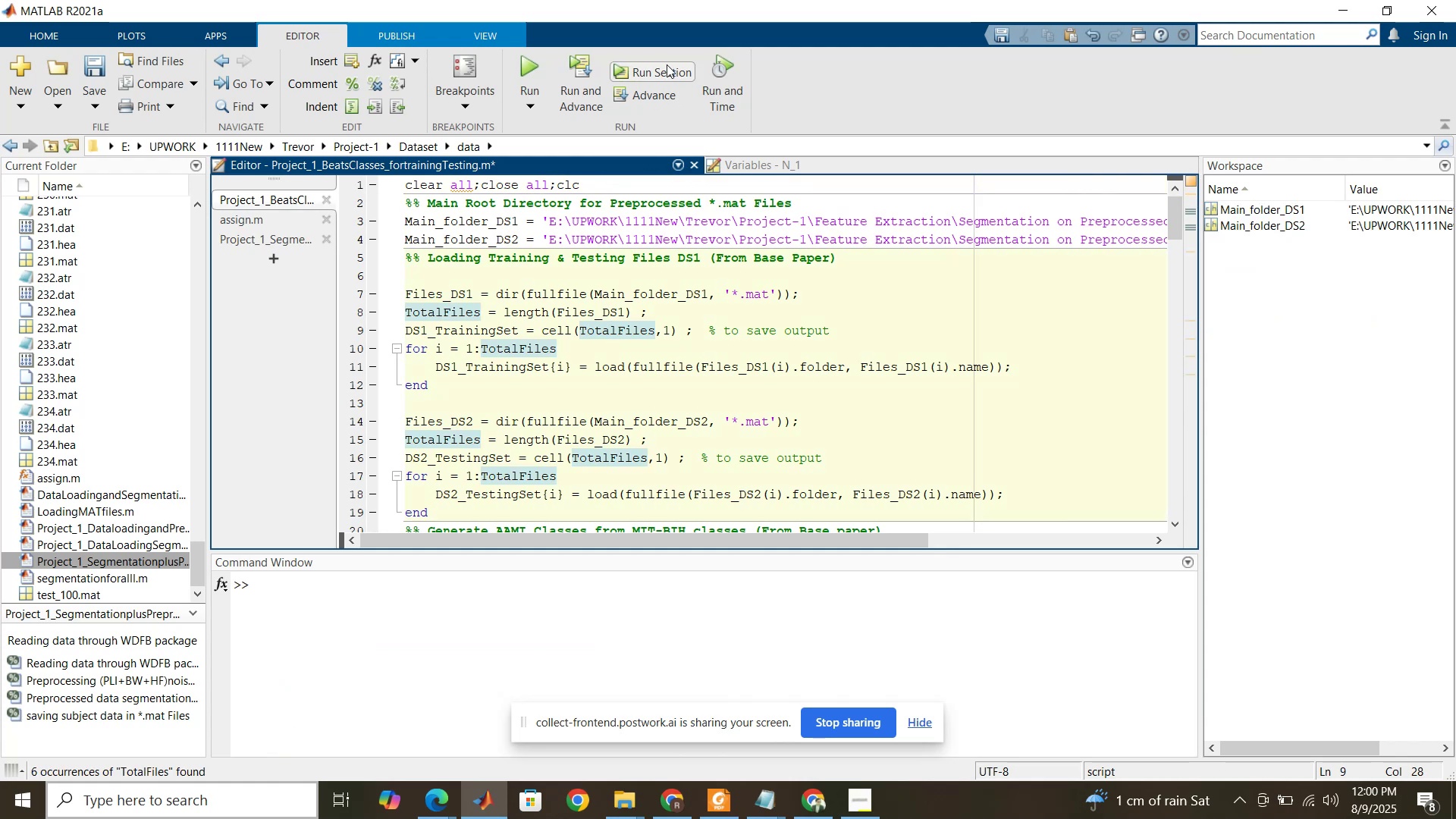 
left_click([667, 64])
 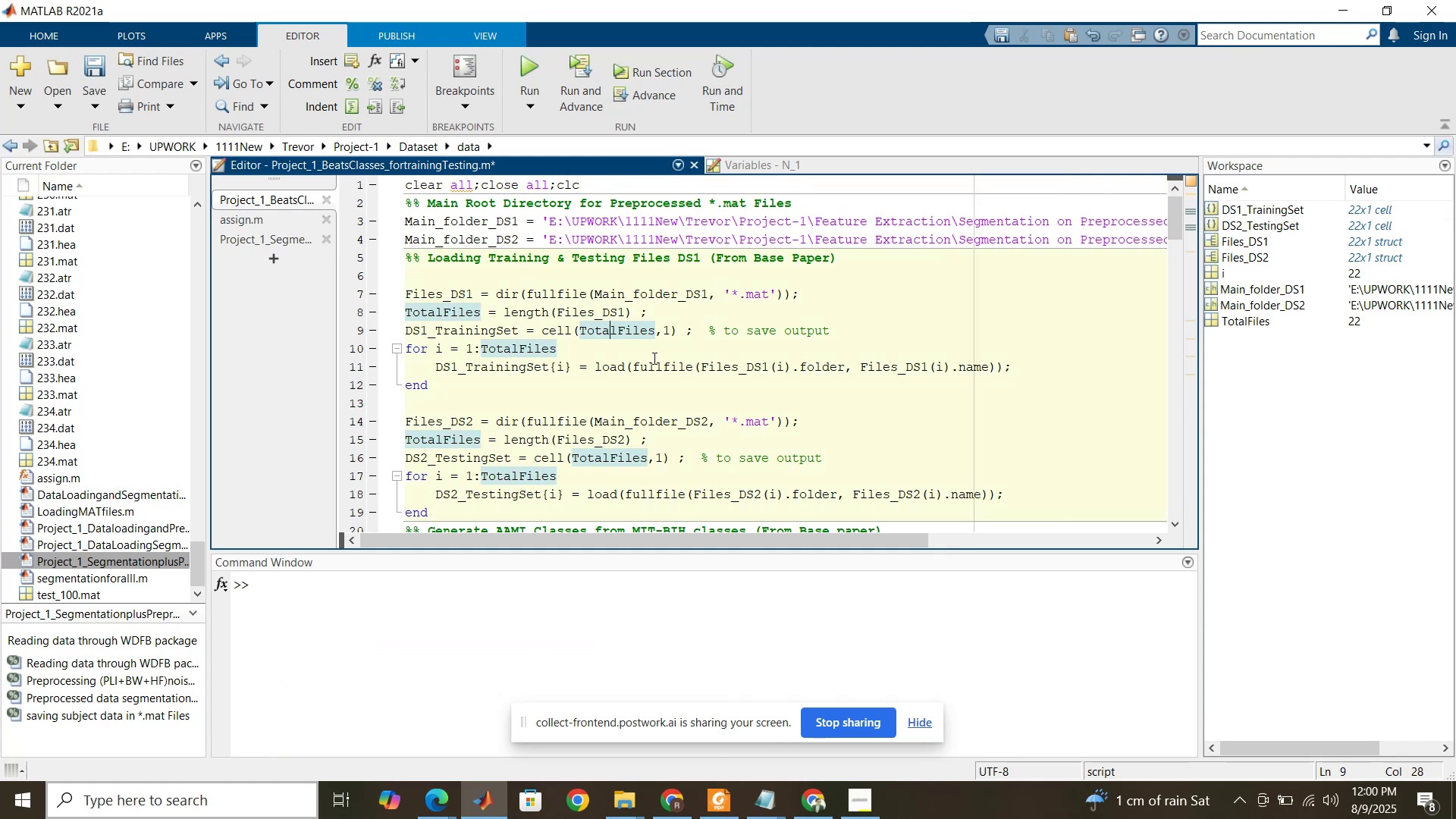 
scroll: coordinate [653, 364], scroll_direction: down, amount: 4.0
 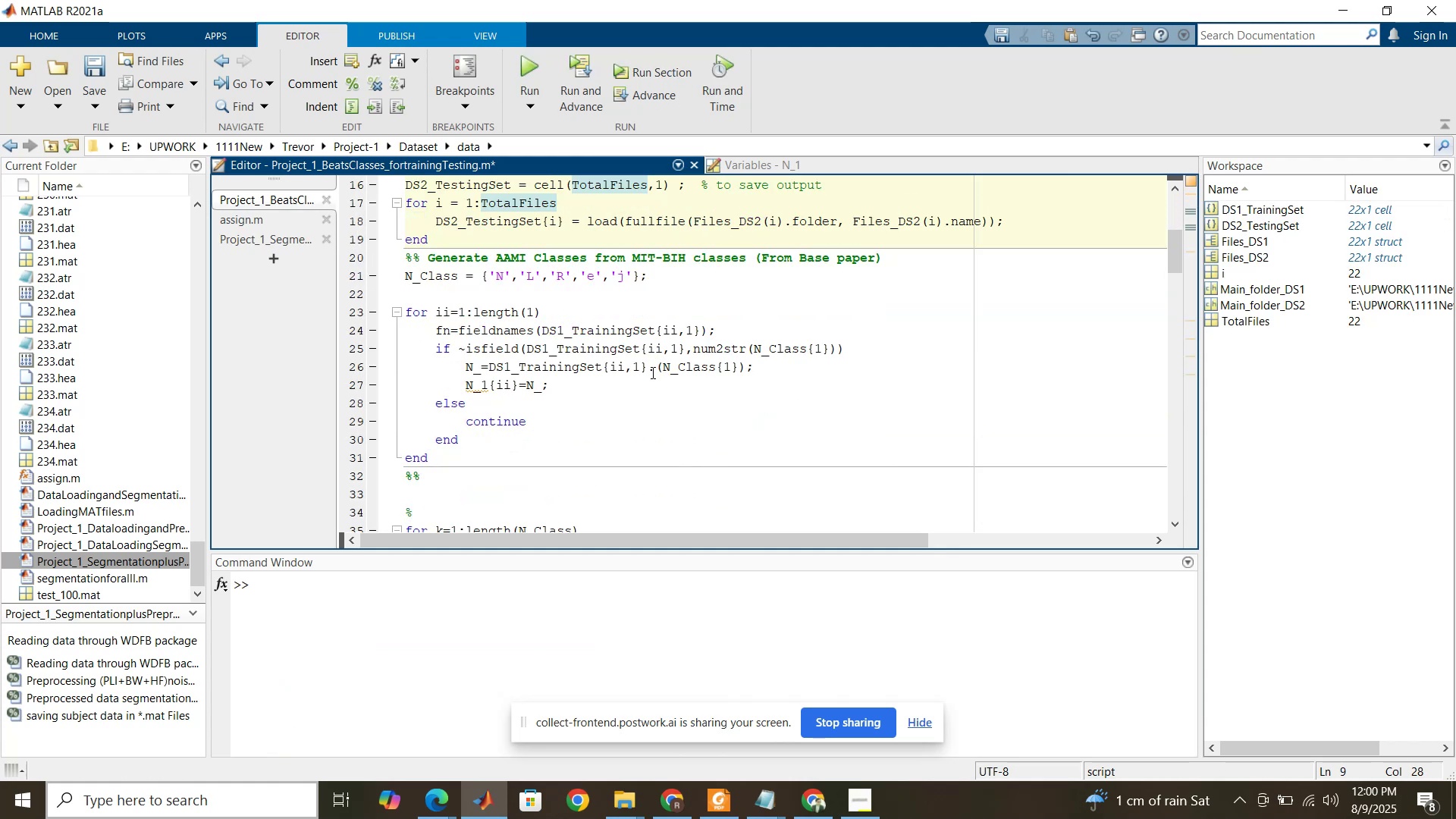 
left_click([651, 372])
 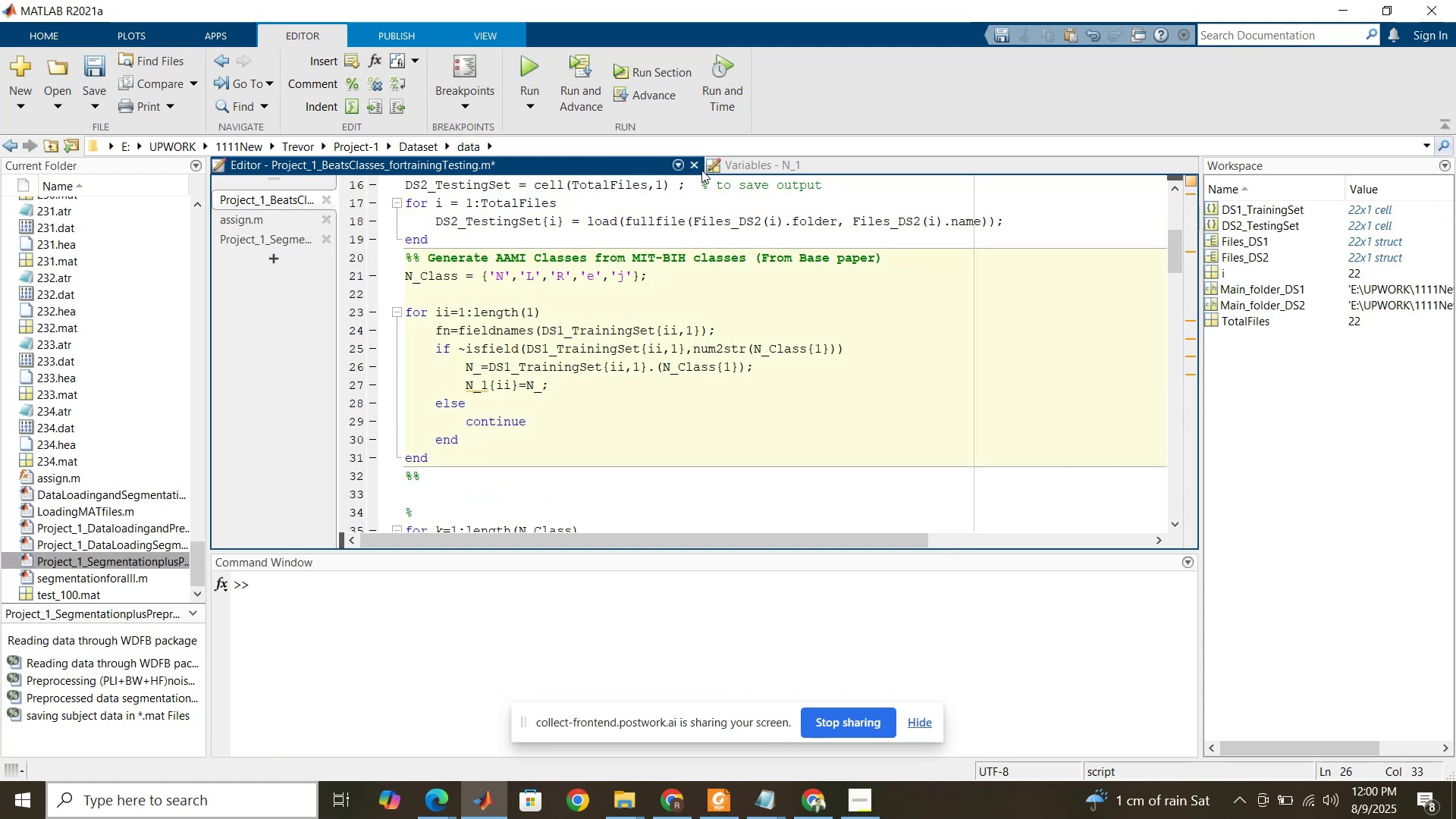 
left_click([686, 80])
 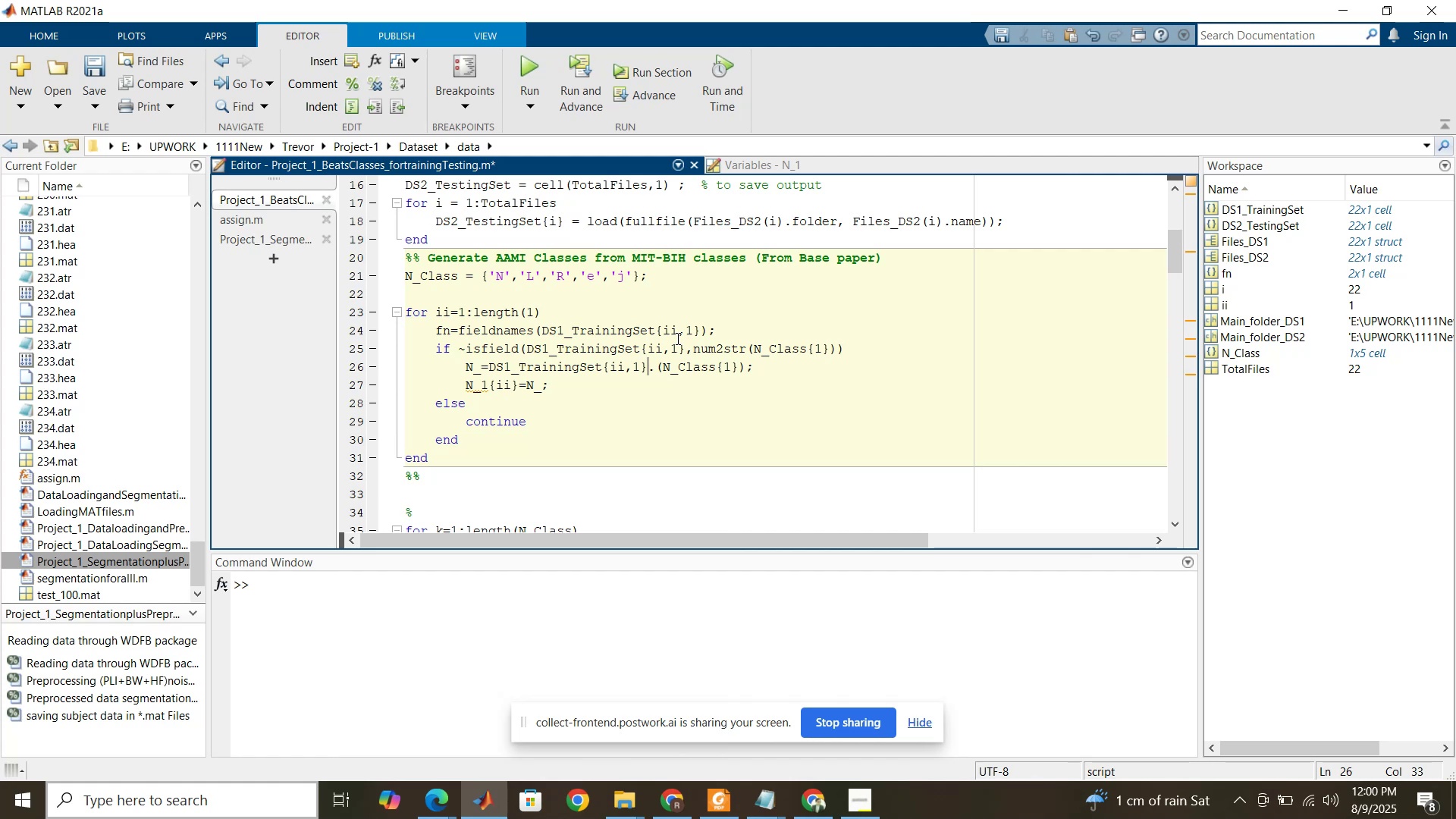 
wait(12.38)
 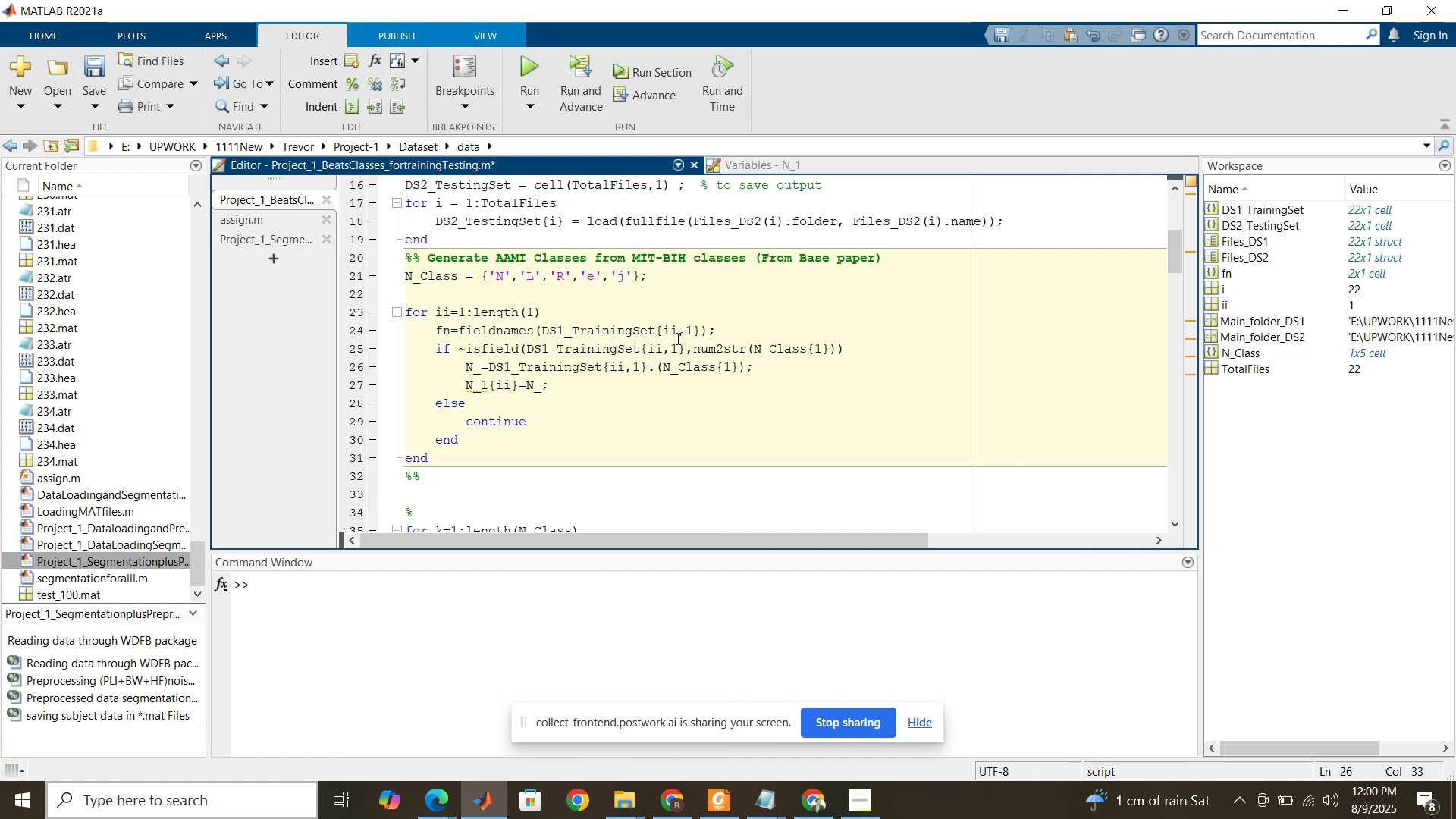 
left_click([674, 381])
 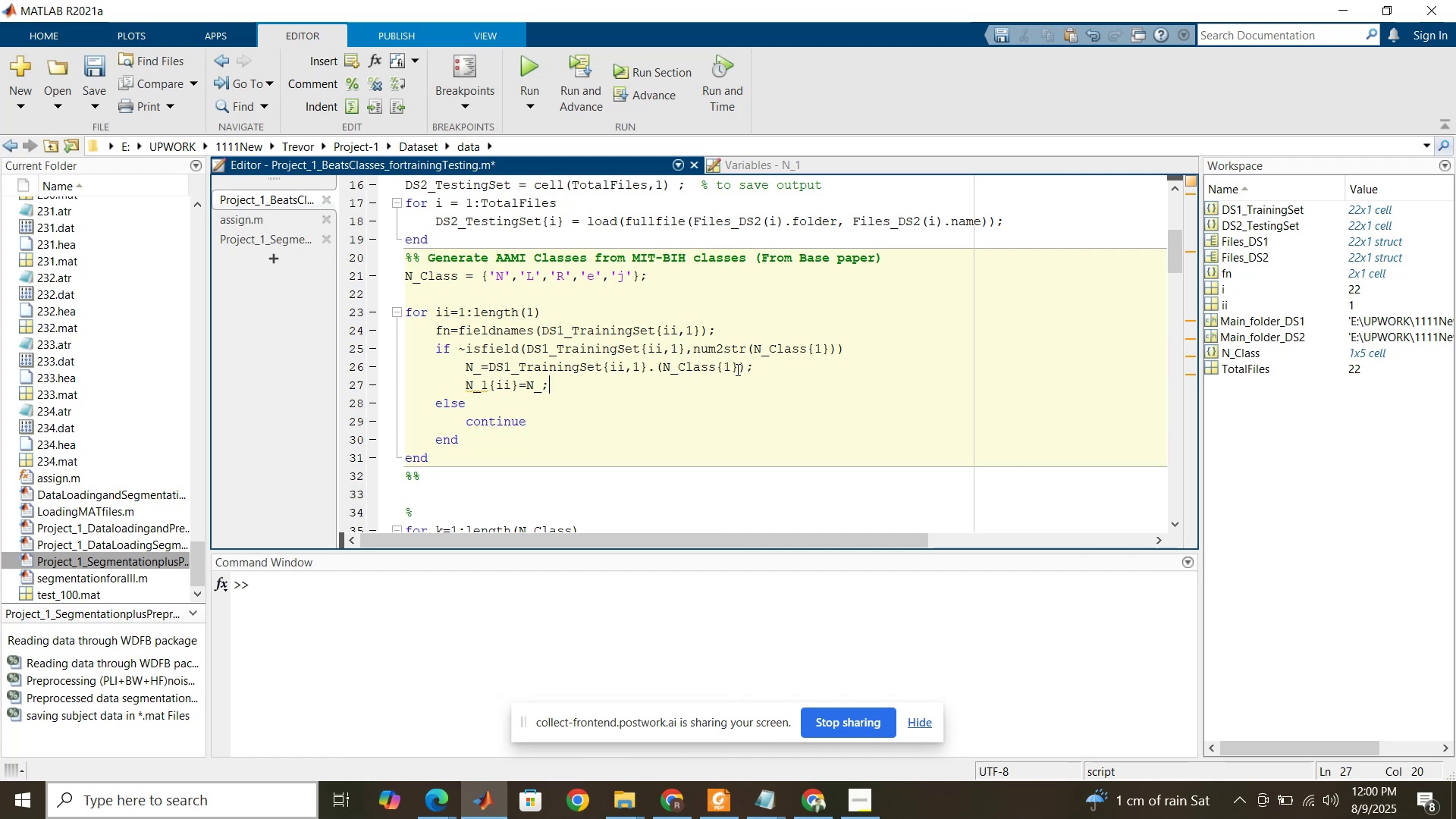 
wait(8.94)
 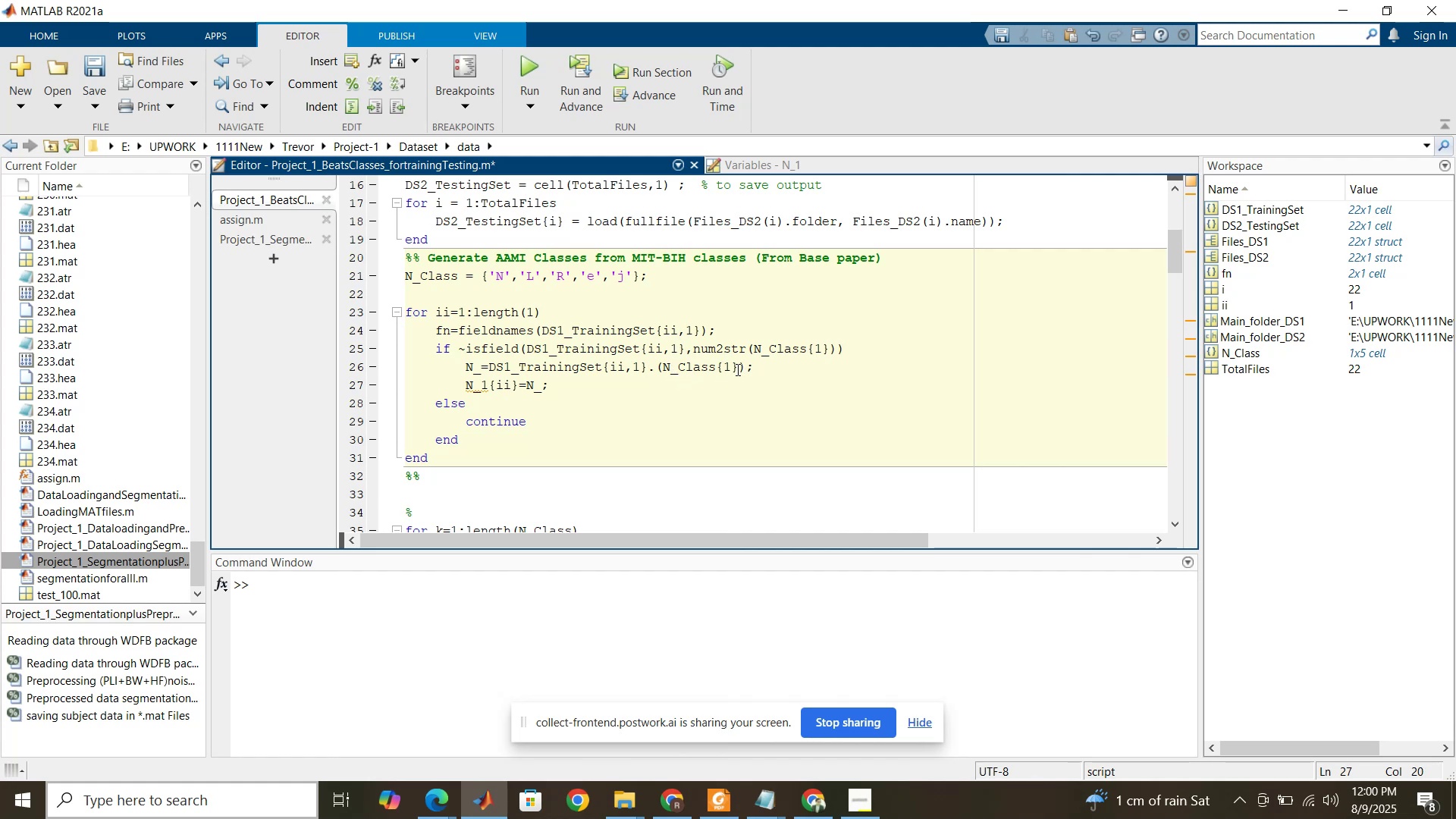 
key(Control+C)
 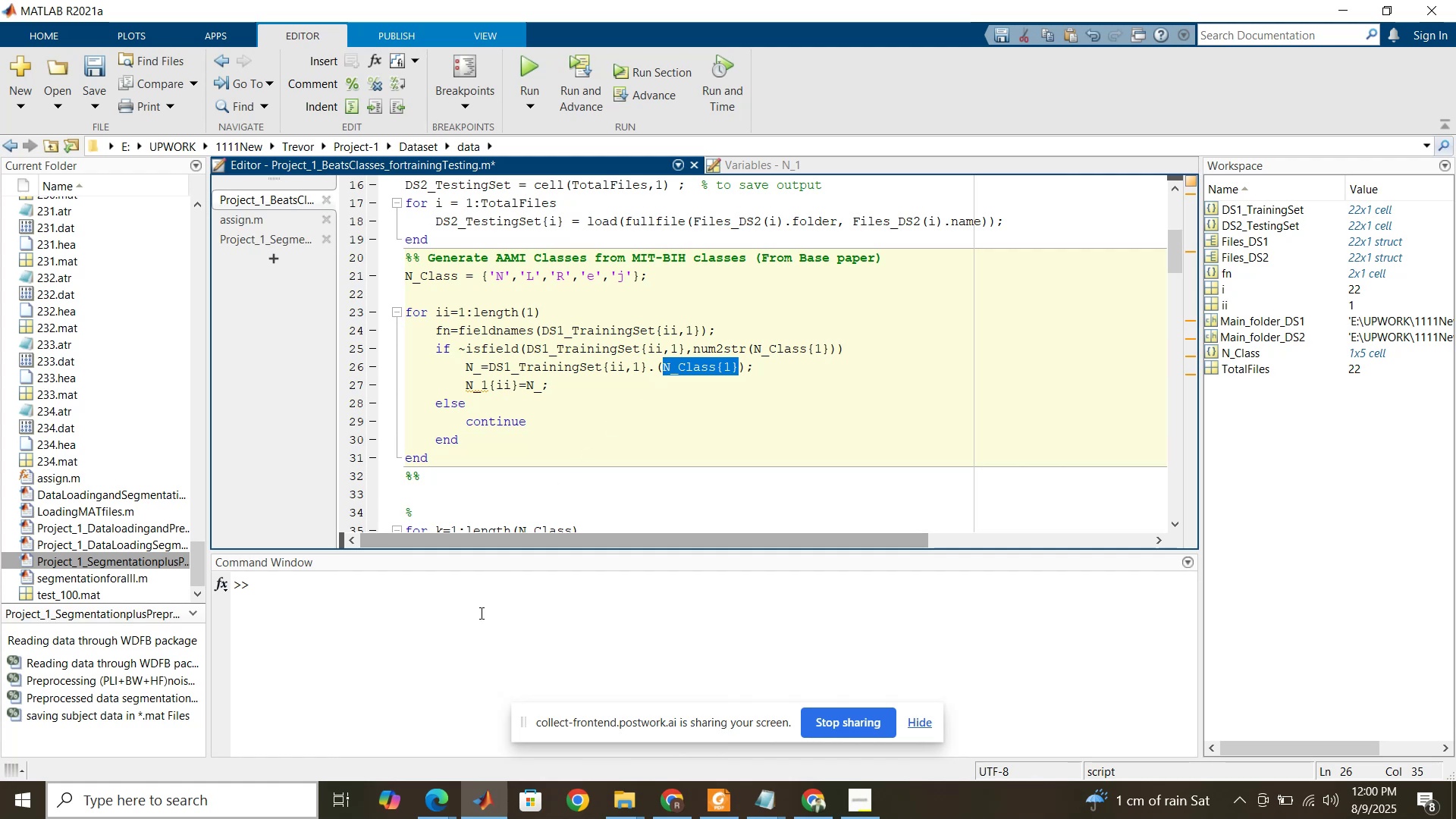 
left_click([480, 613])
 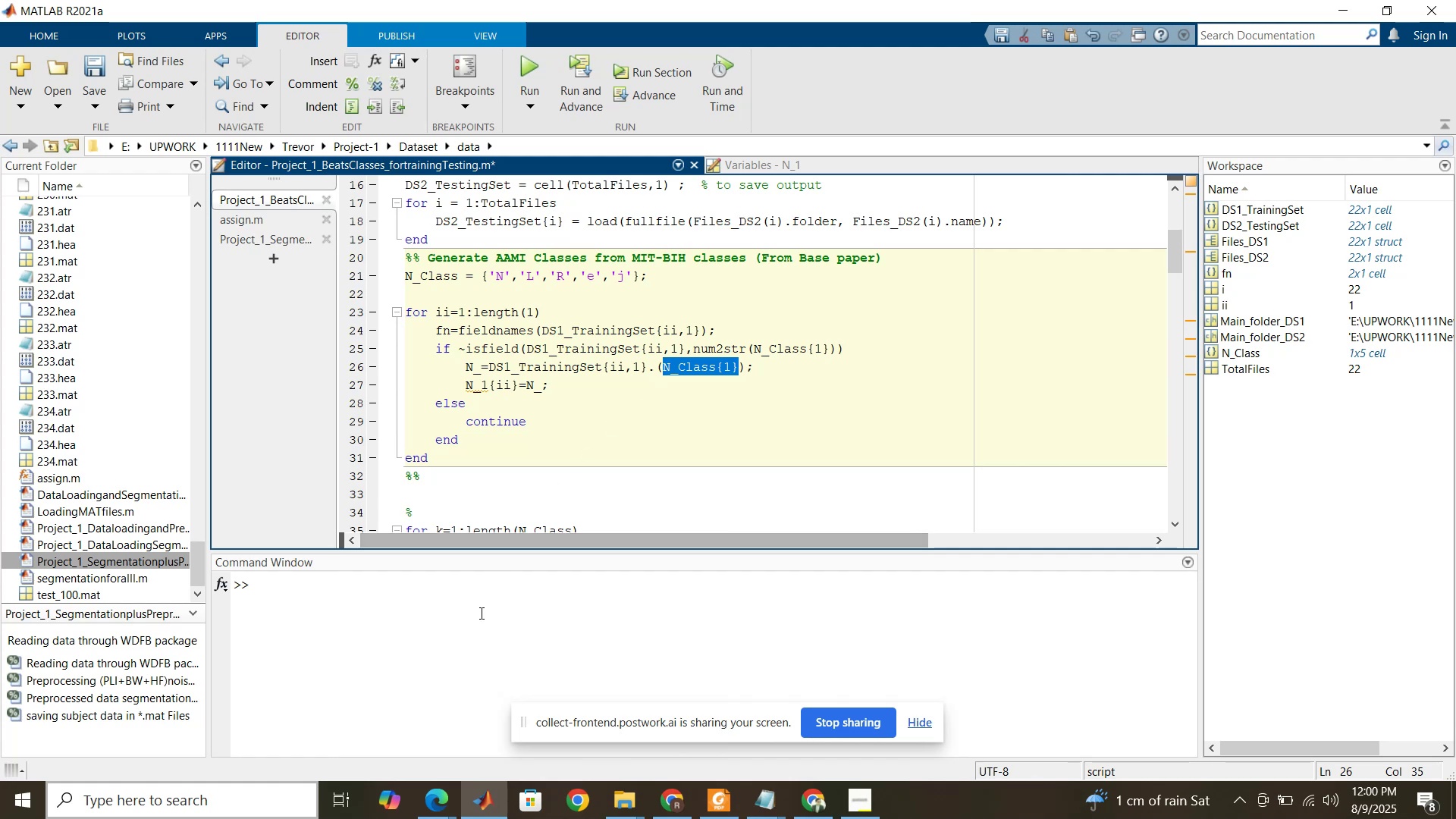 
key(Control+ControlLeft)
 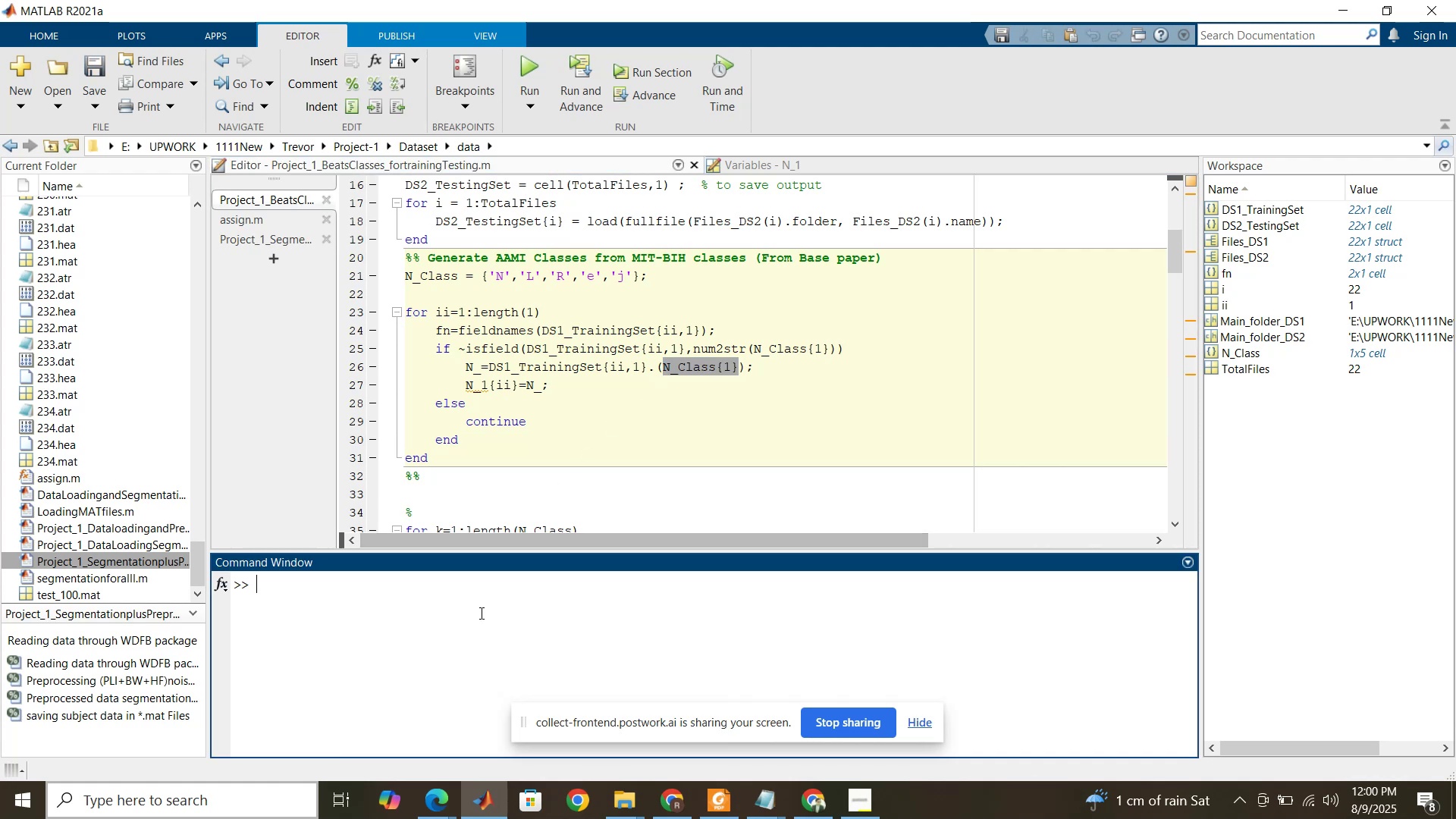 
key(Control+V)
 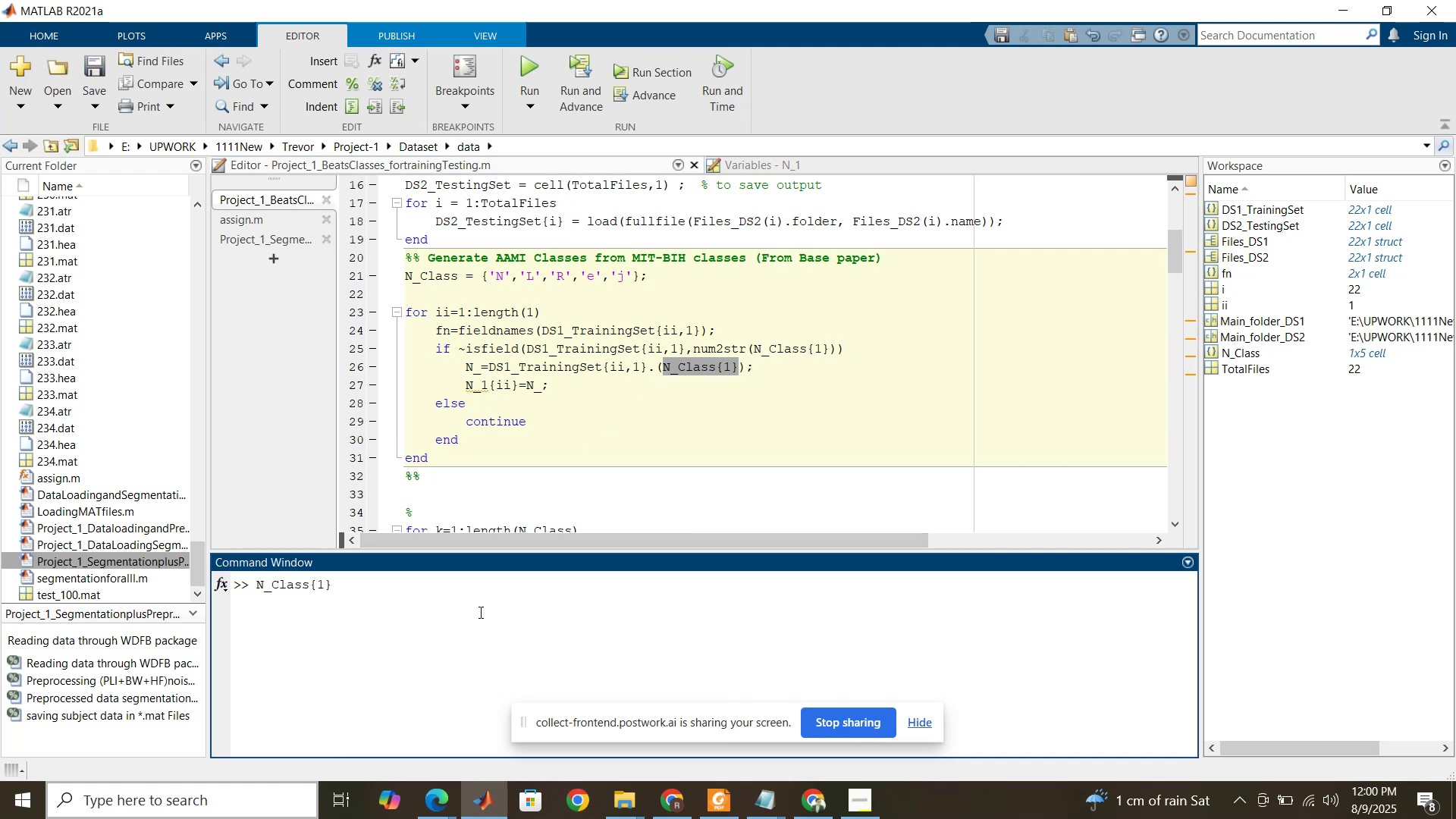 
key(Enter)
 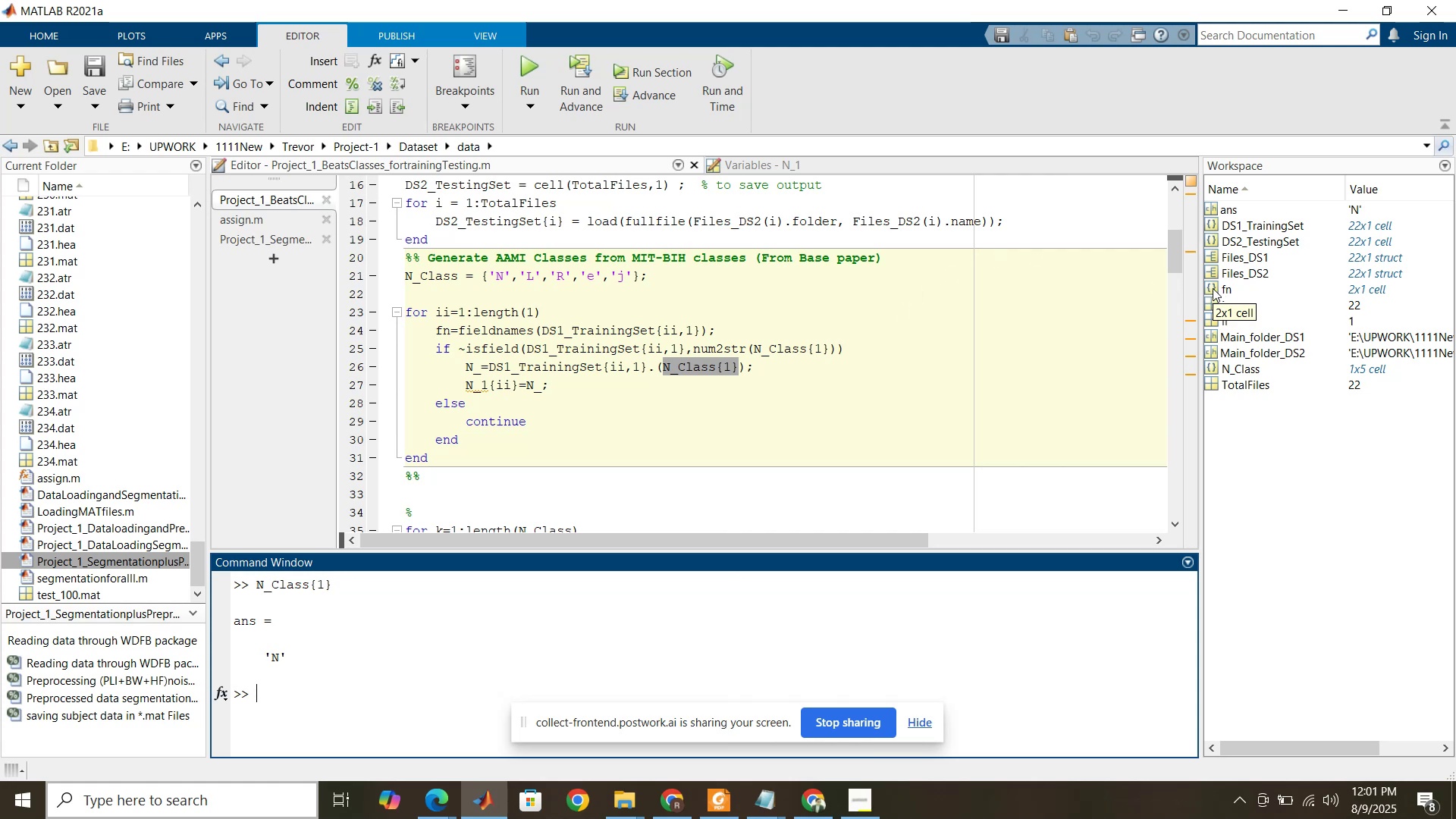 
wait(27.96)
 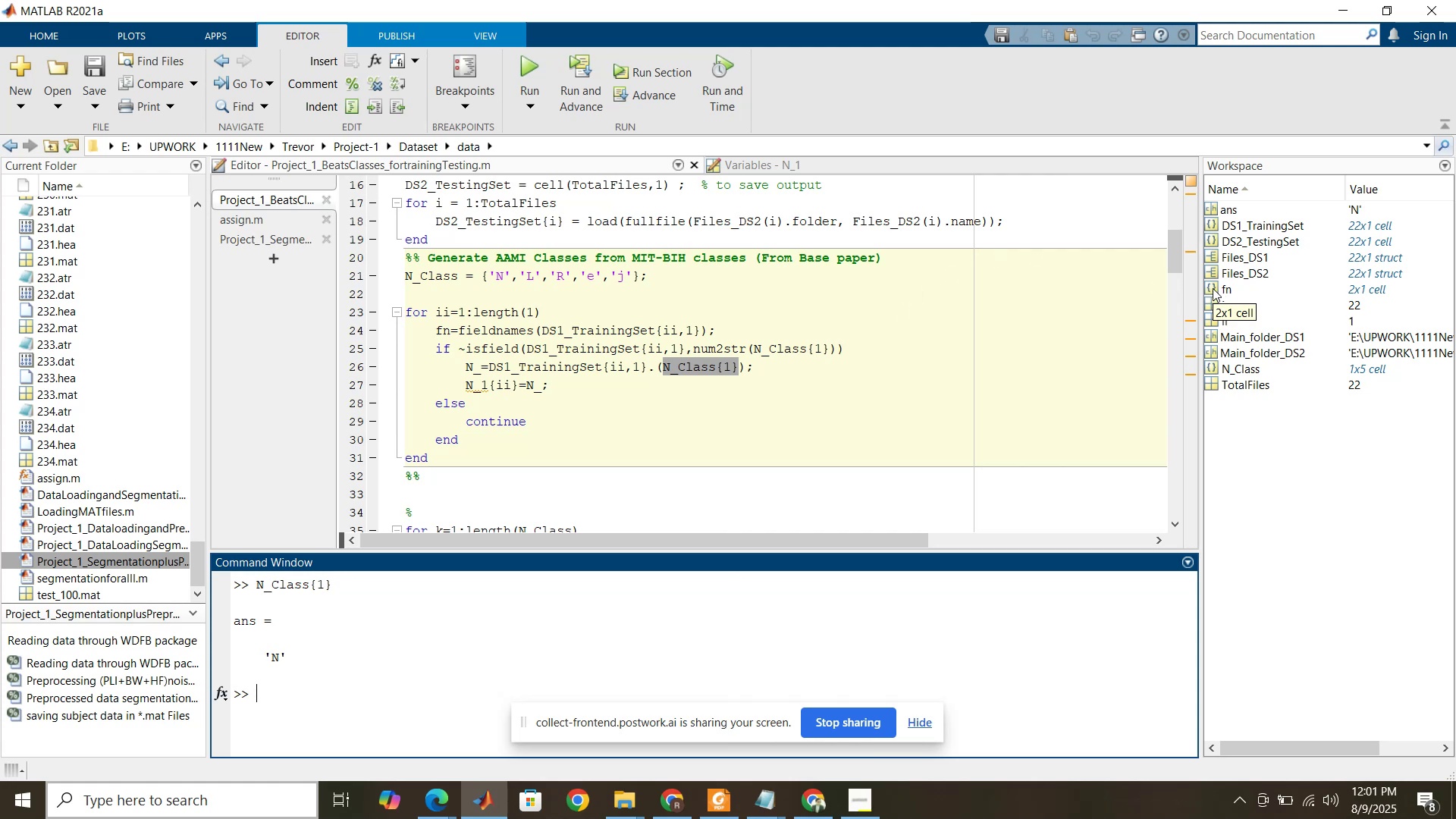 
double_click([1213, 288])
 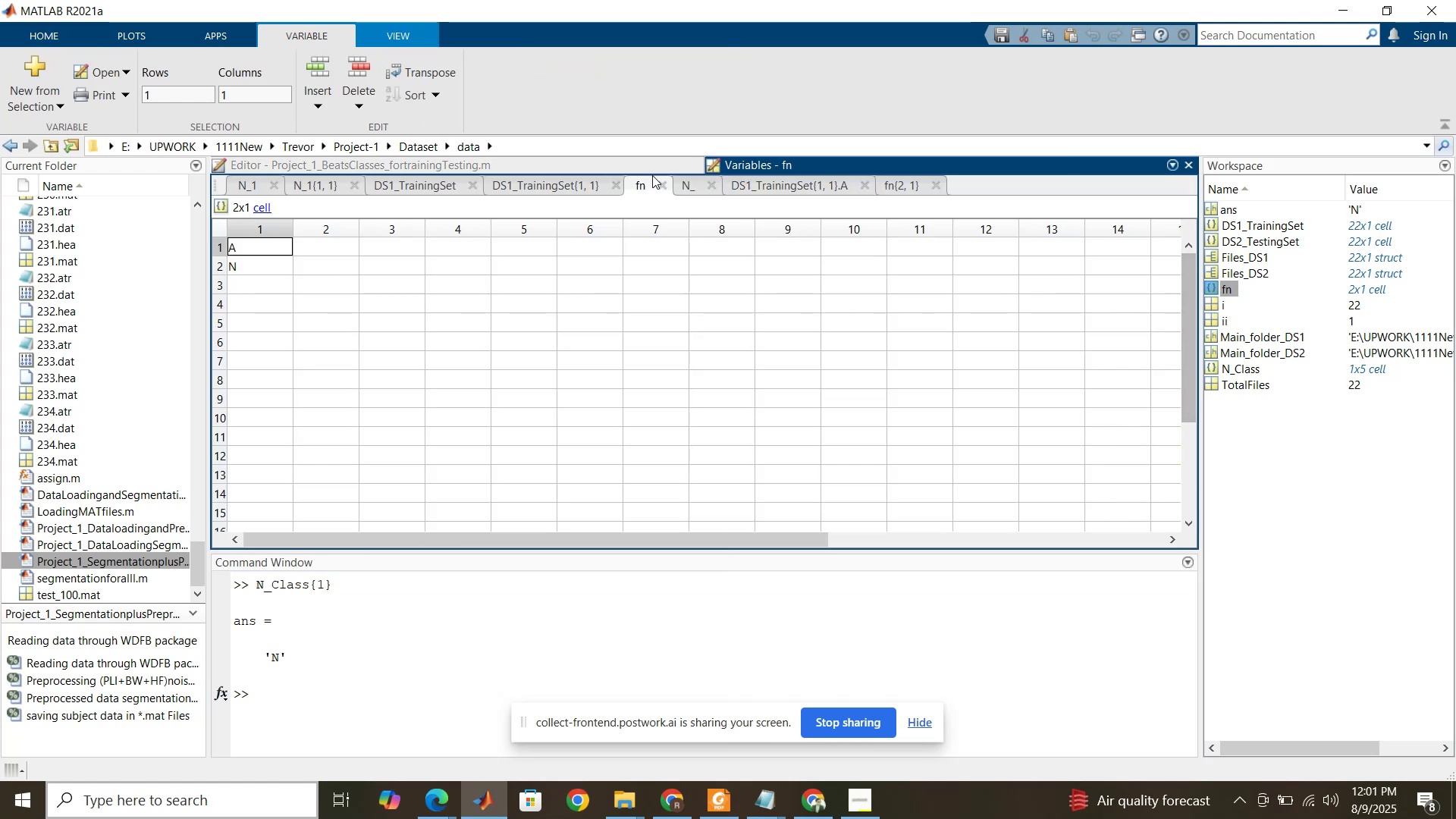 
left_click([652, 165])
 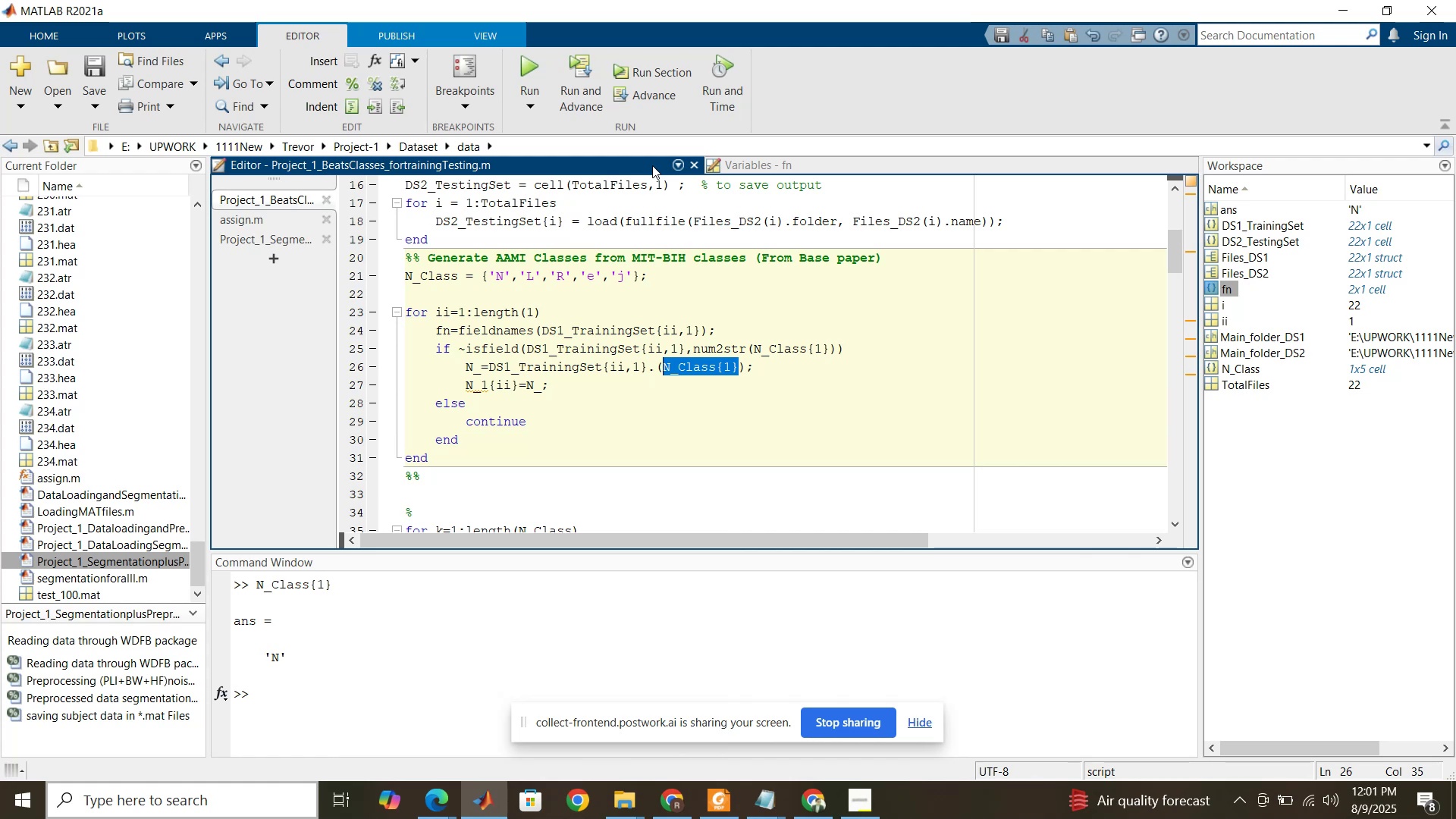 
wait(27.66)
 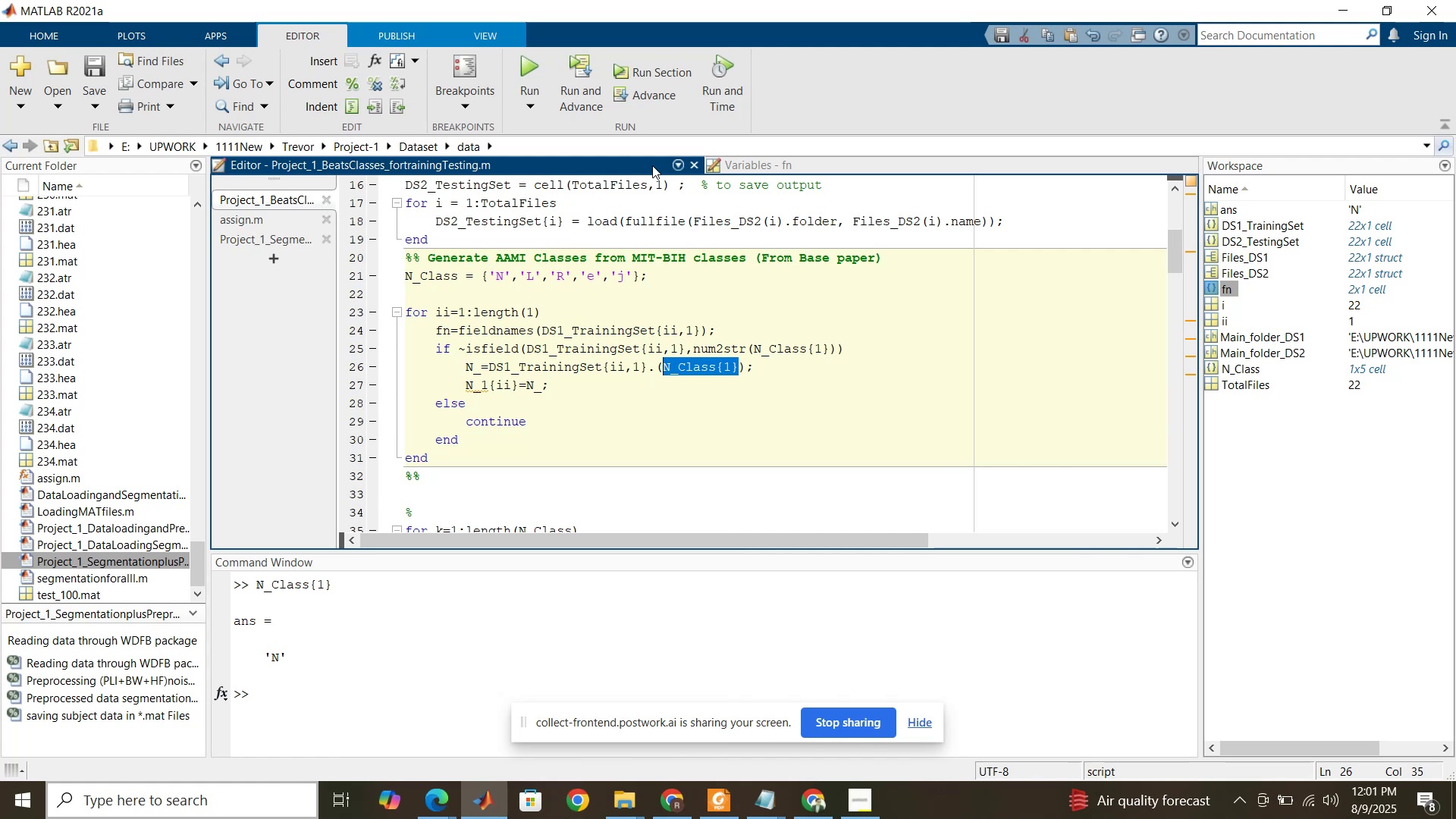 
left_click([611, 378])
 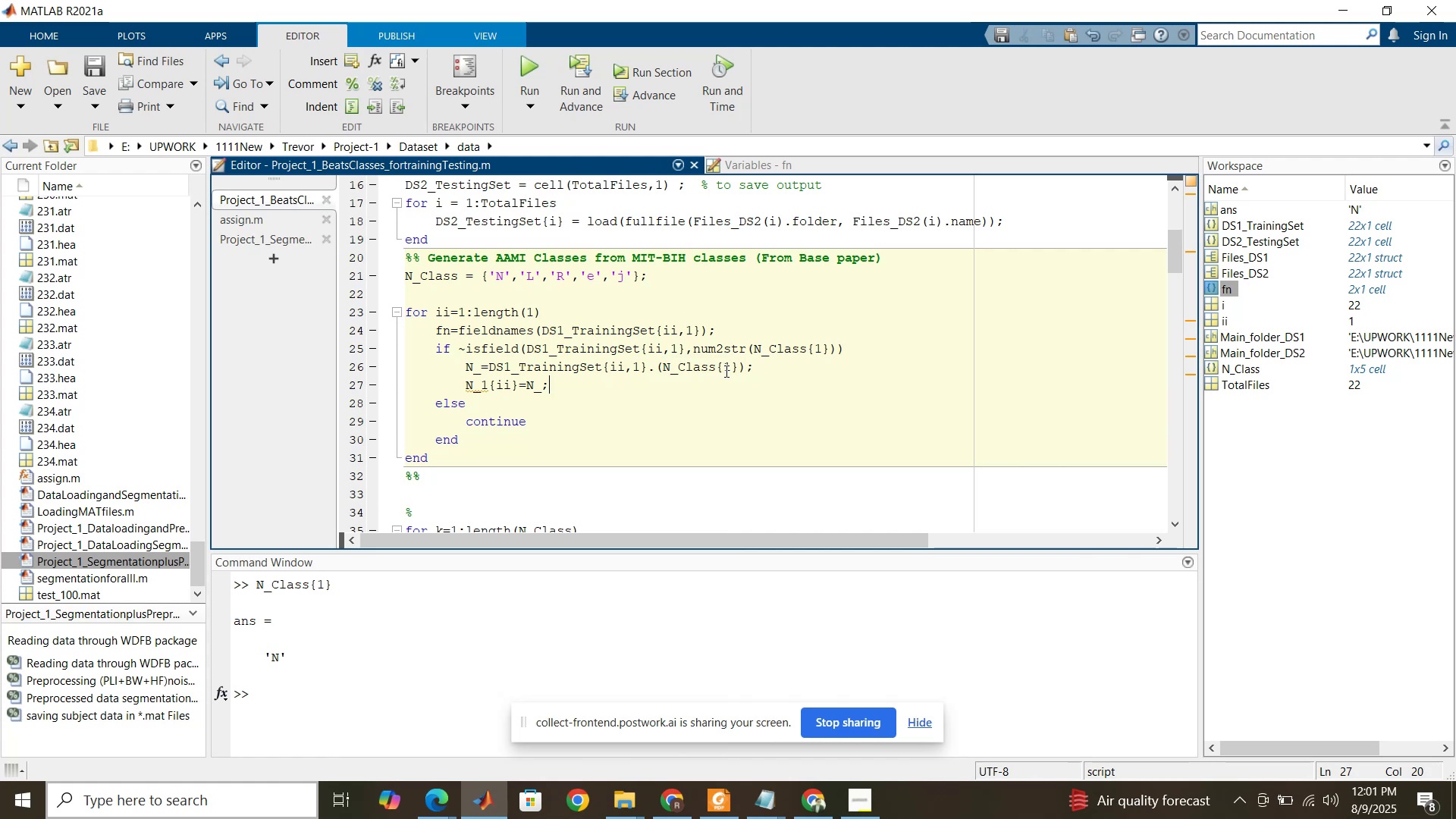 
left_click([725, 371])
 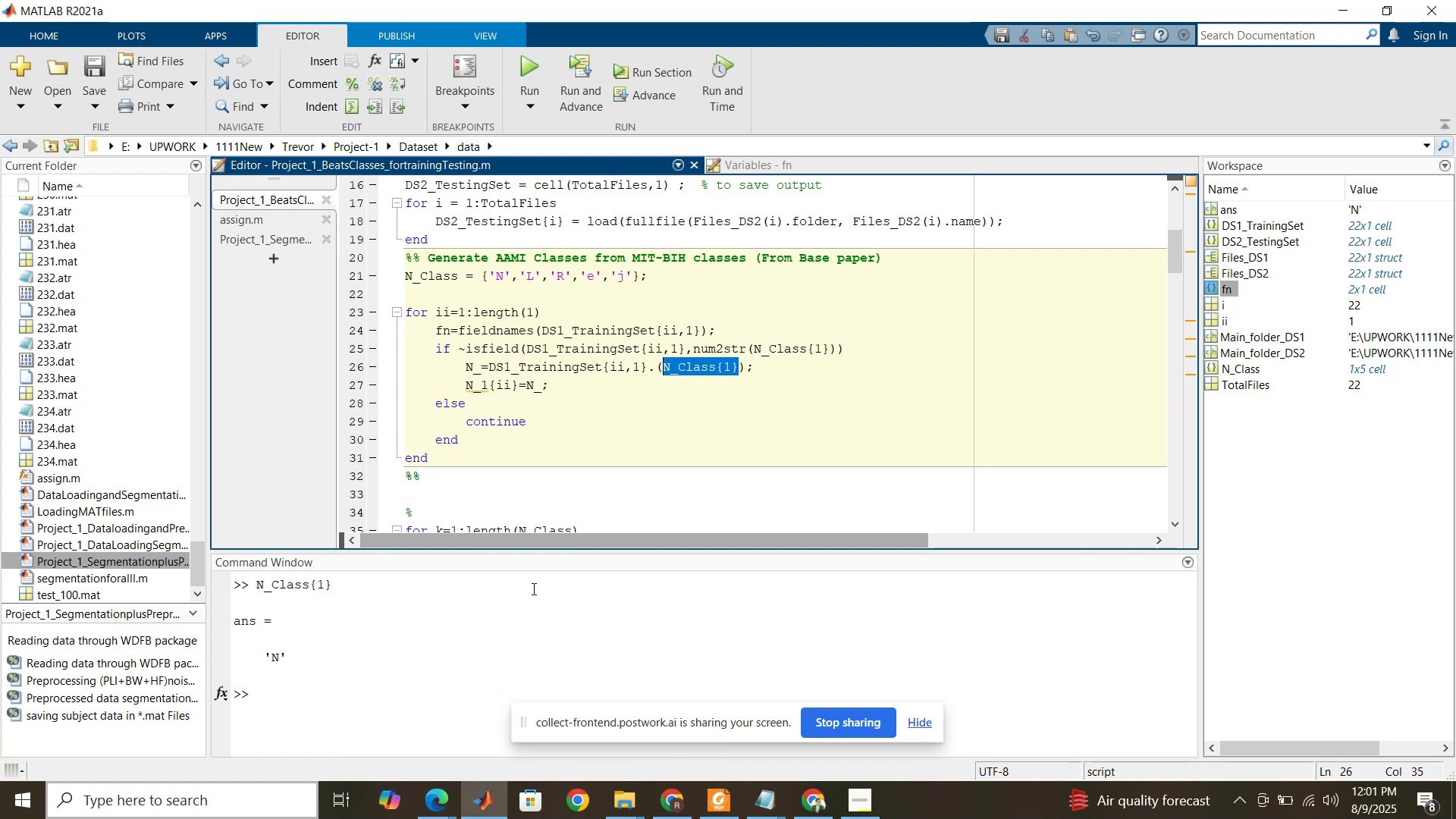 
wait(5.72)
 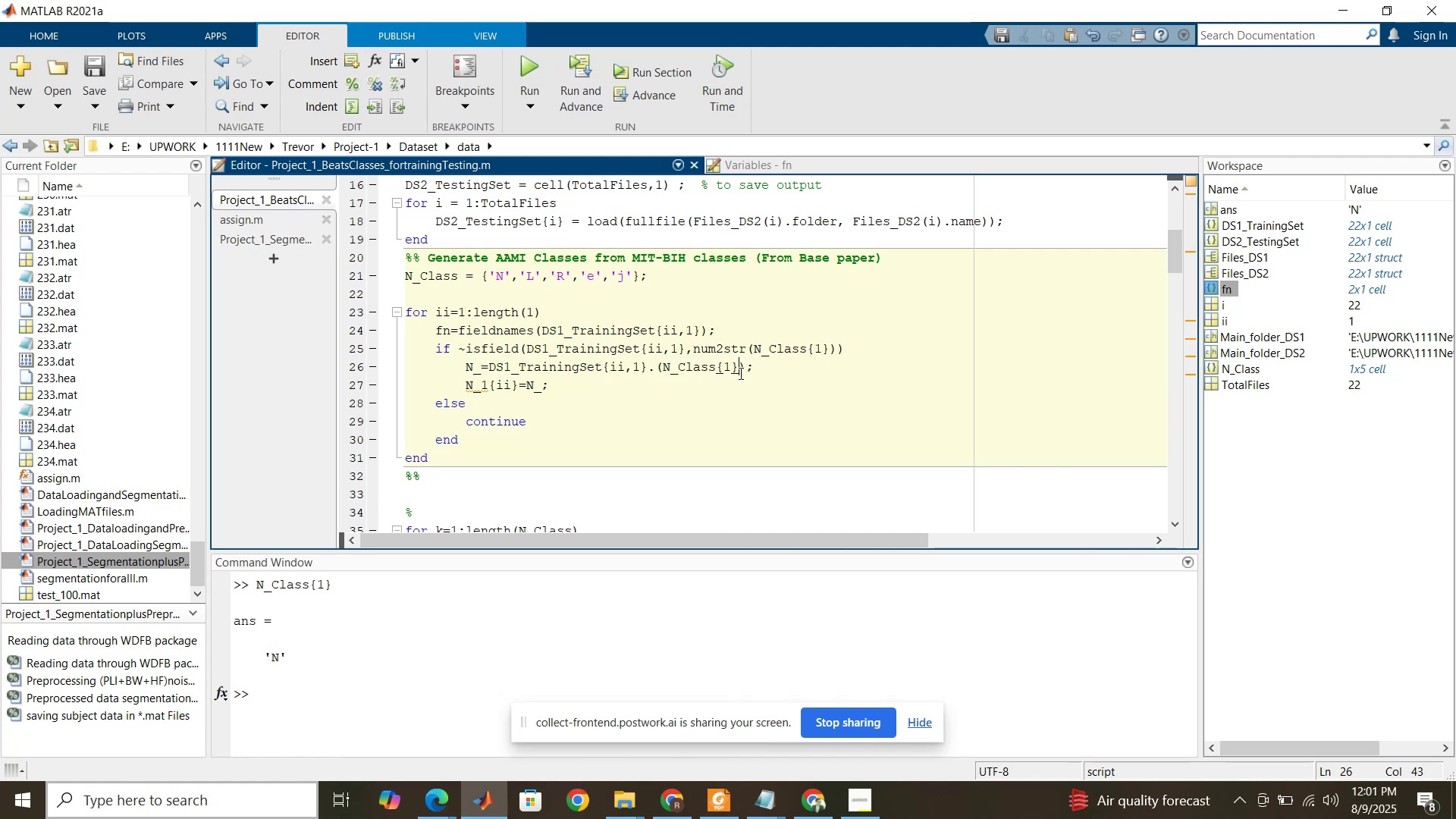 
left_click([445, 685])
 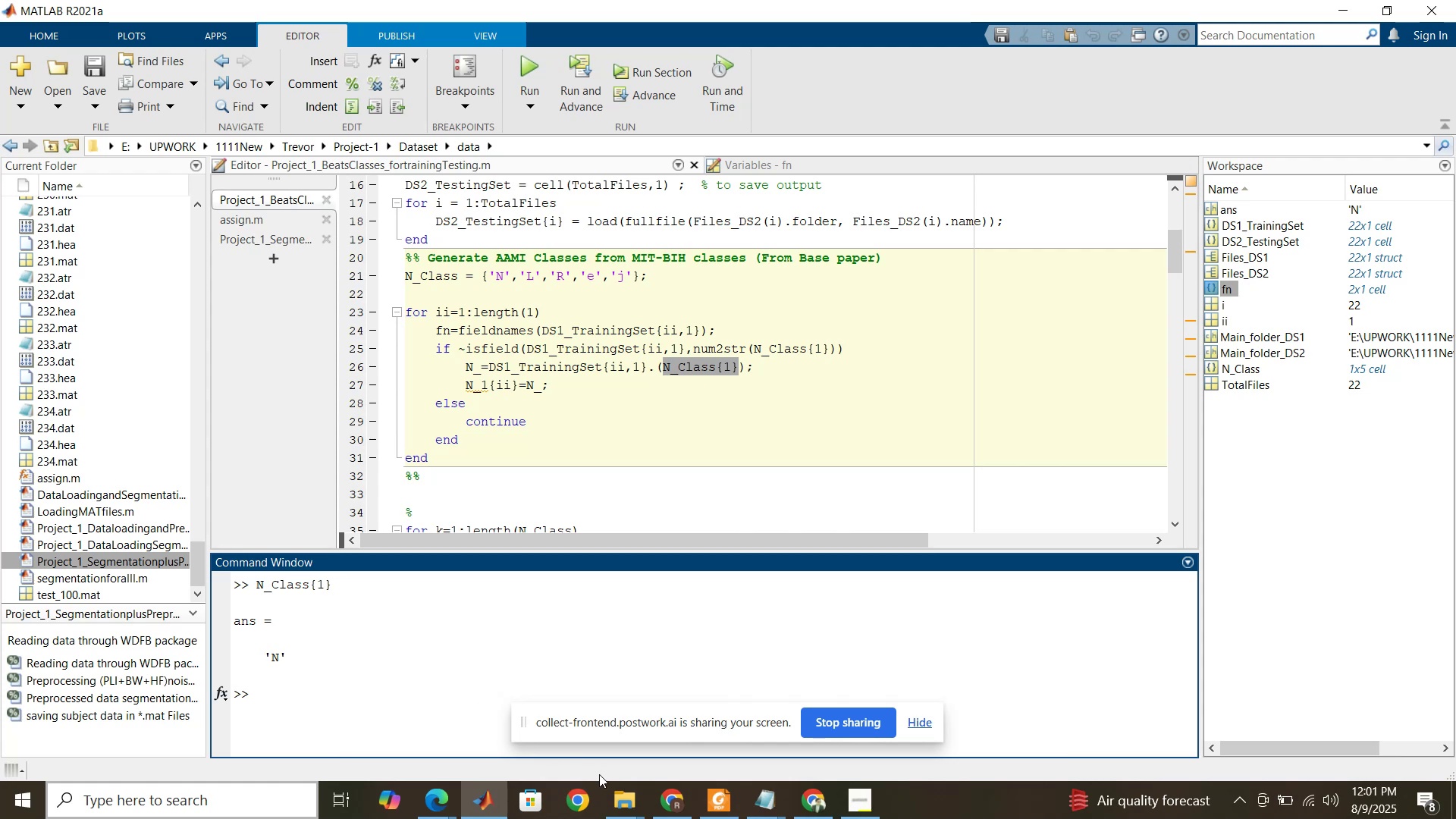 
mouse_move([687, 808])
 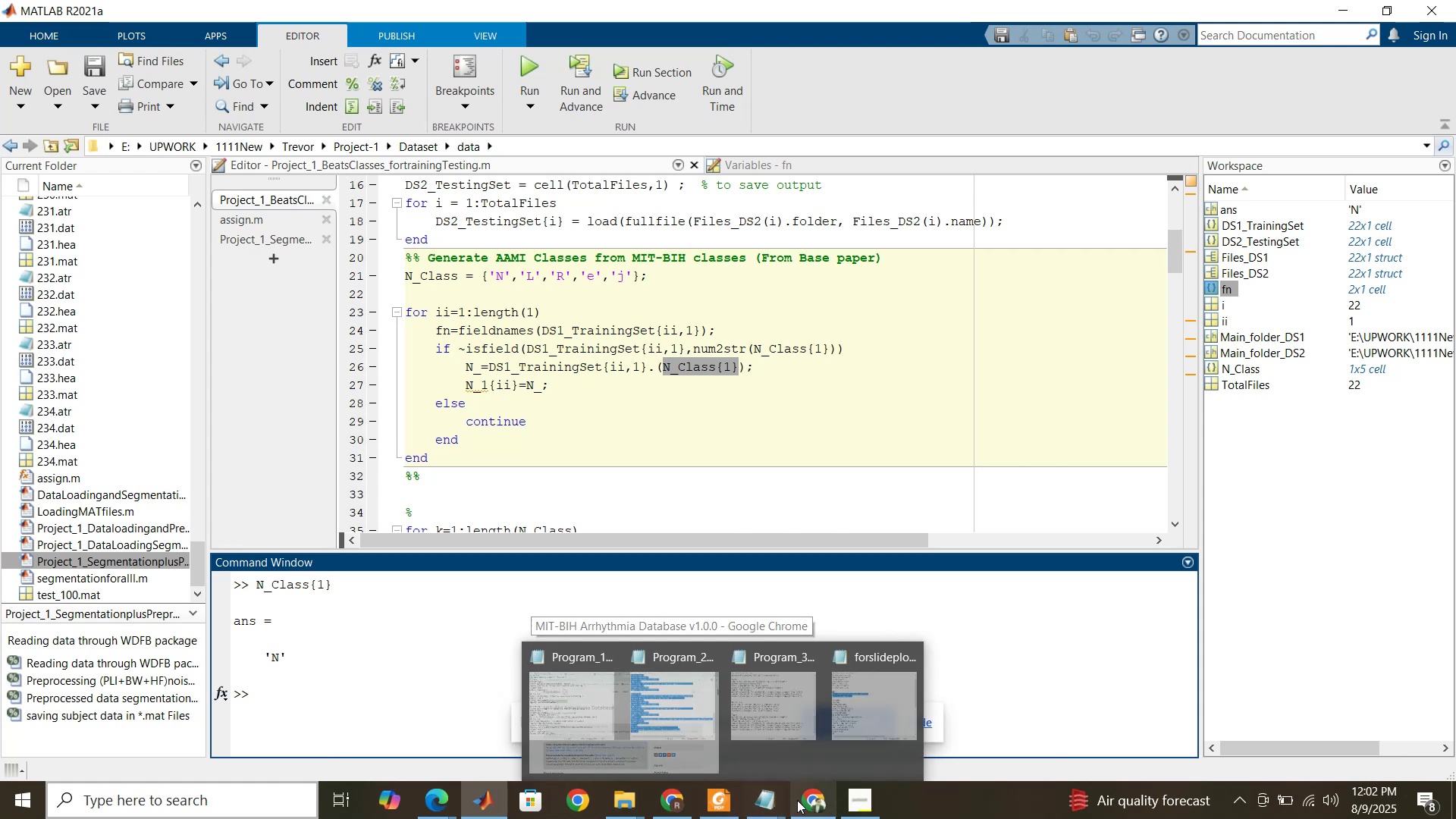 
left_click([798, 800])
 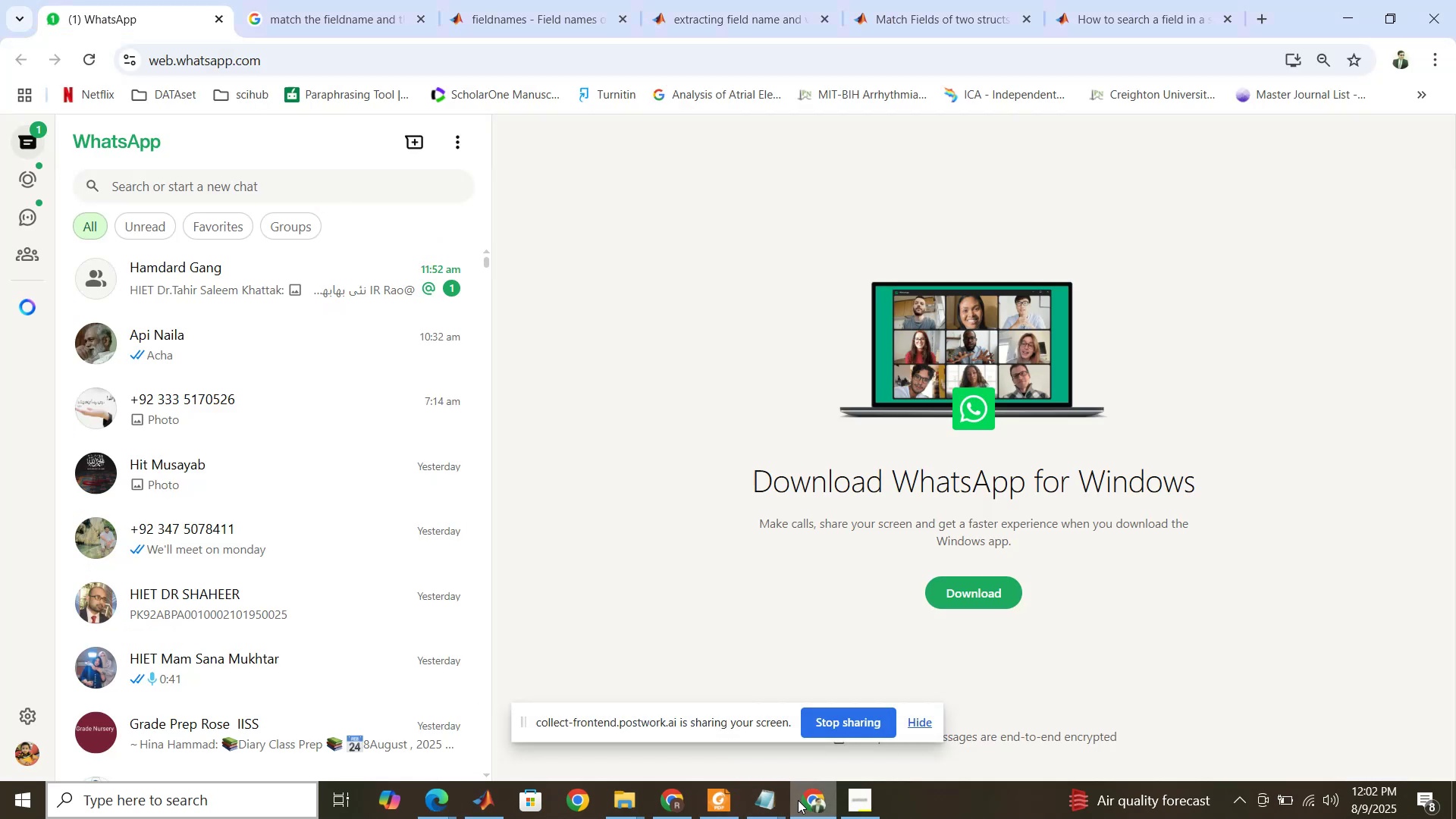 
left_click([798, 800])
 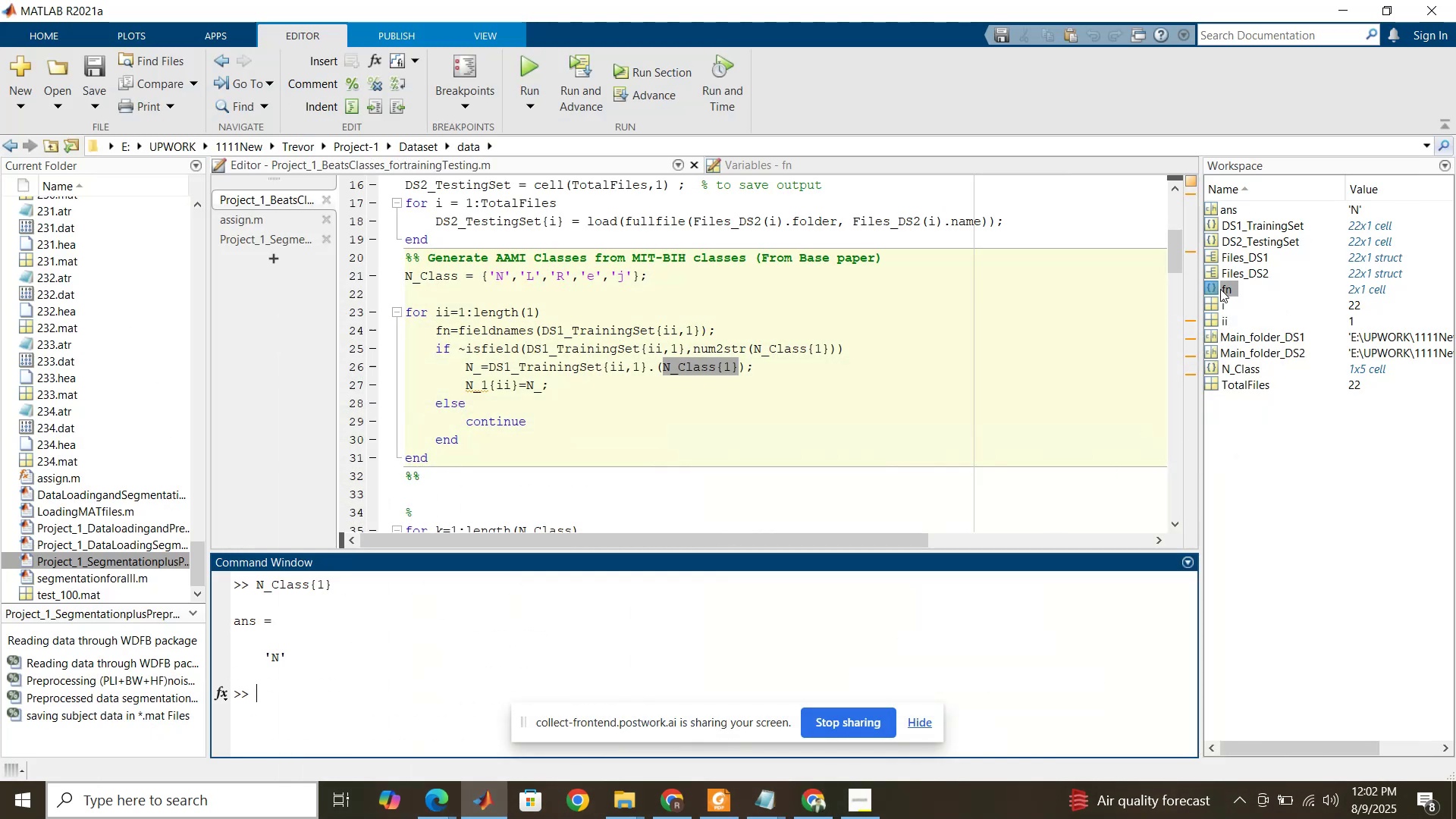 
double_click([1216, 288])
 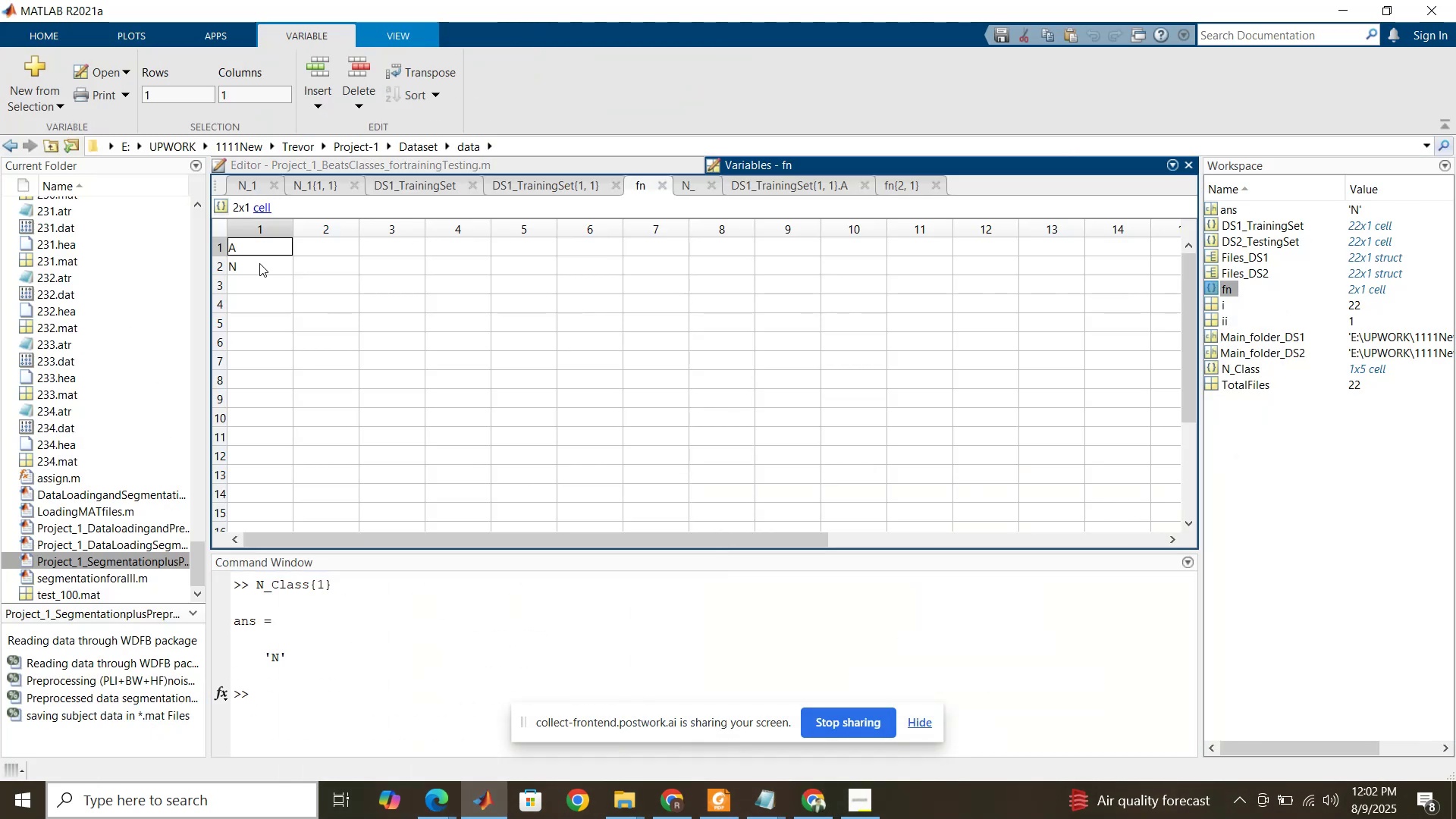 
double_click([259, 265])
 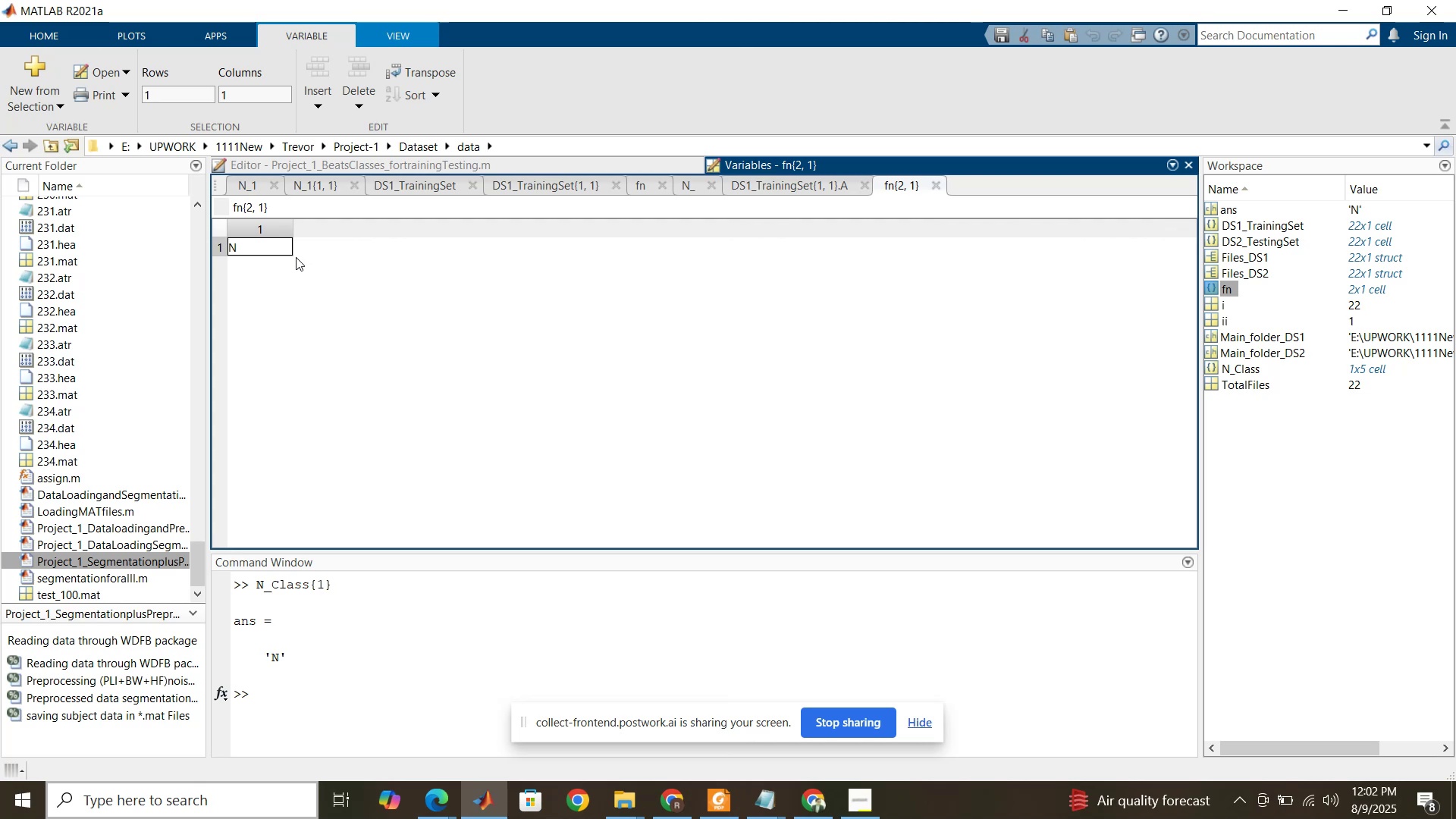 
left_click([284, 253])
 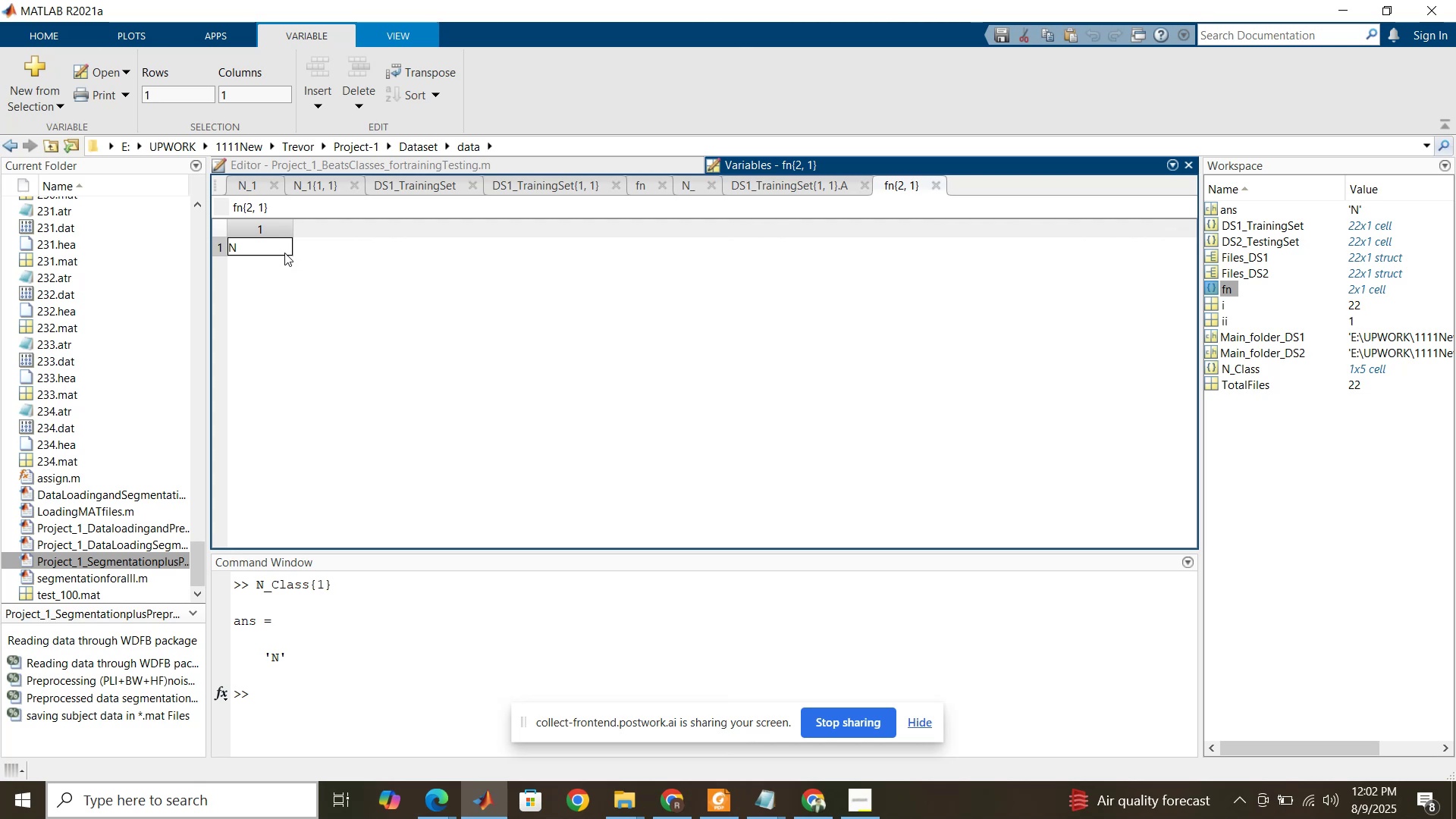 
wait(9.01)
 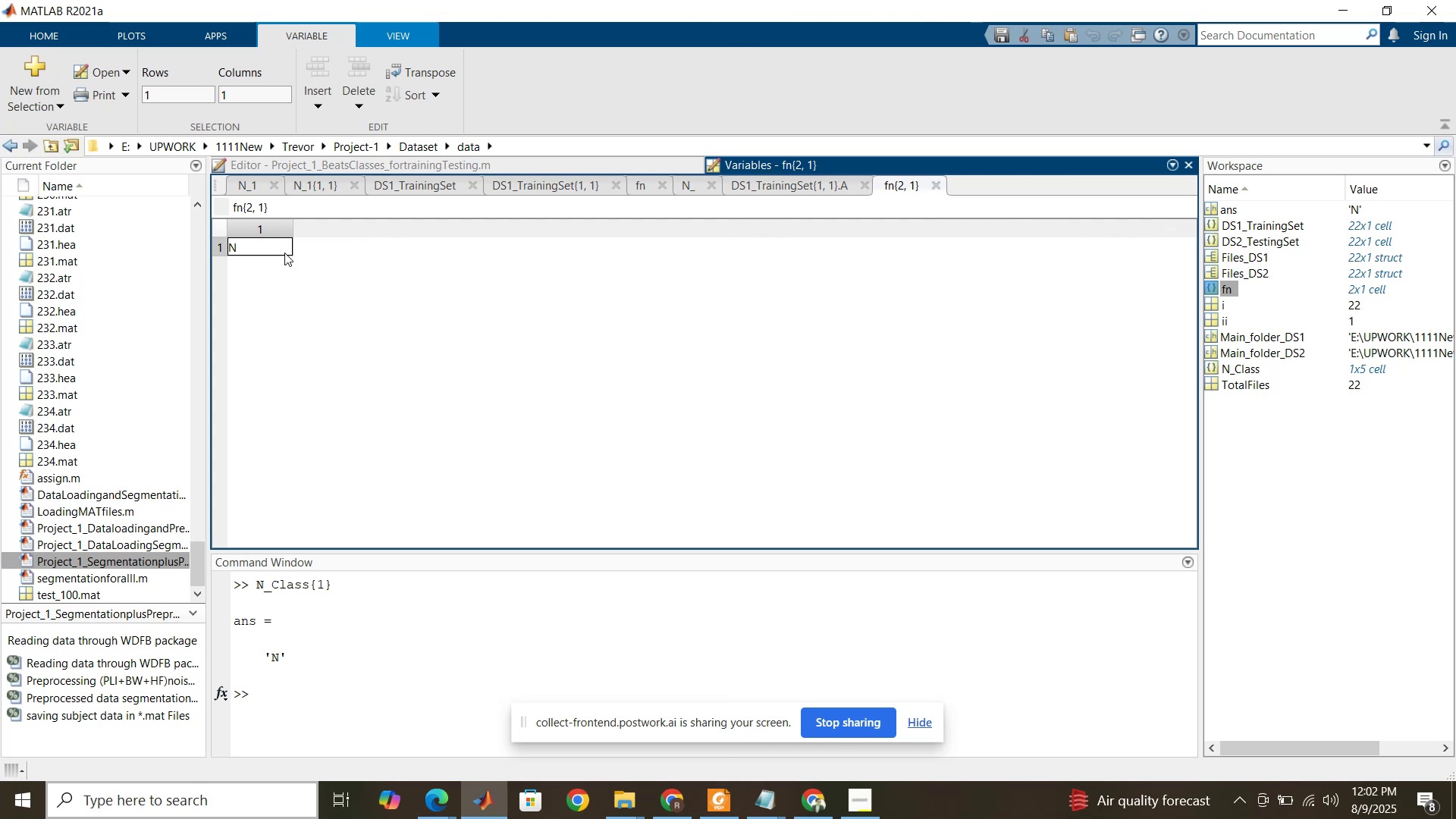 
left_click([572, 158])
 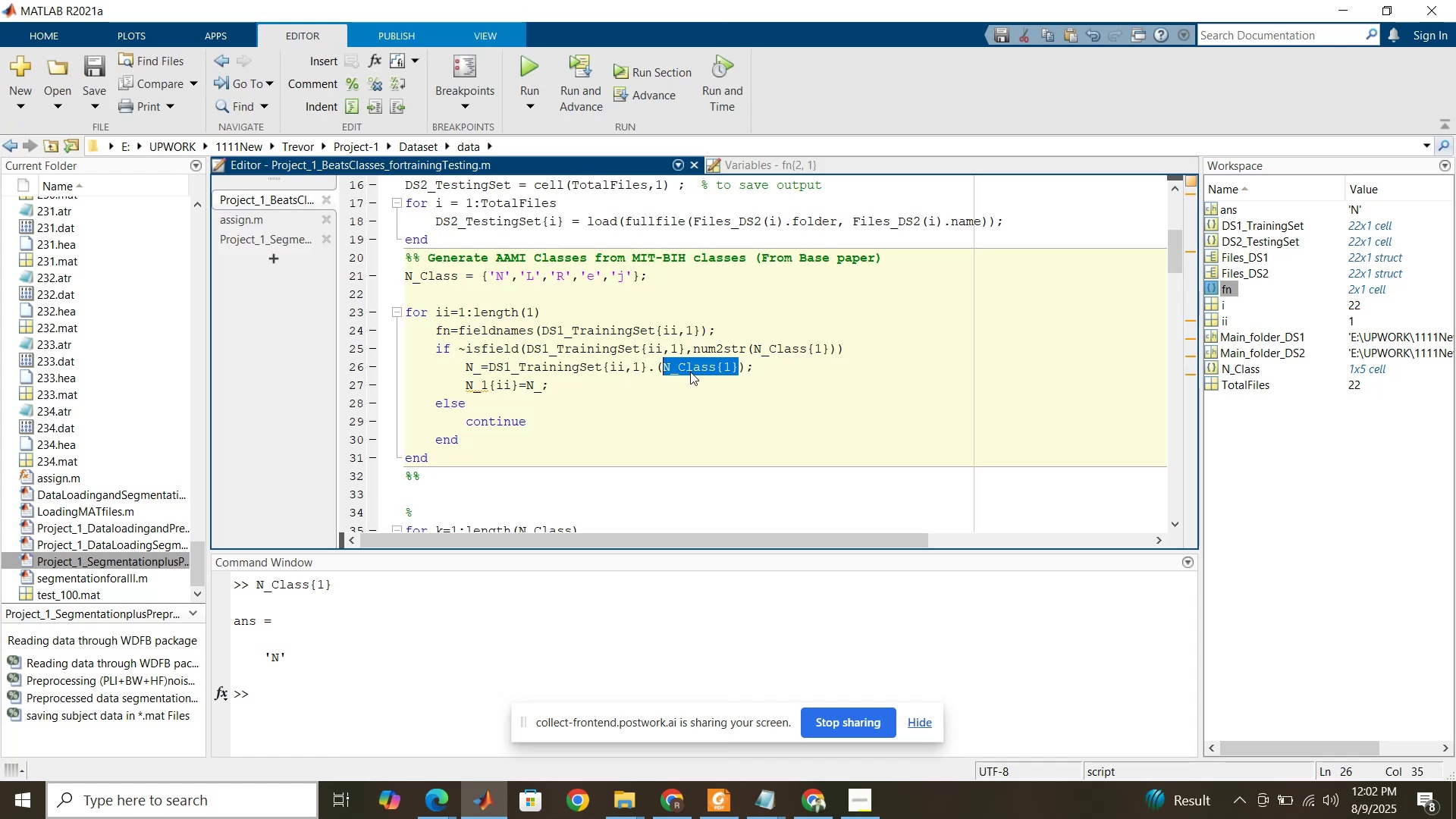 
type(fn{})
 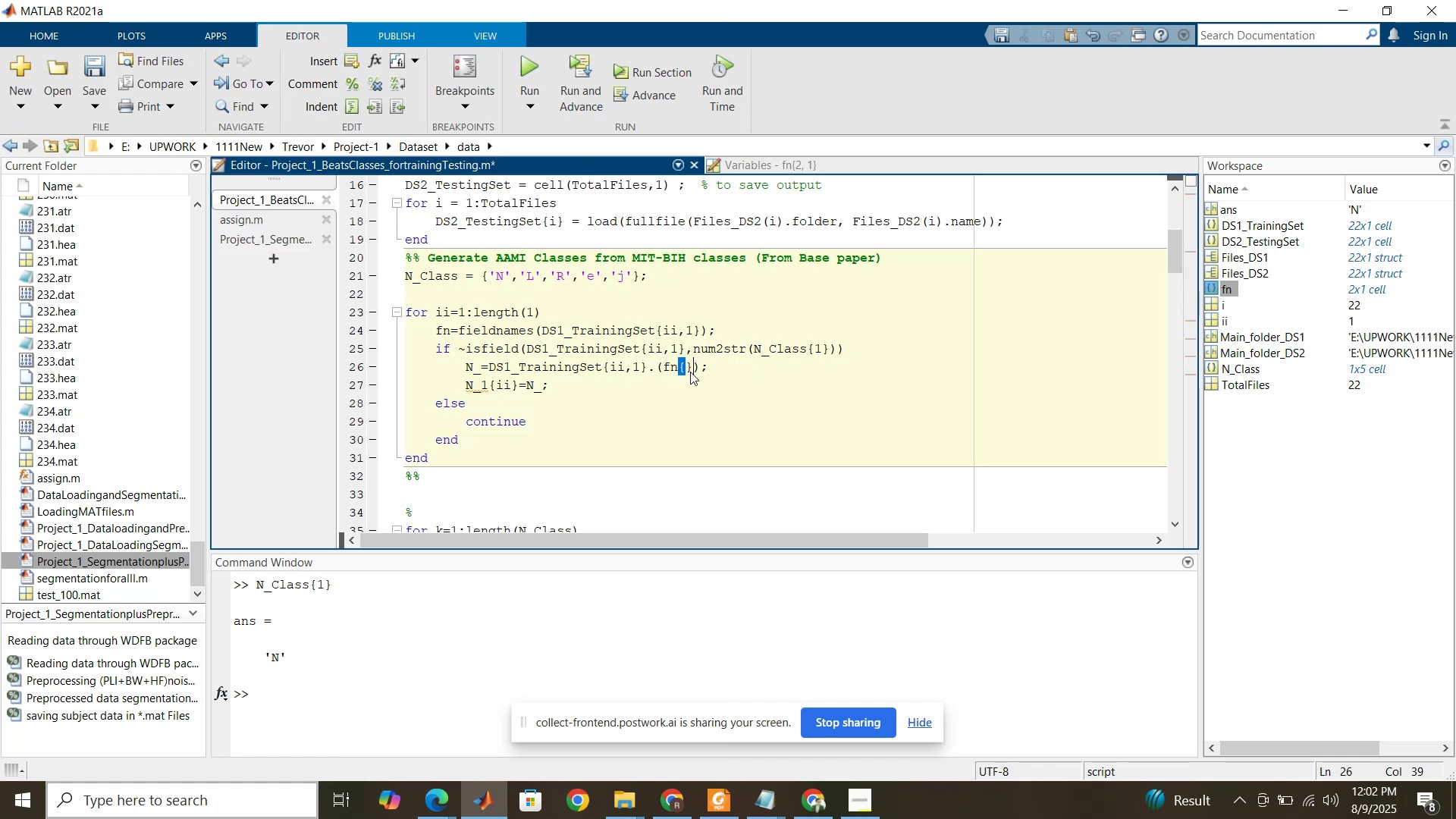 
key(ArrowLeft)
 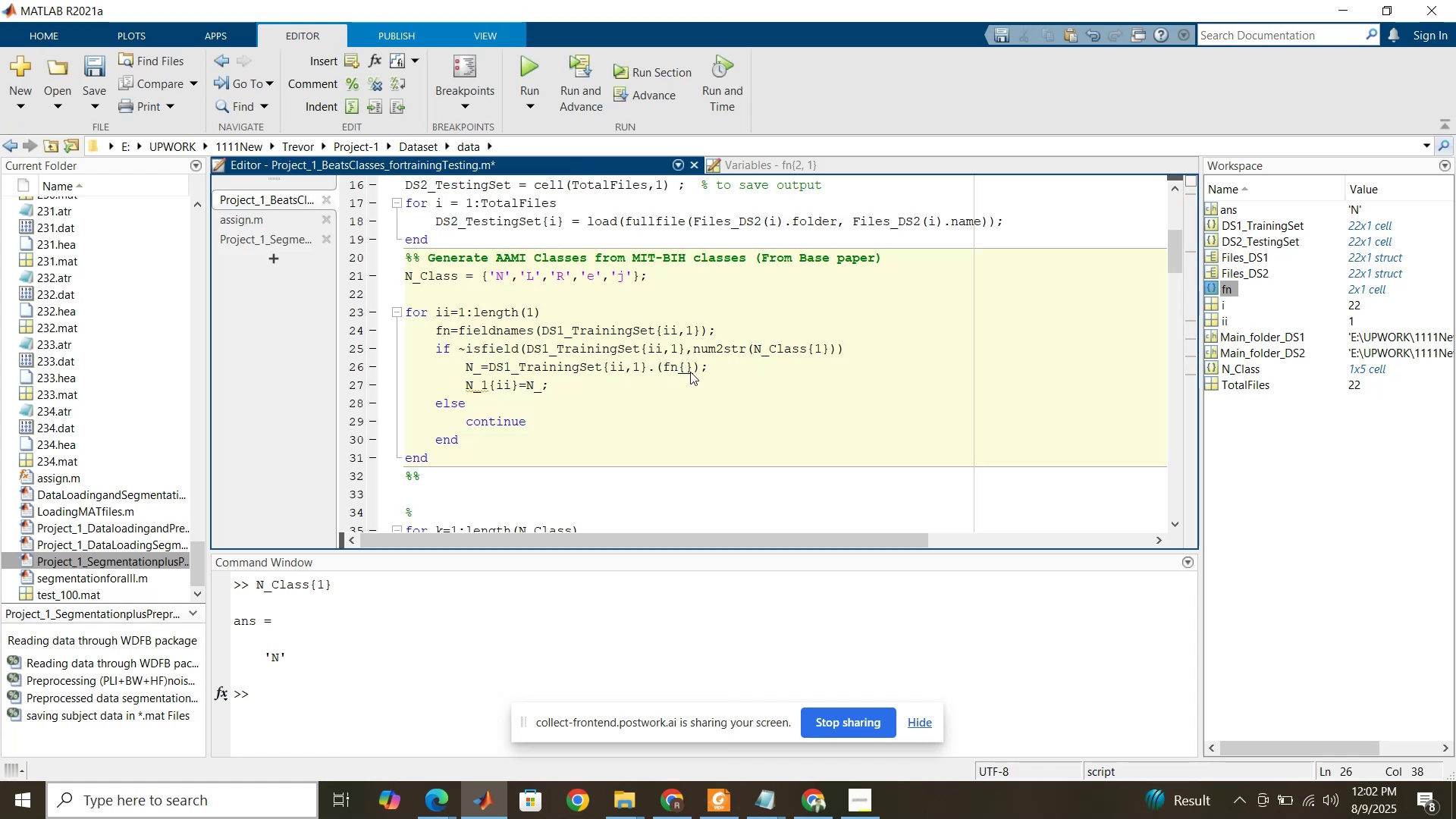 
key(2)
 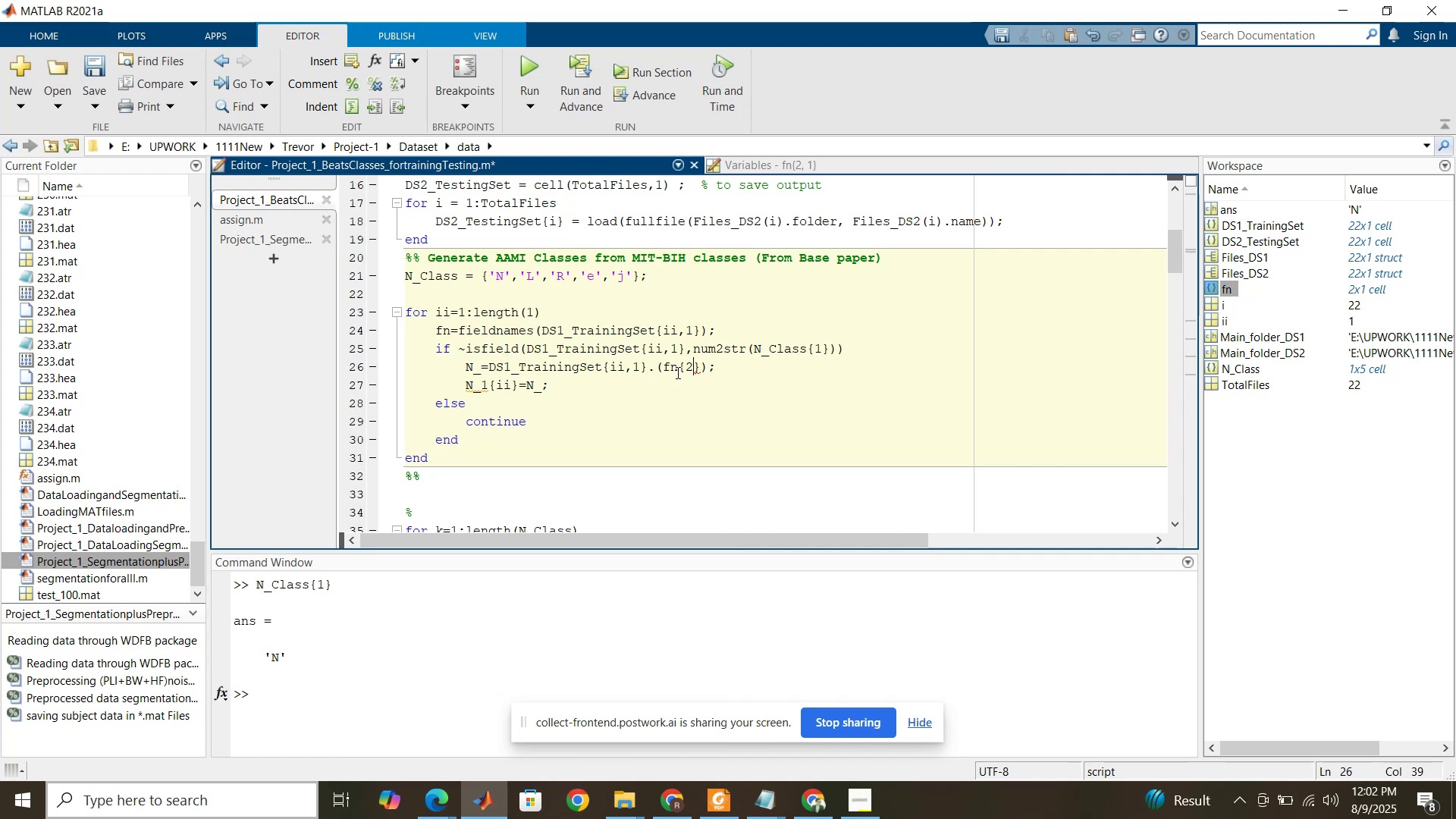 
left_click([666, 377])
 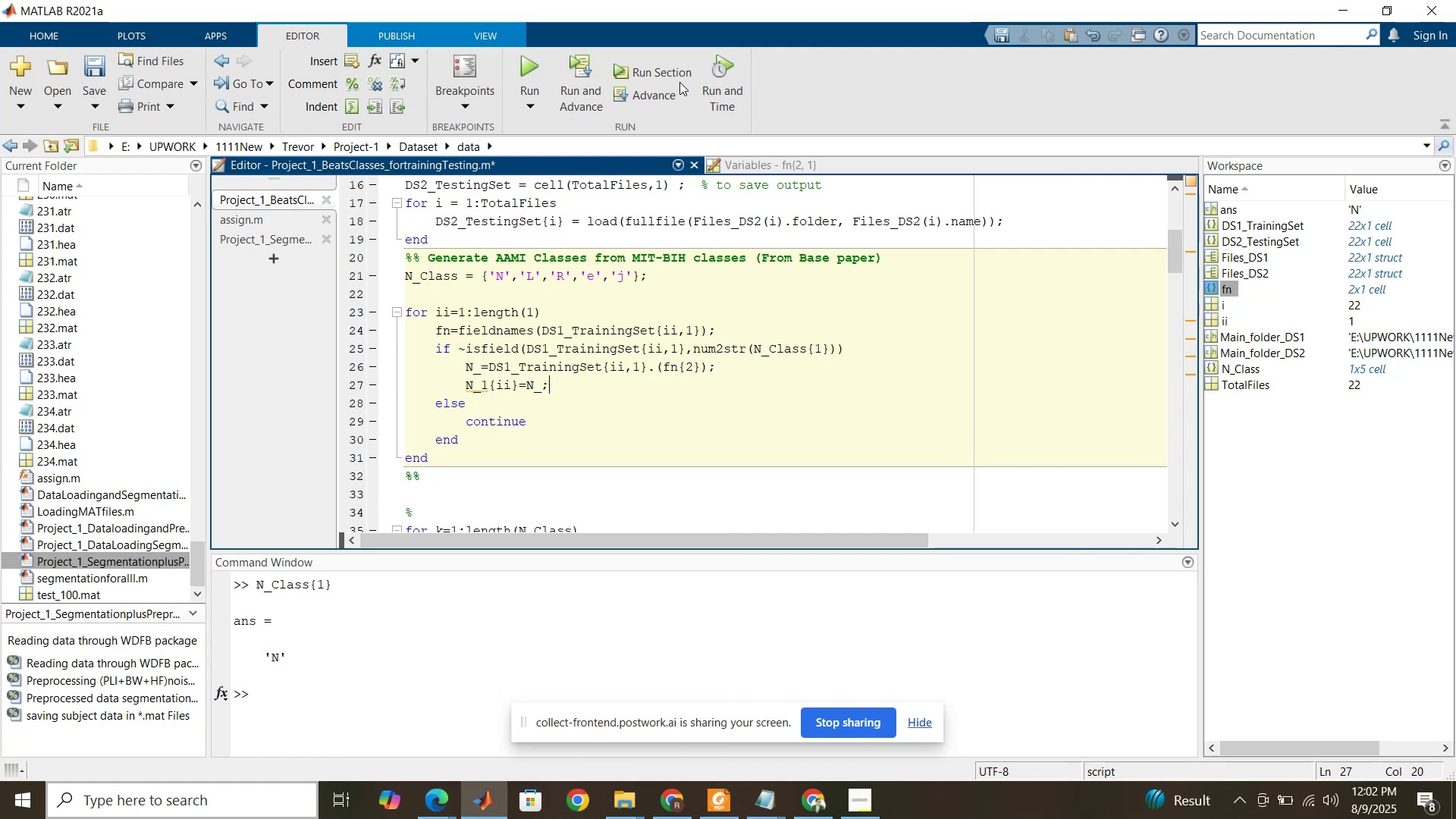 
left_click([676, 77])
 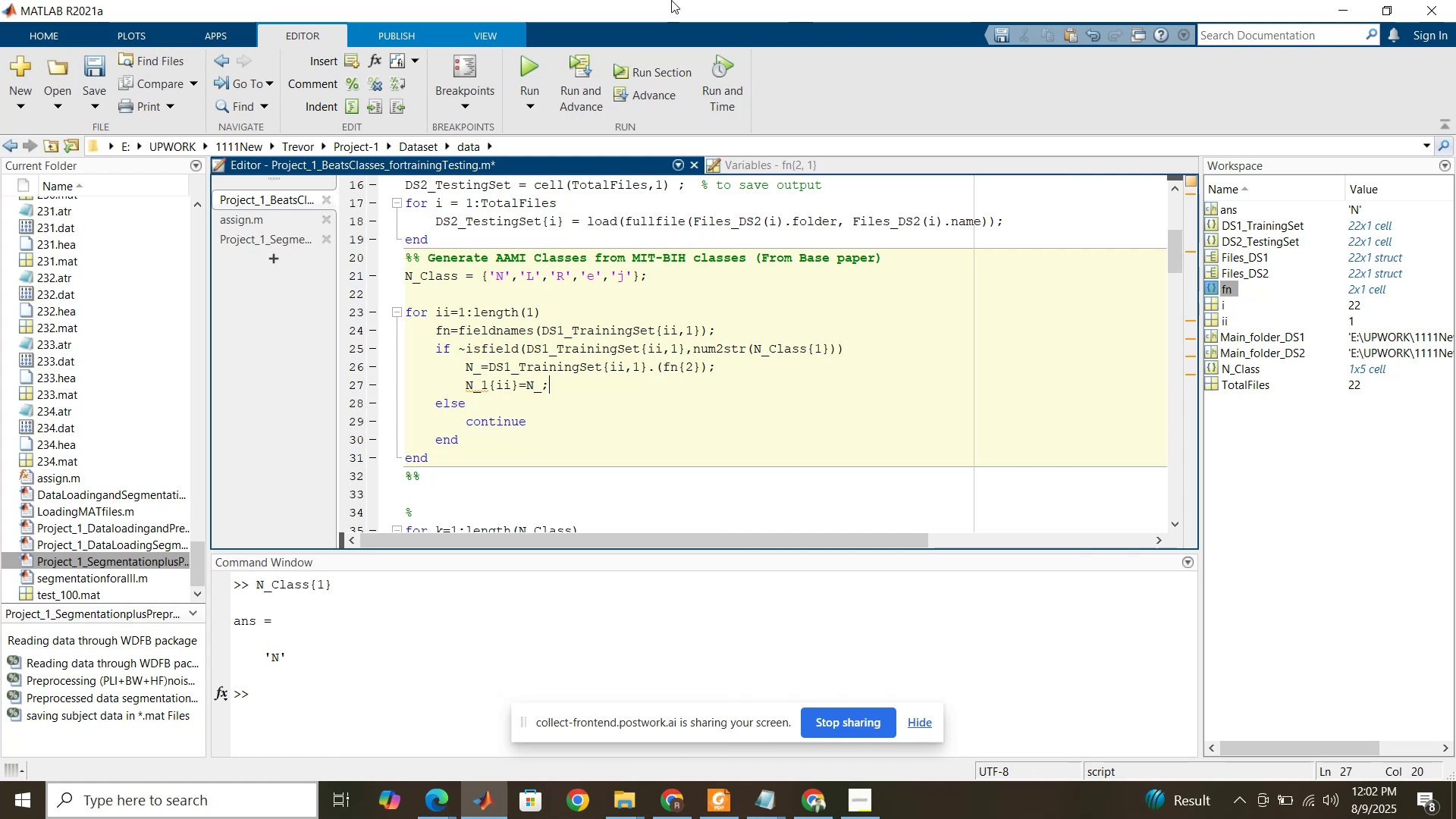 
left_click([652, 75])
 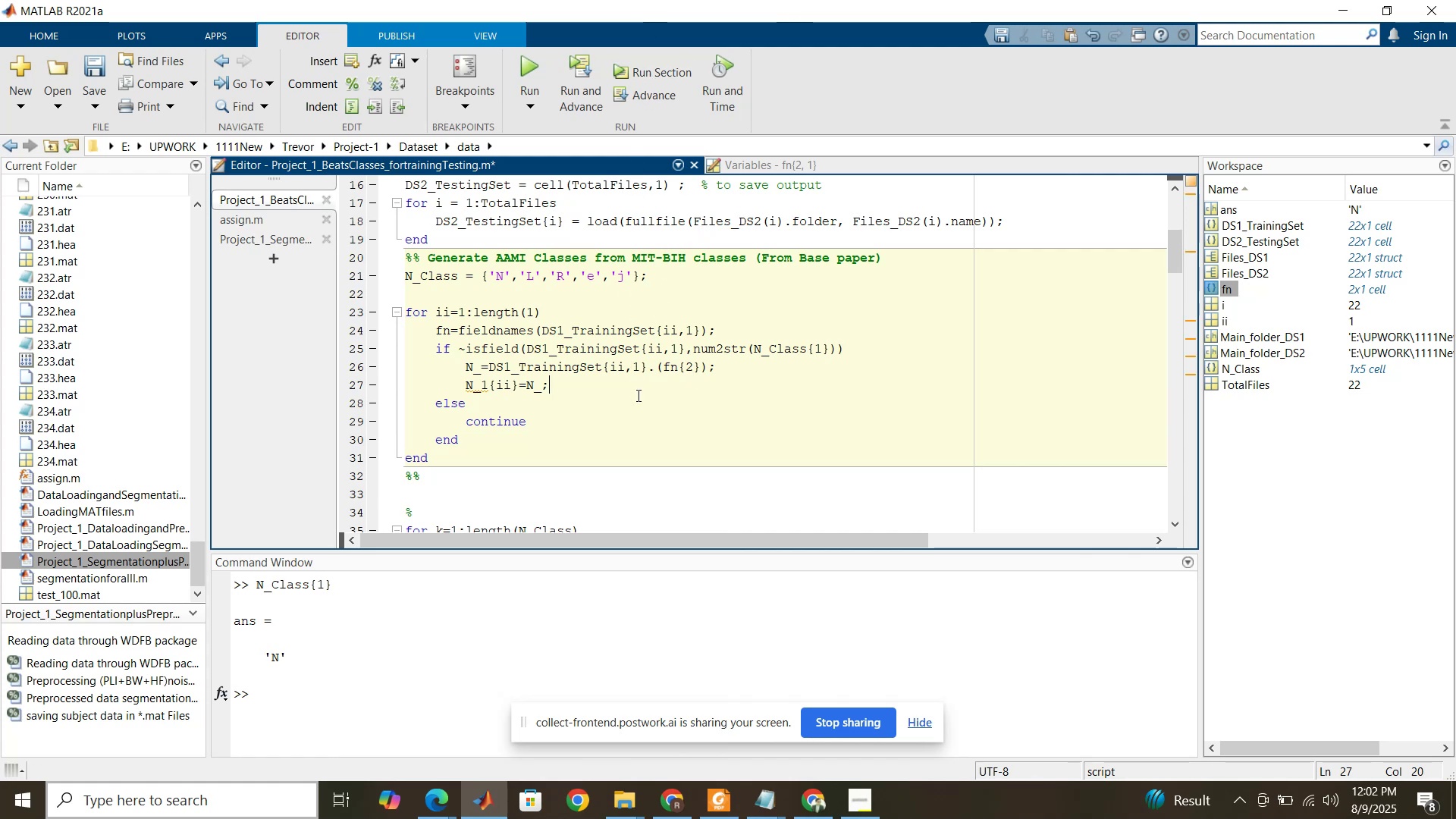 
left_click([639, 398])
 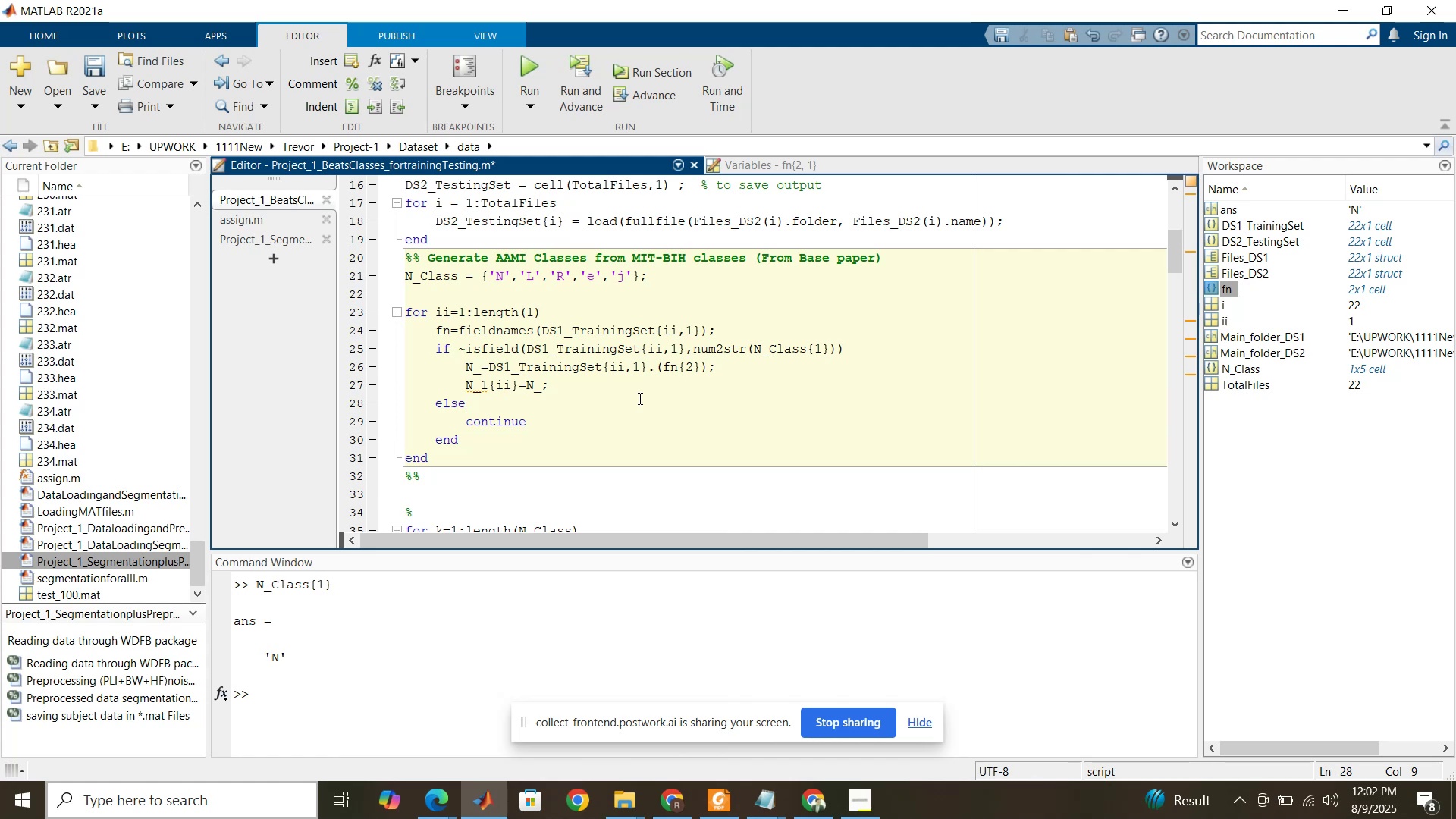 
wait(7.88)
 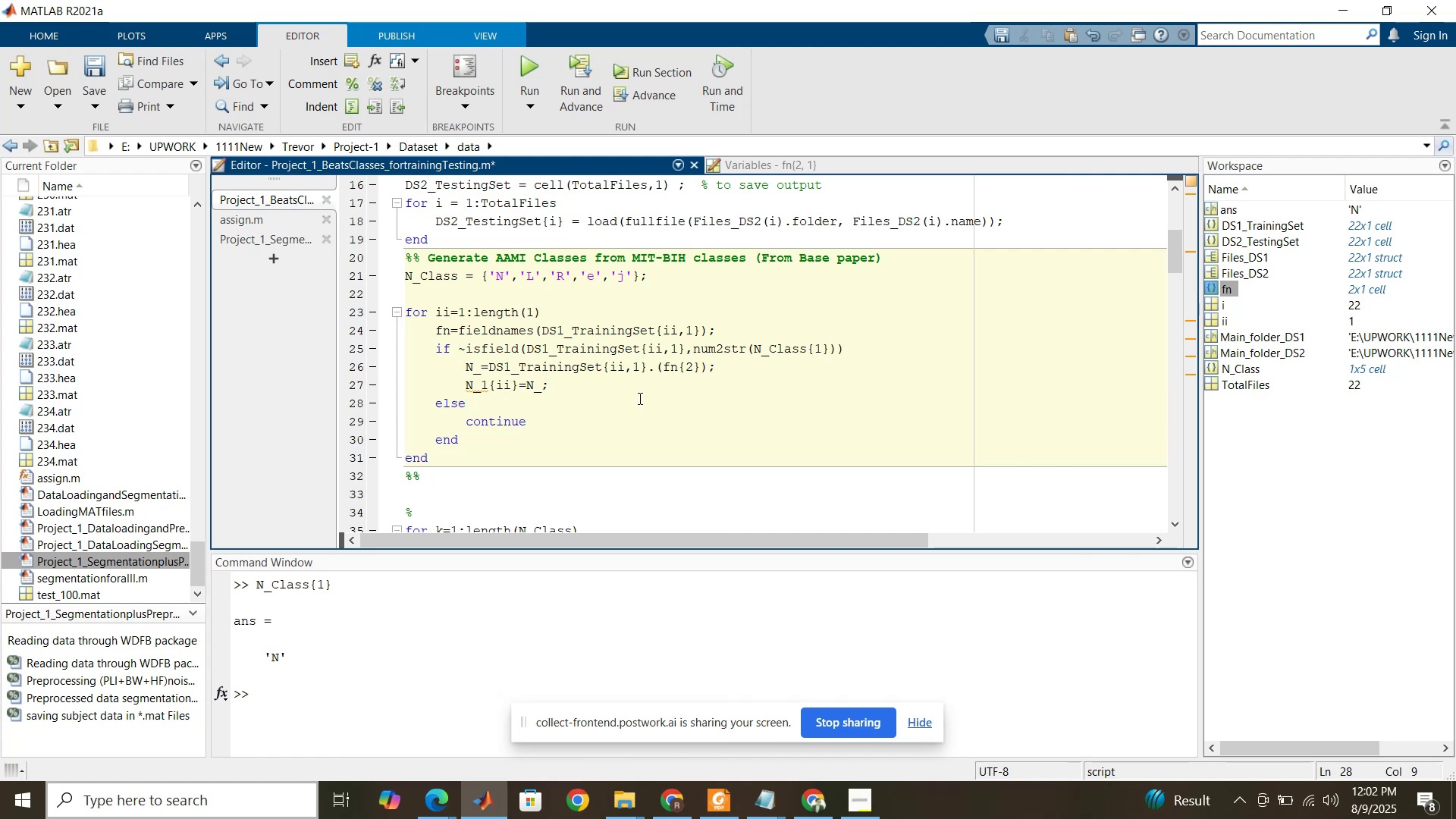 
scroll: coordinate [639, 398], scroll_direction: down, amount: 1.0
 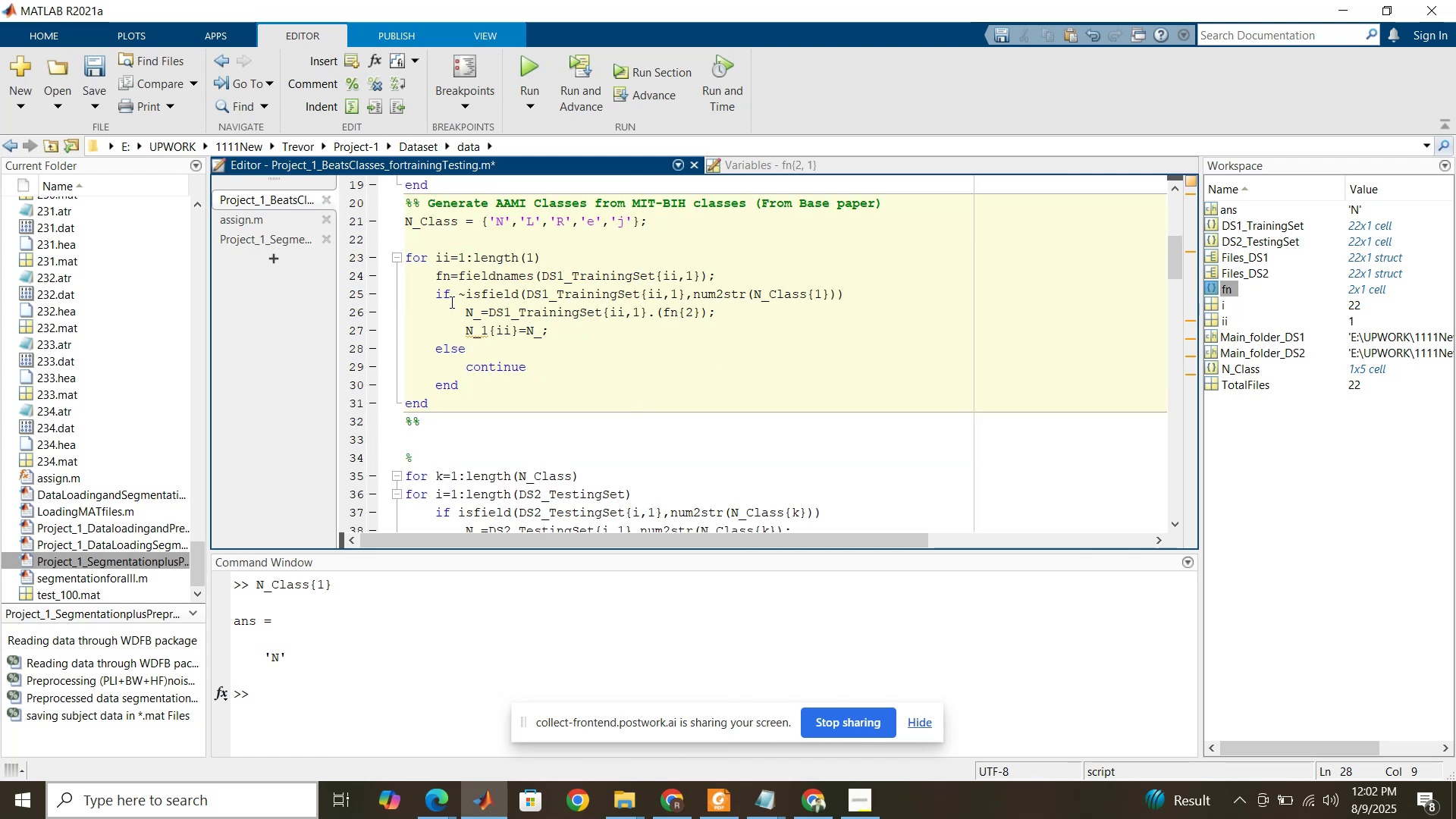 
left_click([465, 293])
 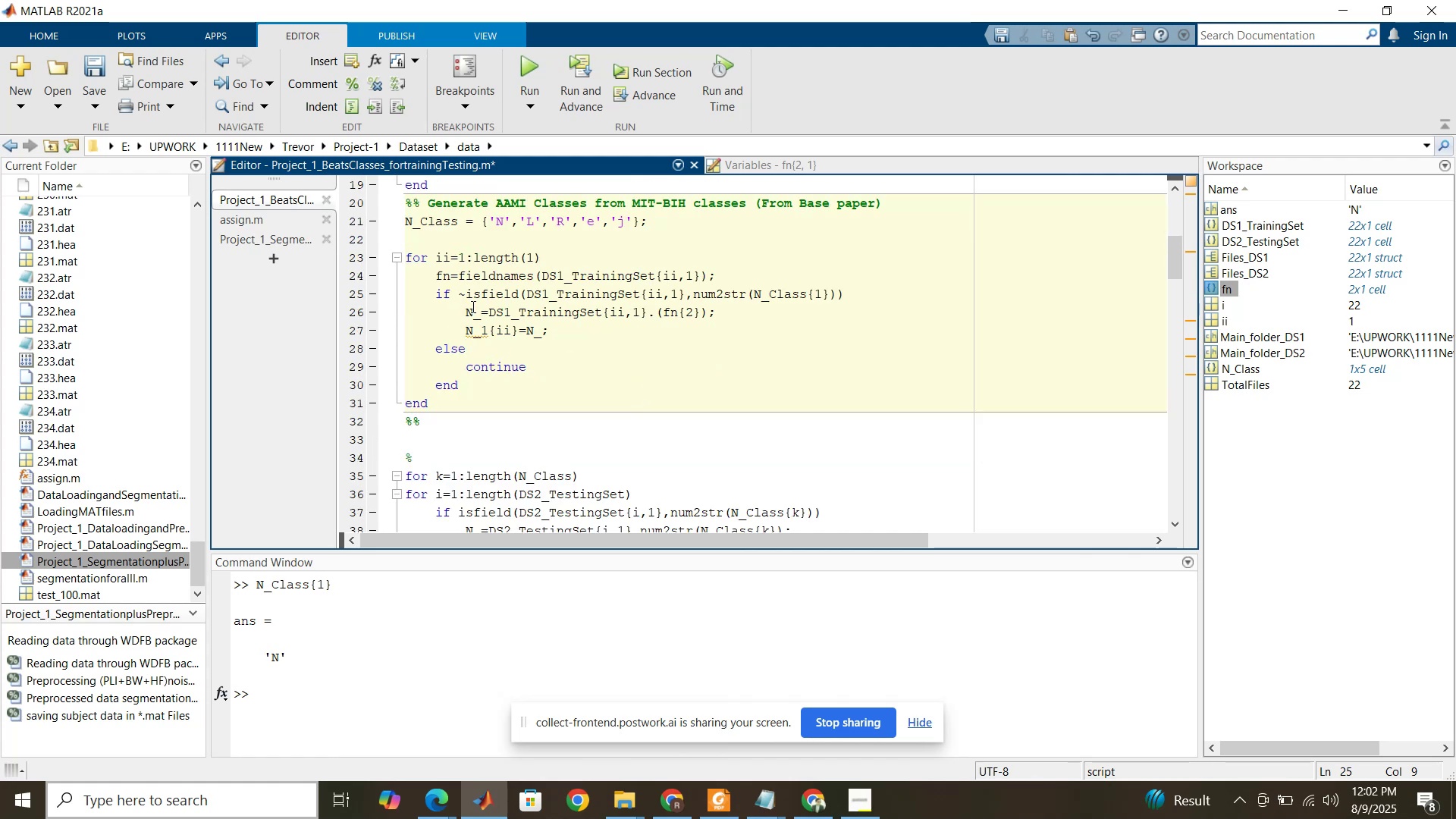 
key(Backspace)
 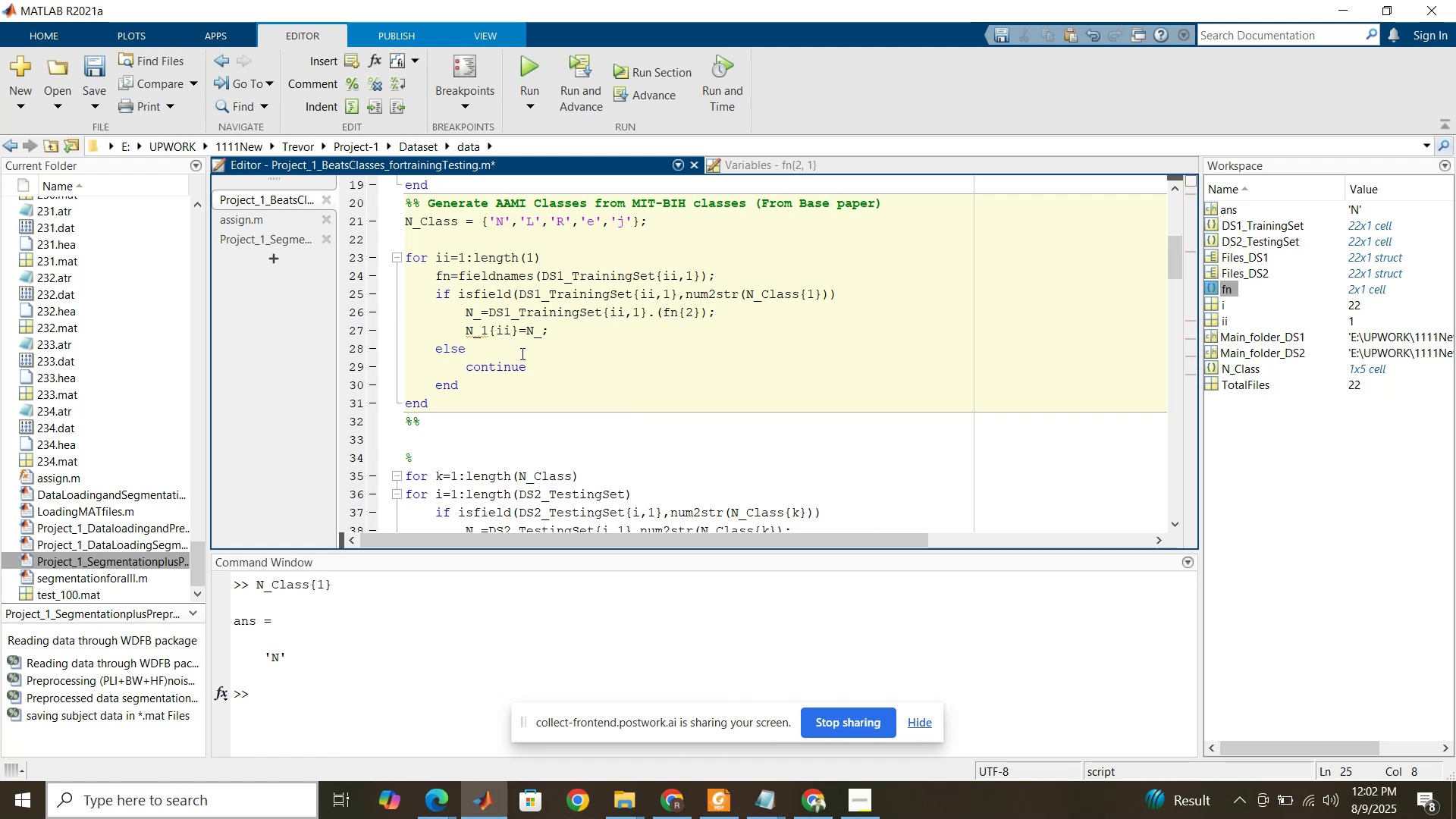 
left_click([521, 353])
 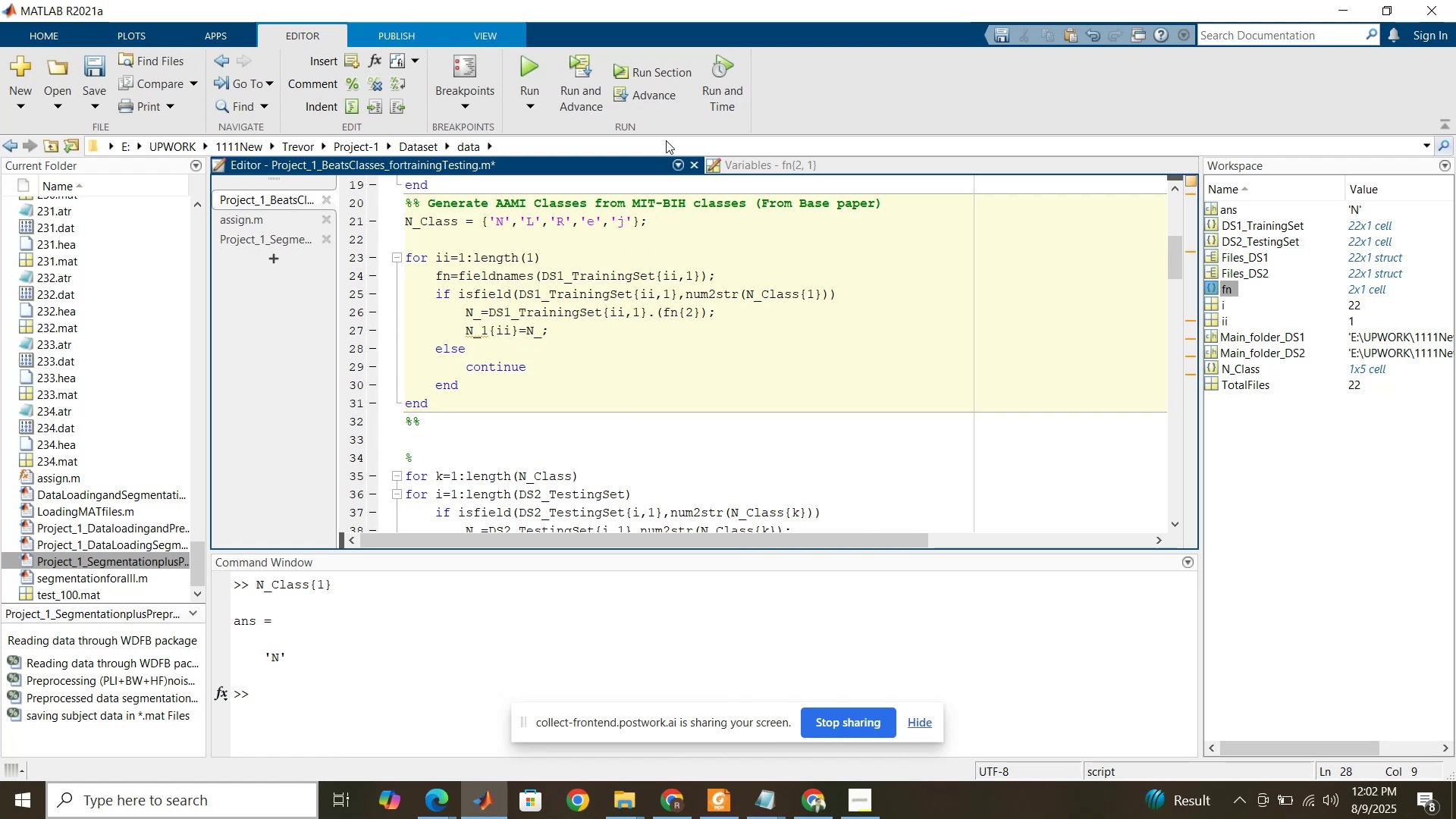 
left_click([662, 73])
 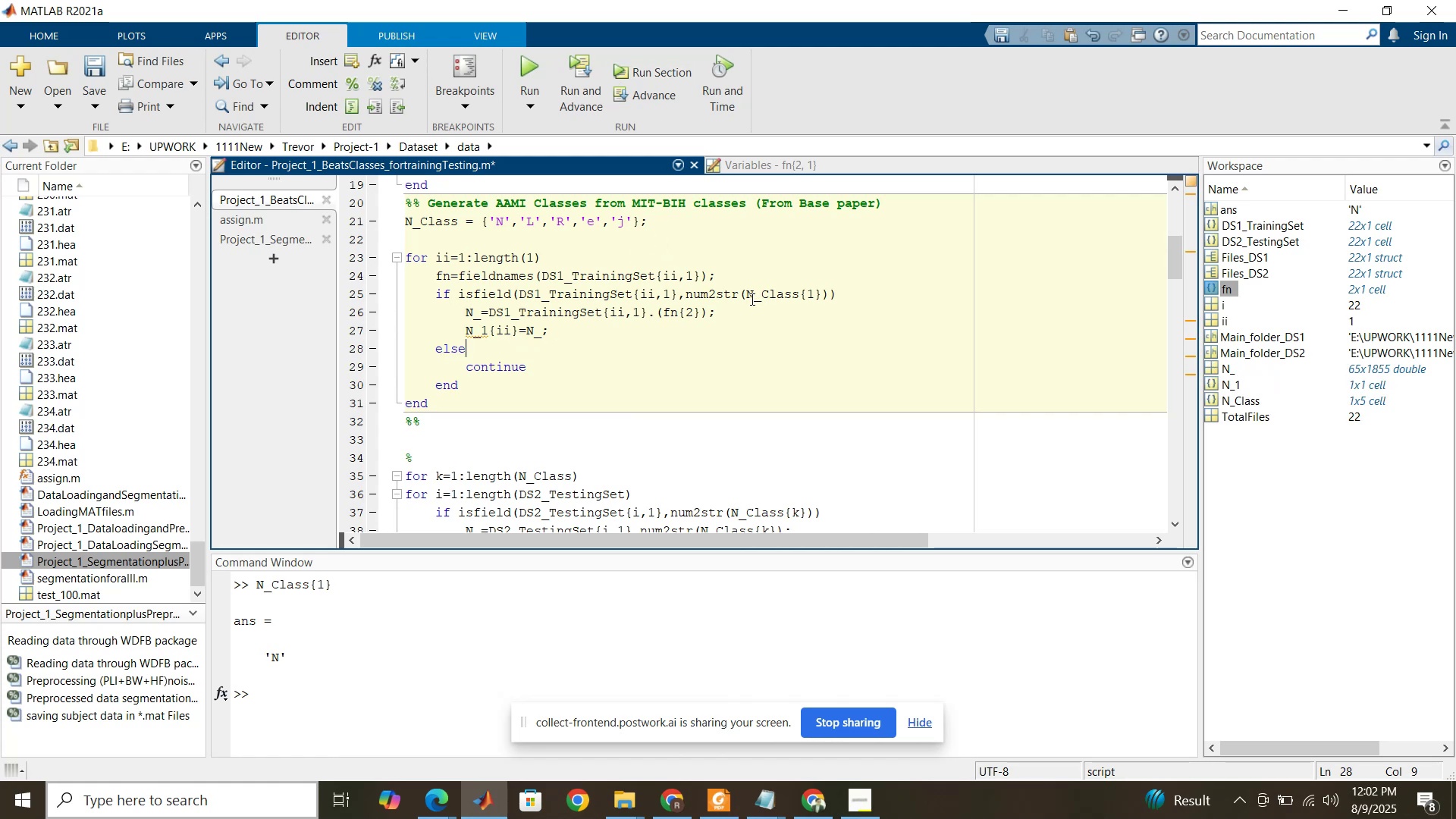 
wait(8.06)
 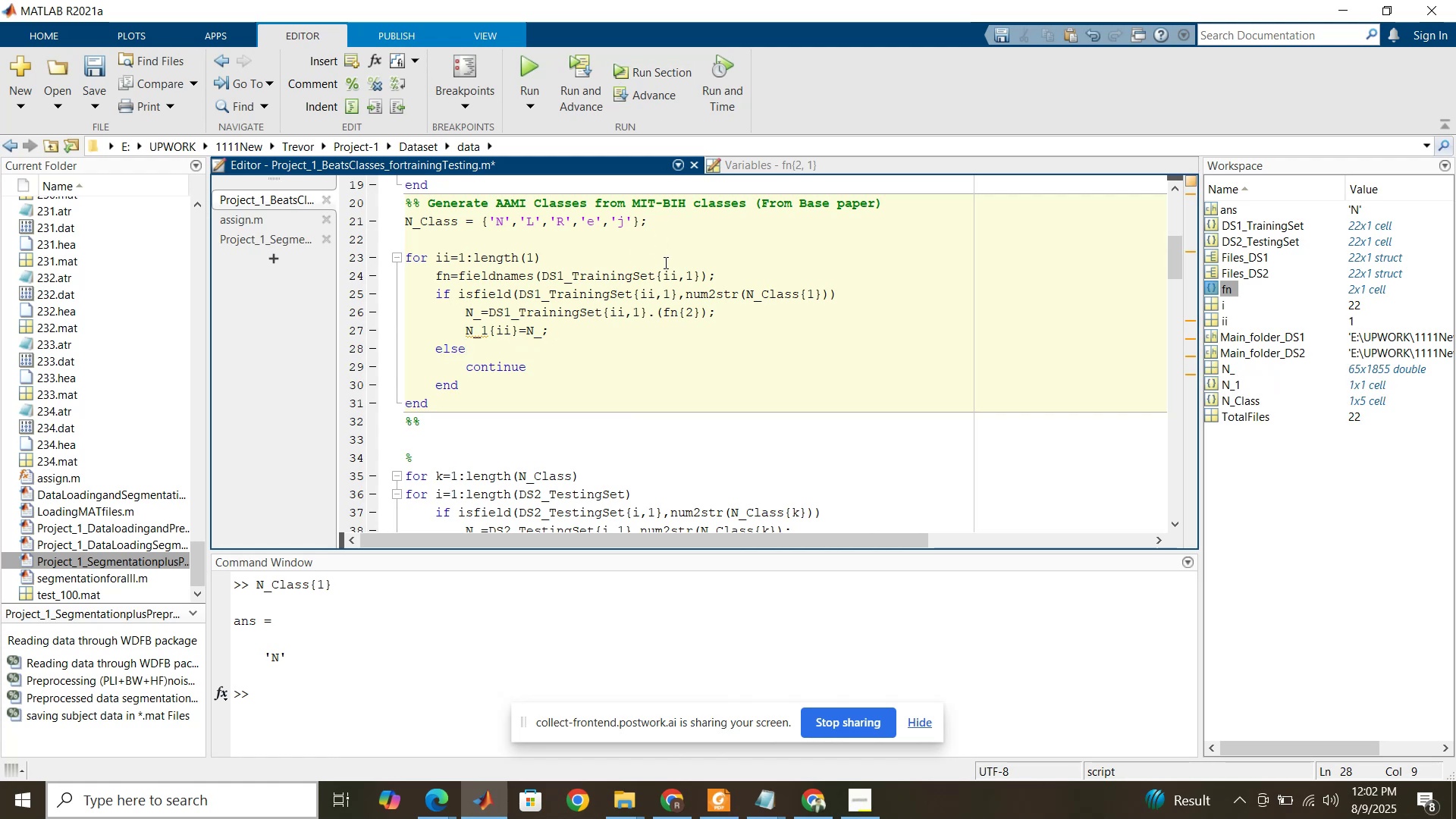 
key(Control+C)
 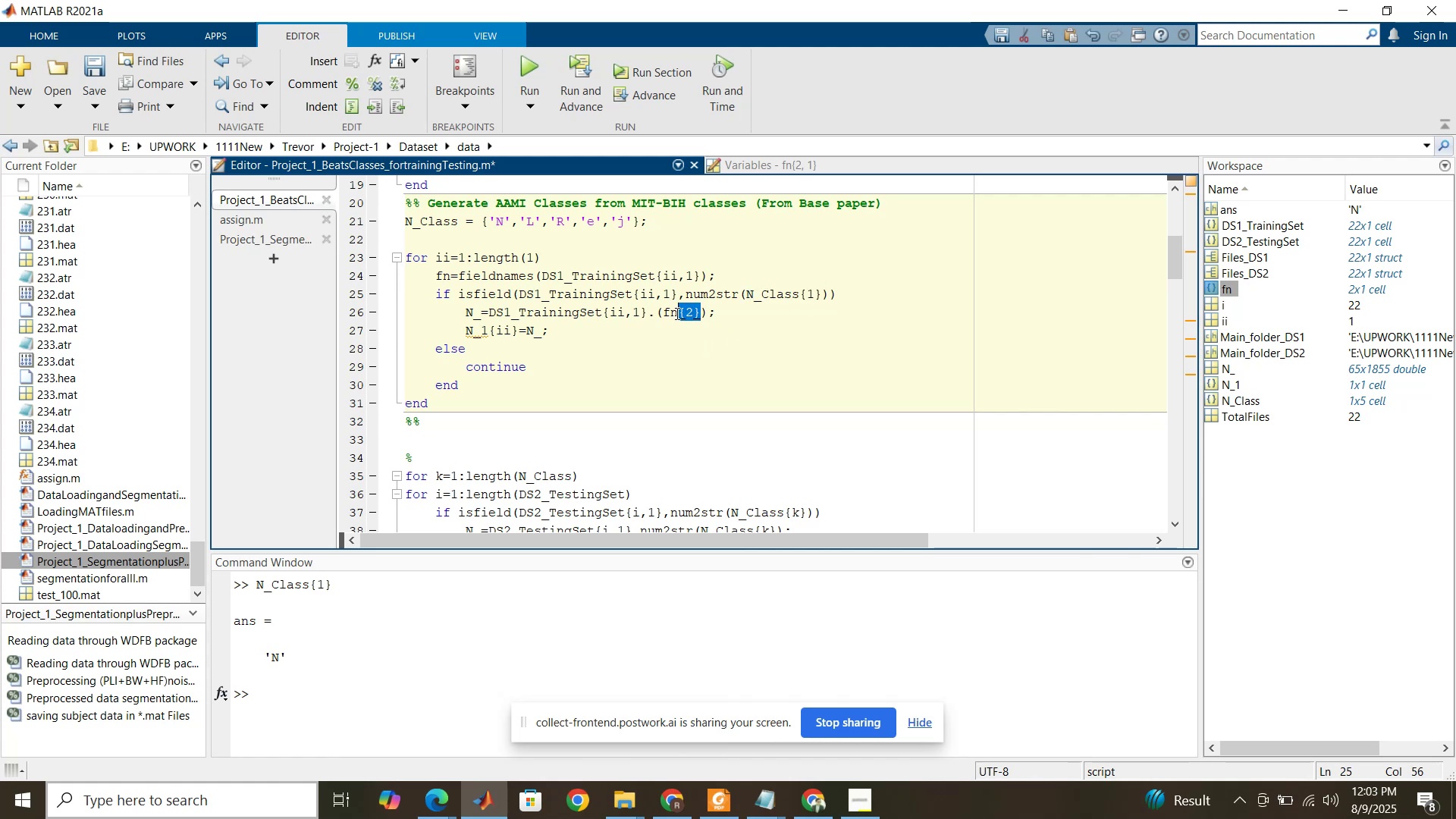 
key(Control+ControlLeft)
 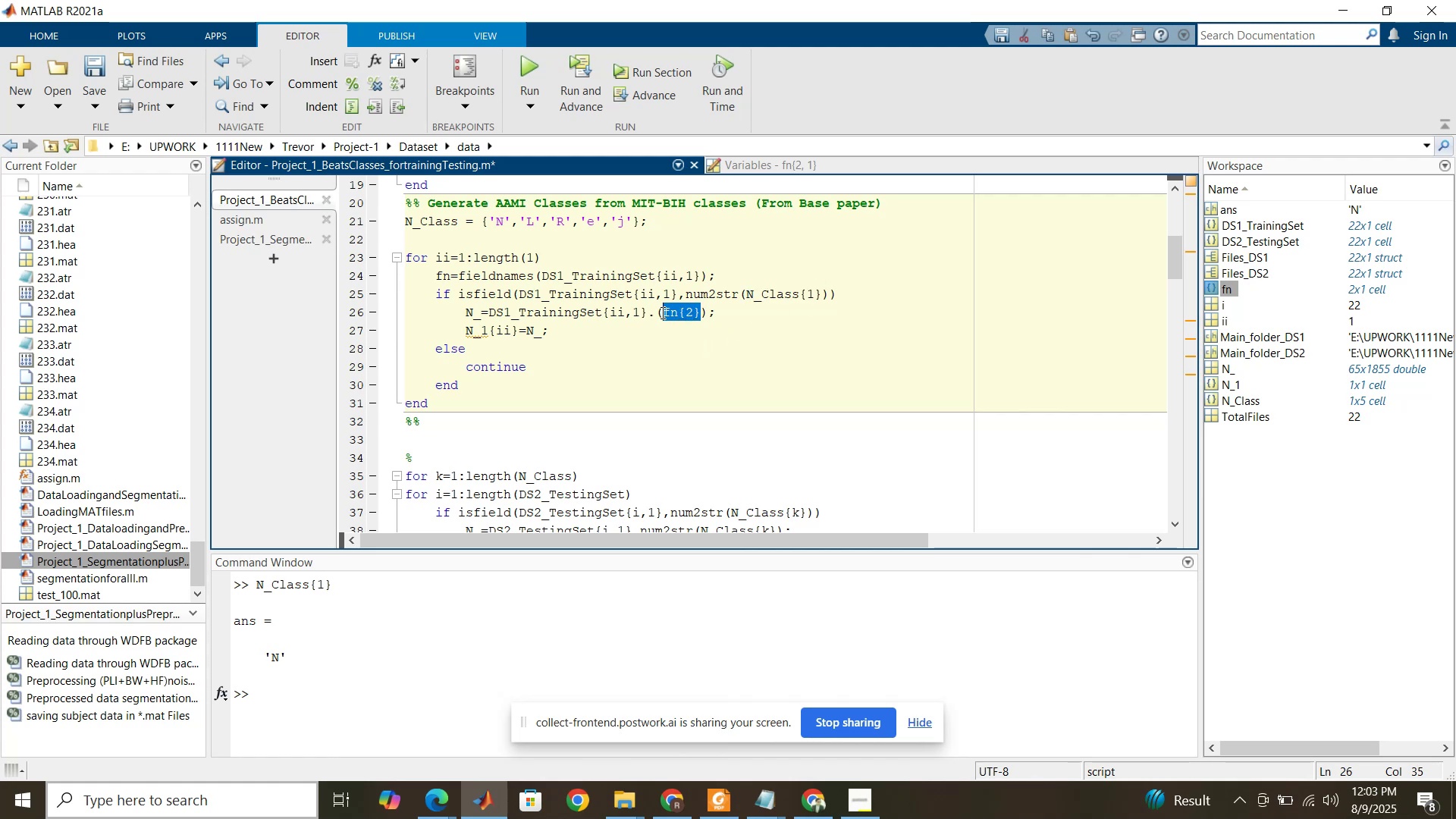 
key(Control+V)
 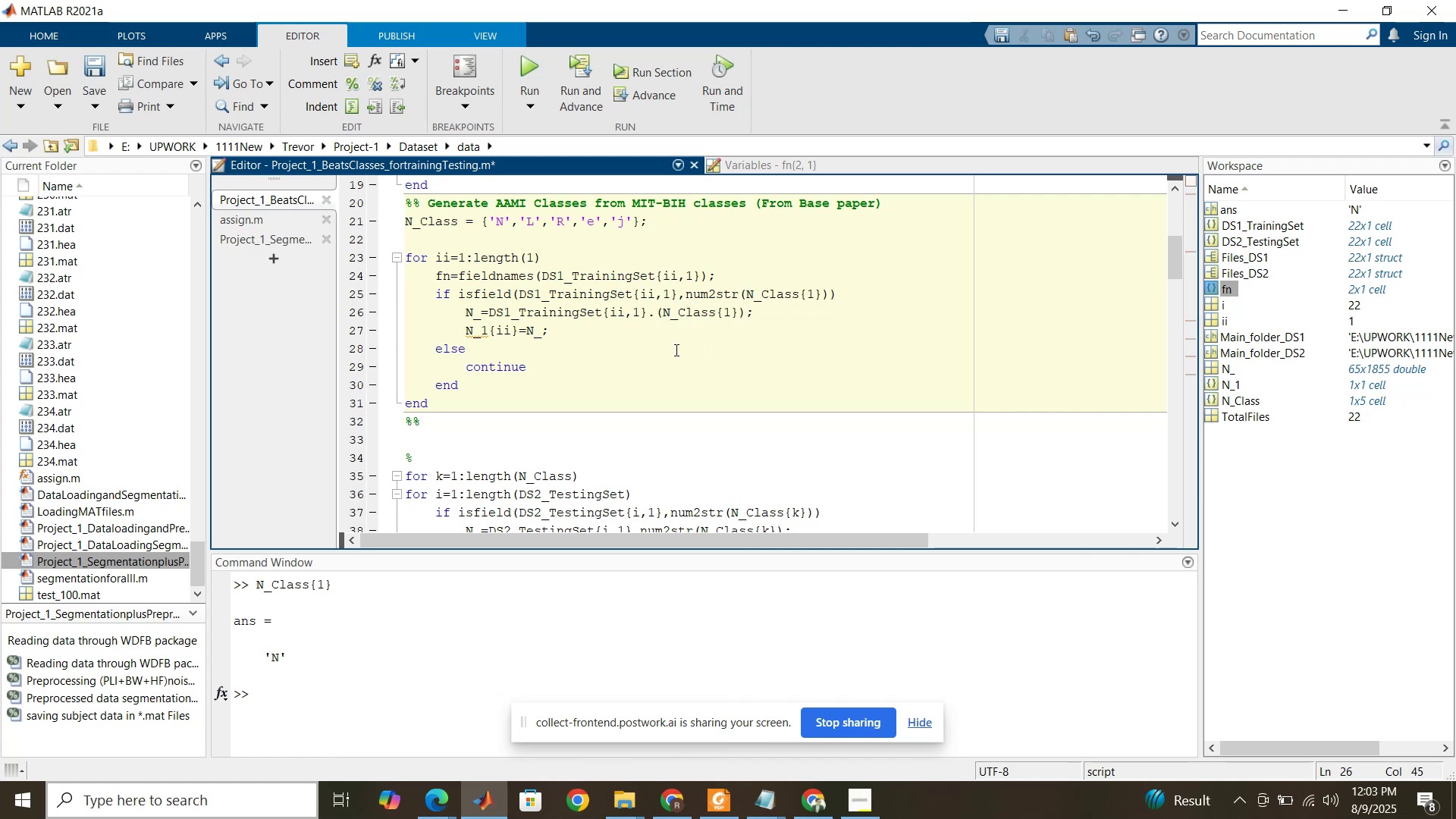 
left_click([675, 350])
 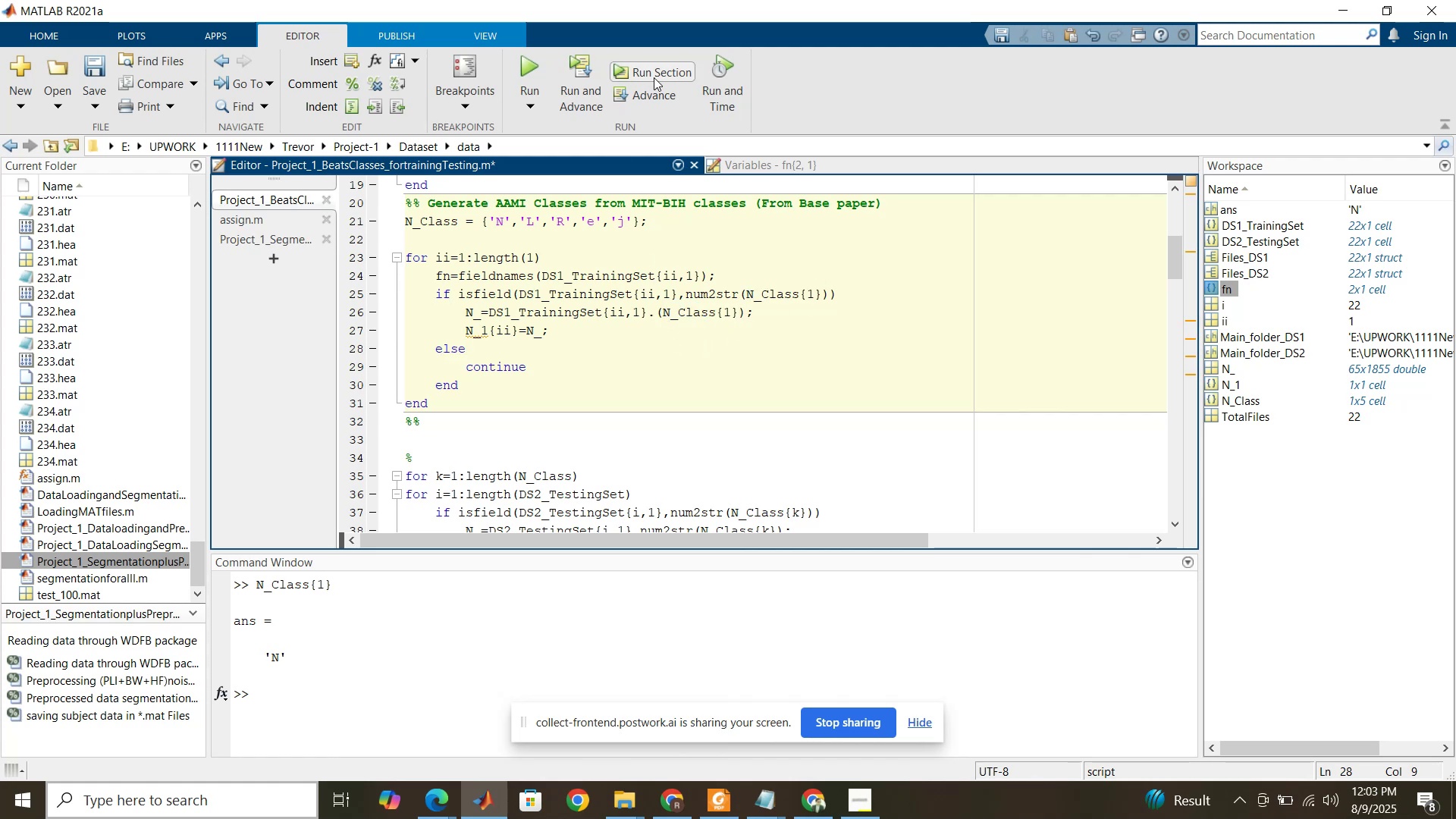 
scroll: coordinate [589, 340], scroll_direction: up, amount: 9.0
 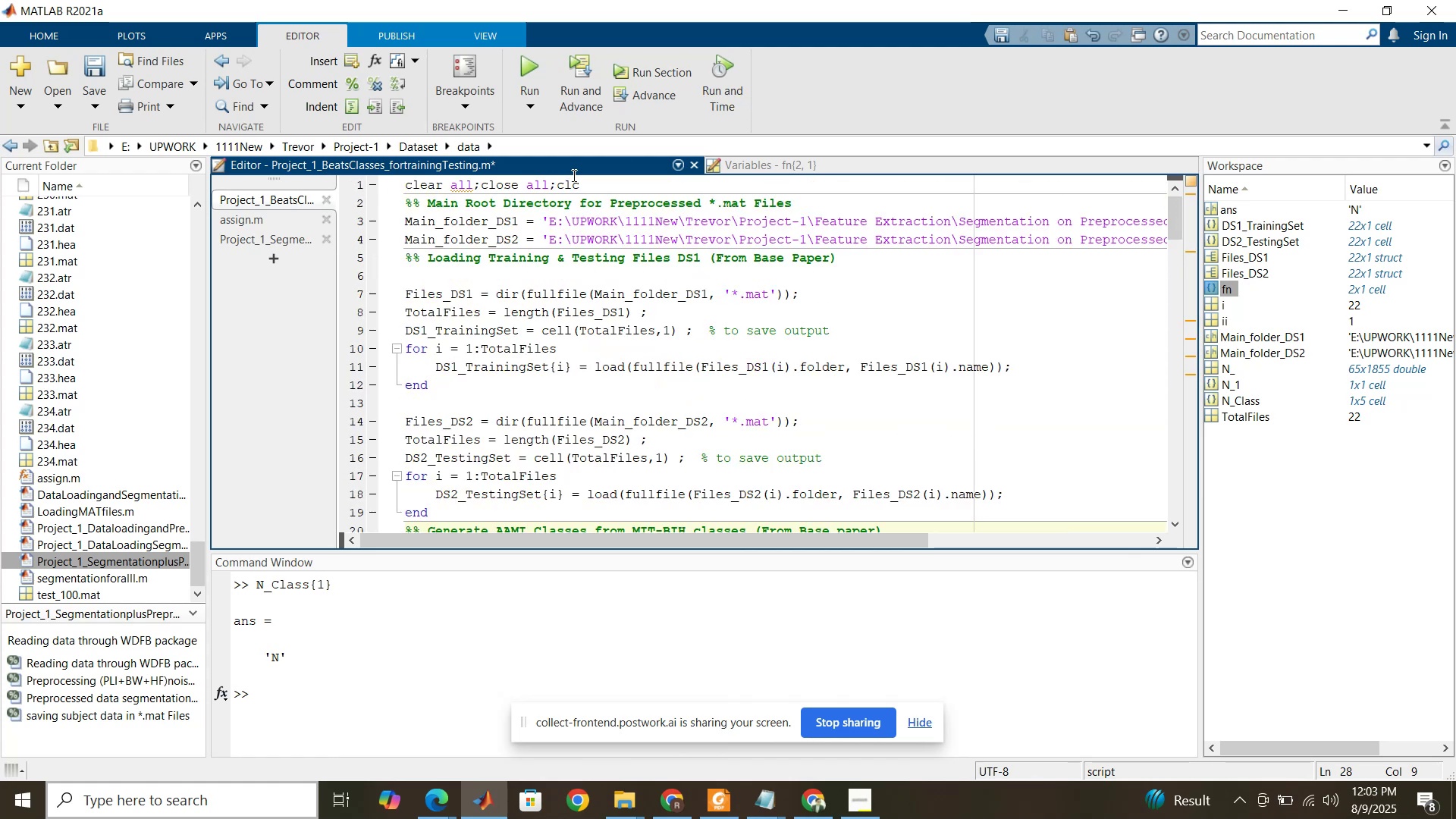 
left_click([573, 187])
 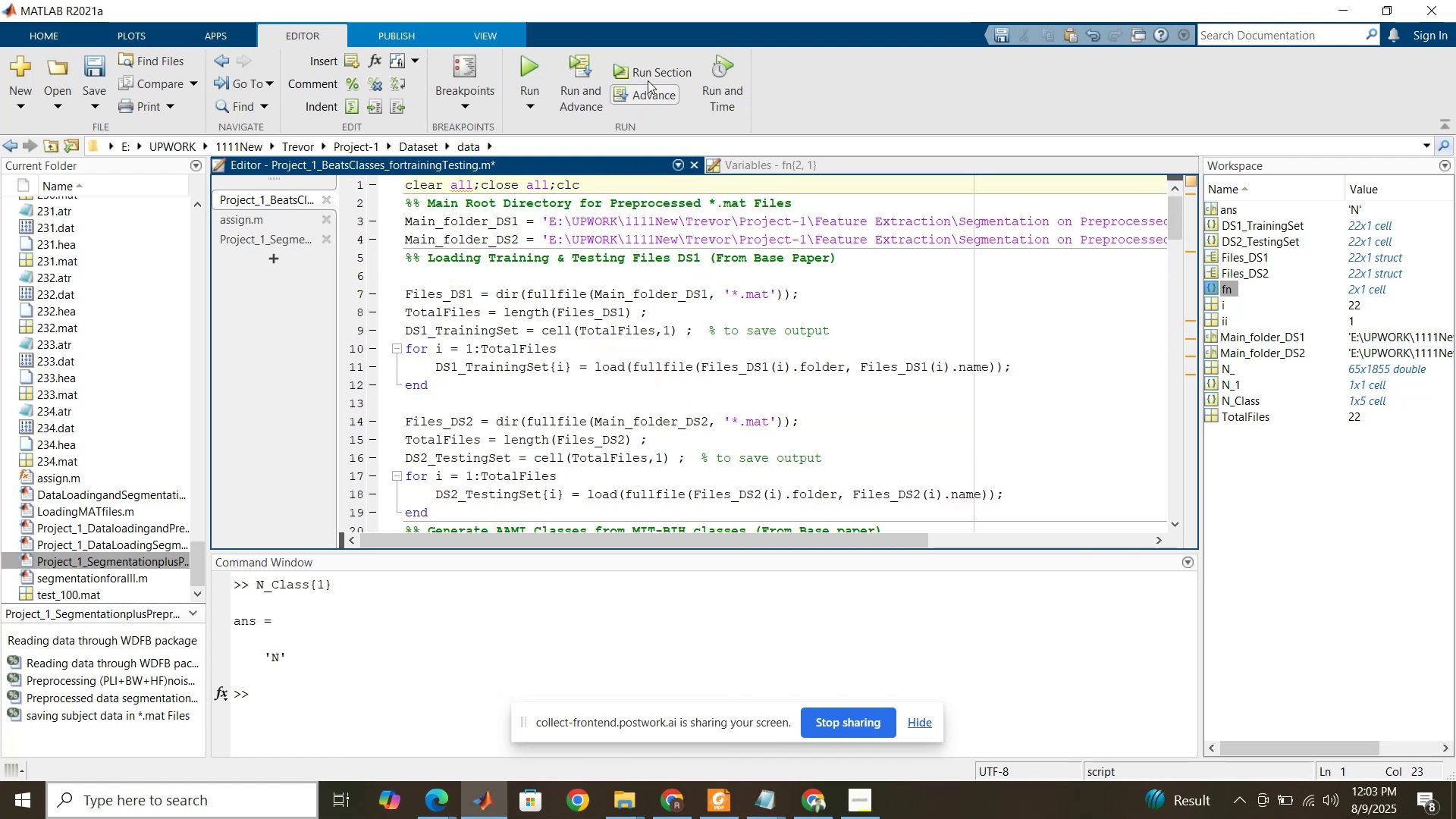 
left_click([650, 74])
 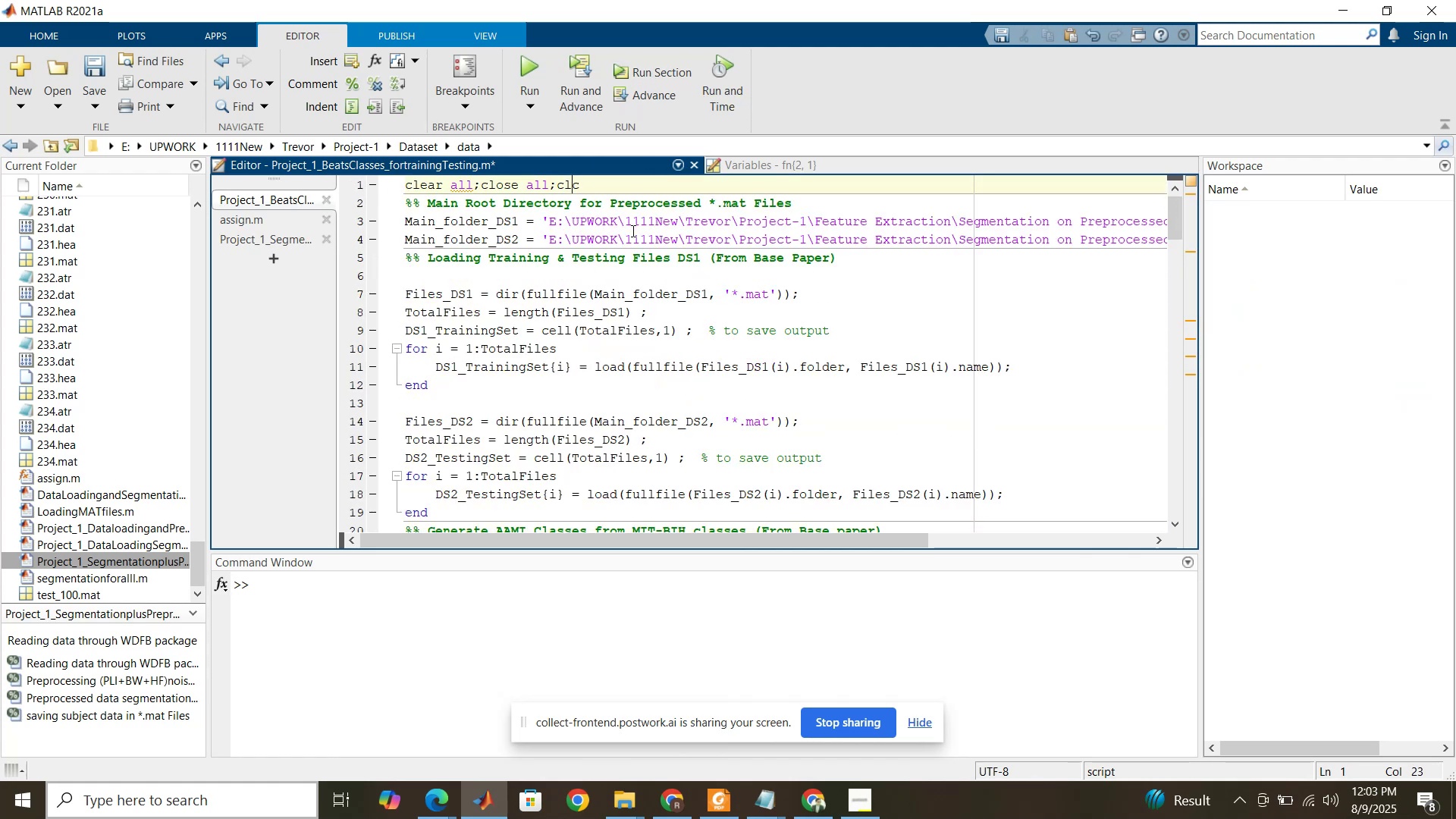 
left_click([632, 231])
 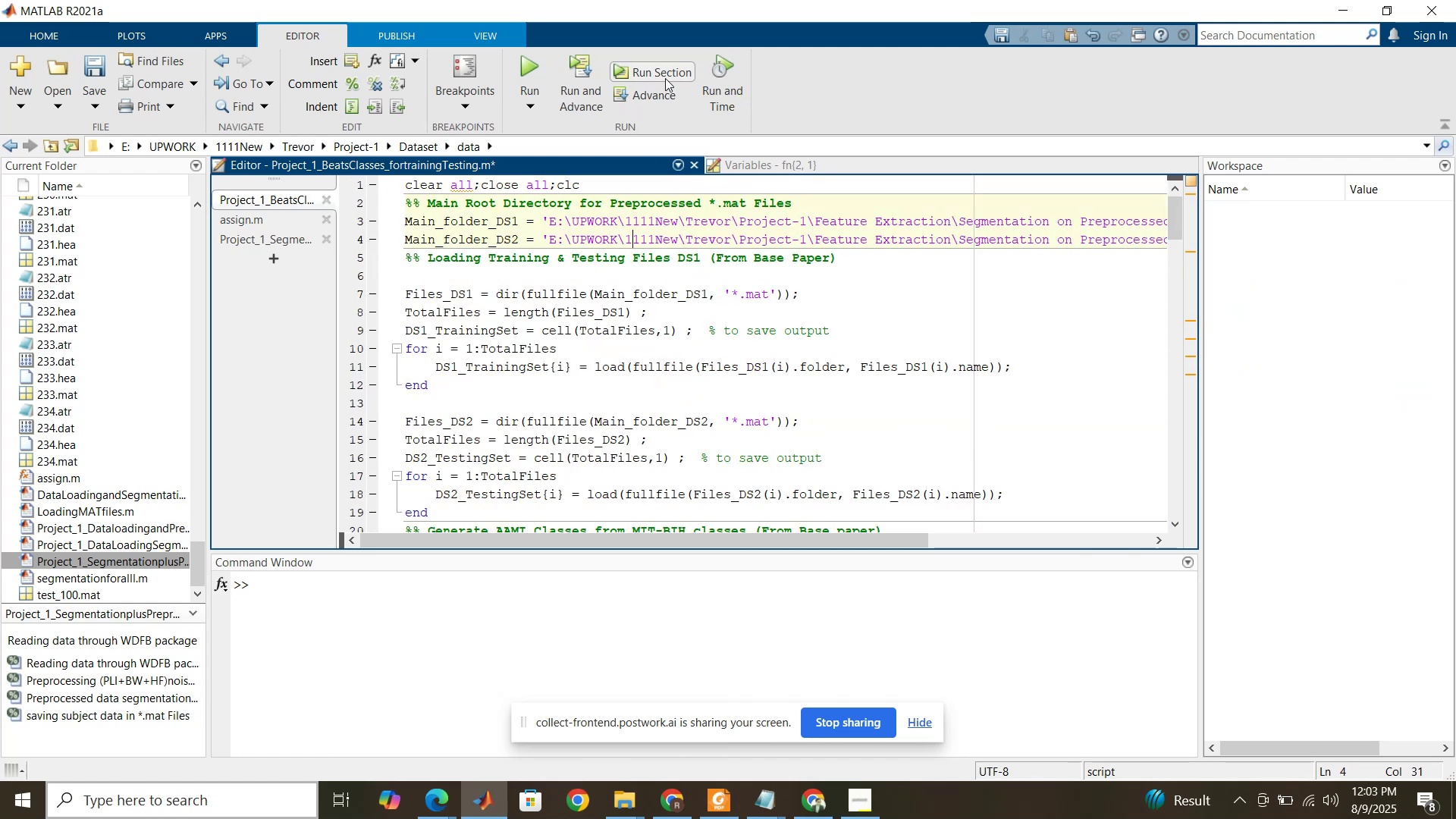 
left_click([665, 78])
 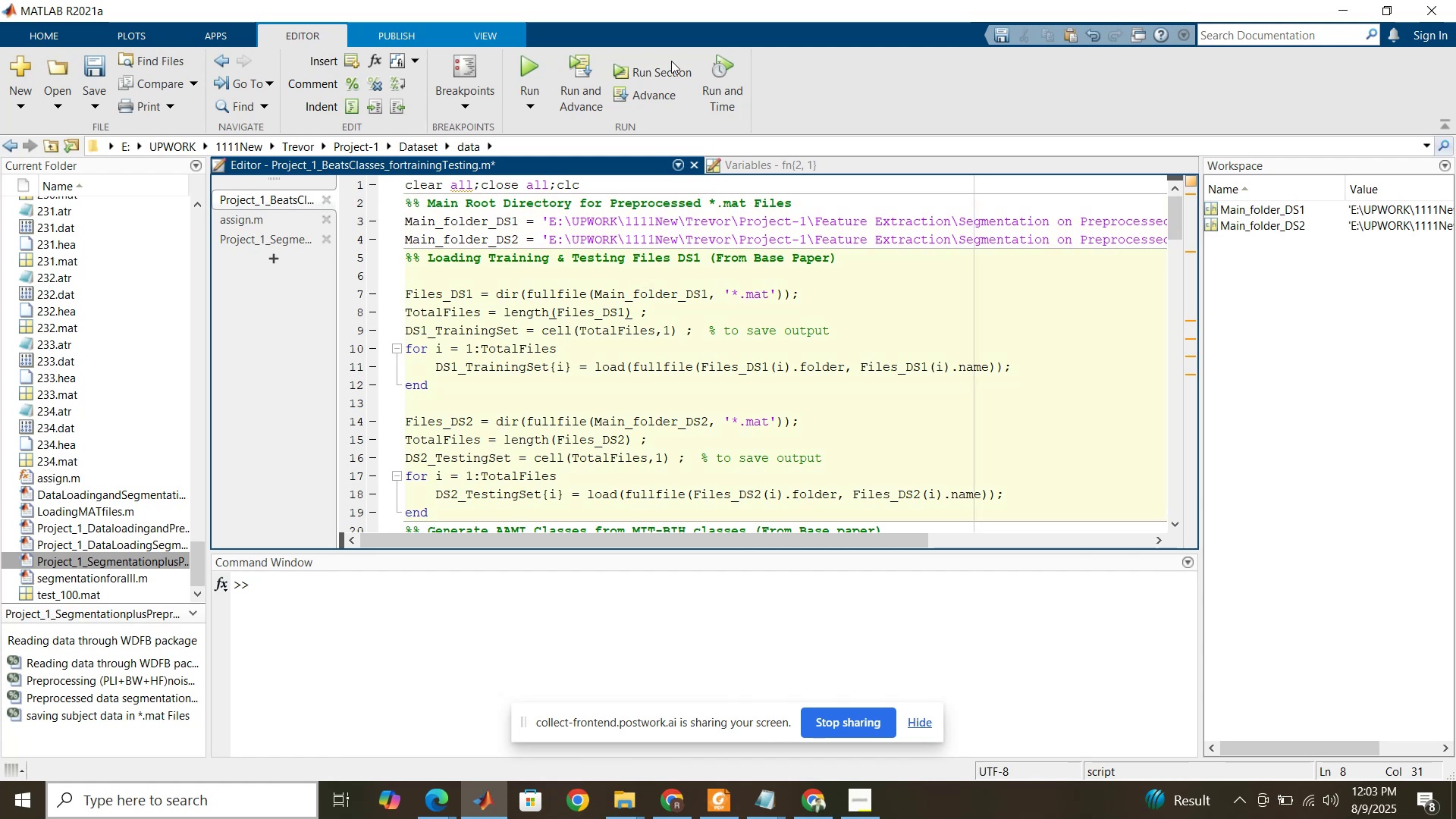 
left_click([671, 68])
 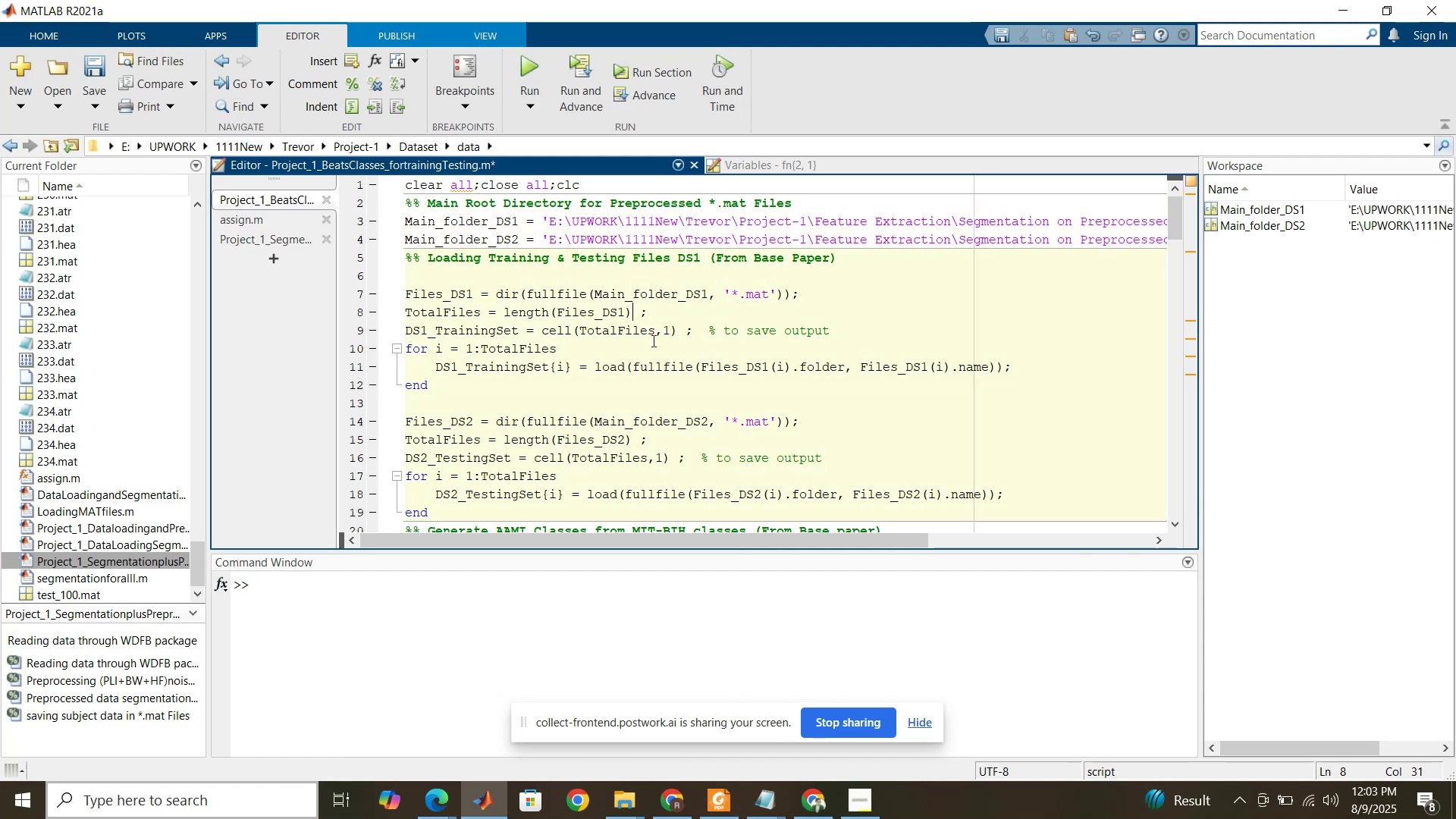 
scroll: coordinate [645, 385], scroll_direction: down, amount: 6.0
 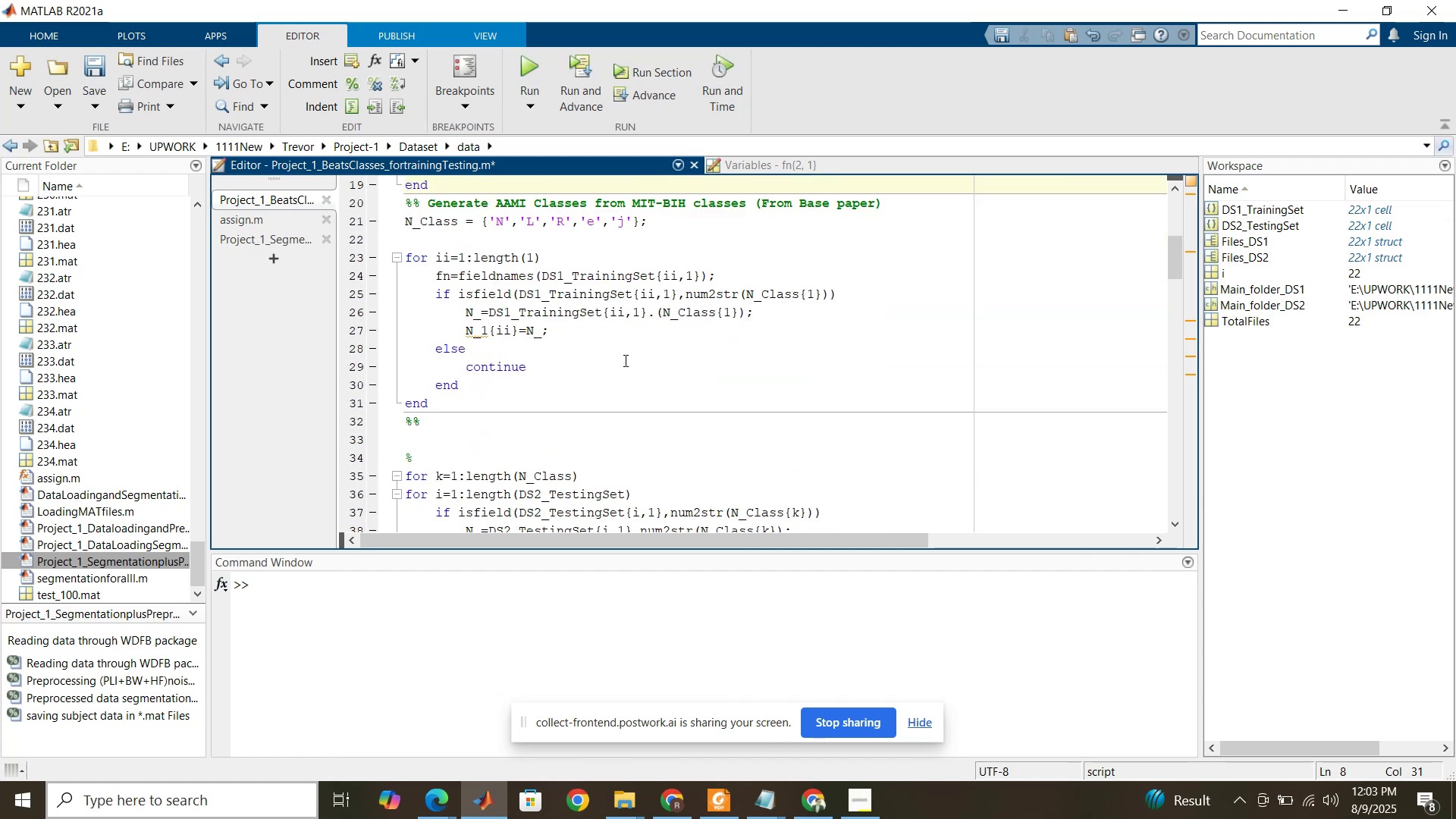 
left_click([624, 357])
 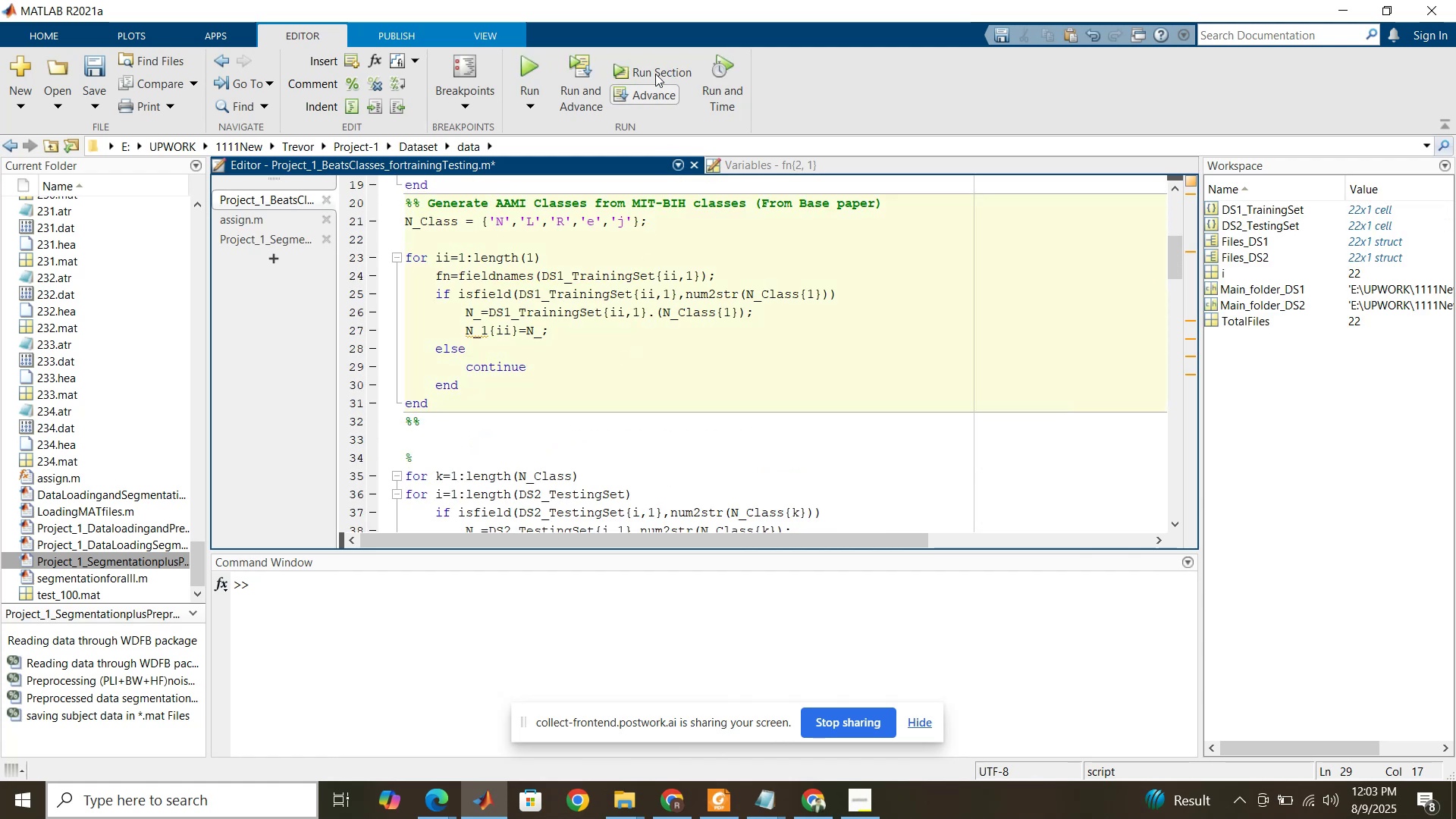 
left_click([655, 72])
 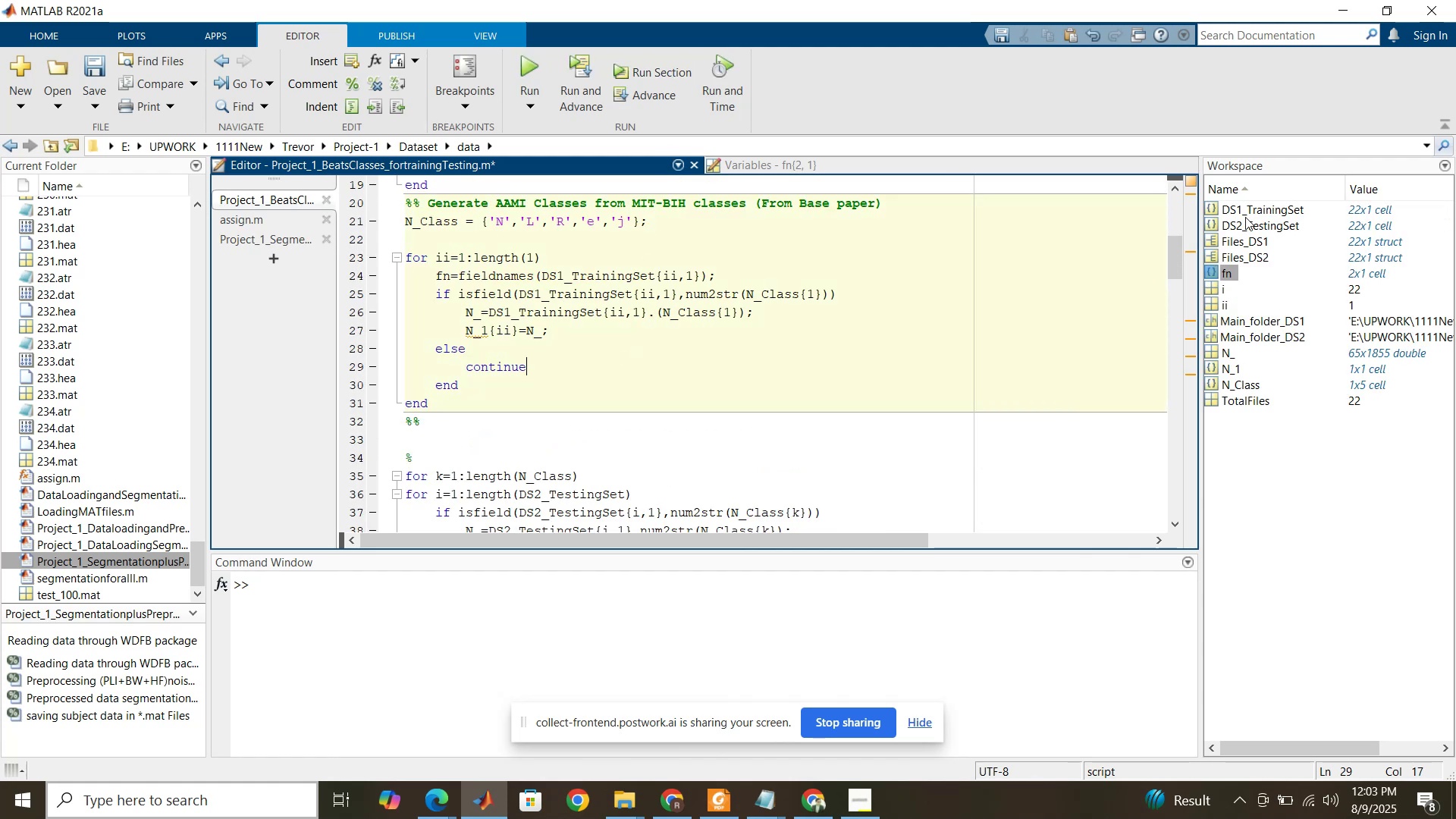 
double_click([1234, 214])
 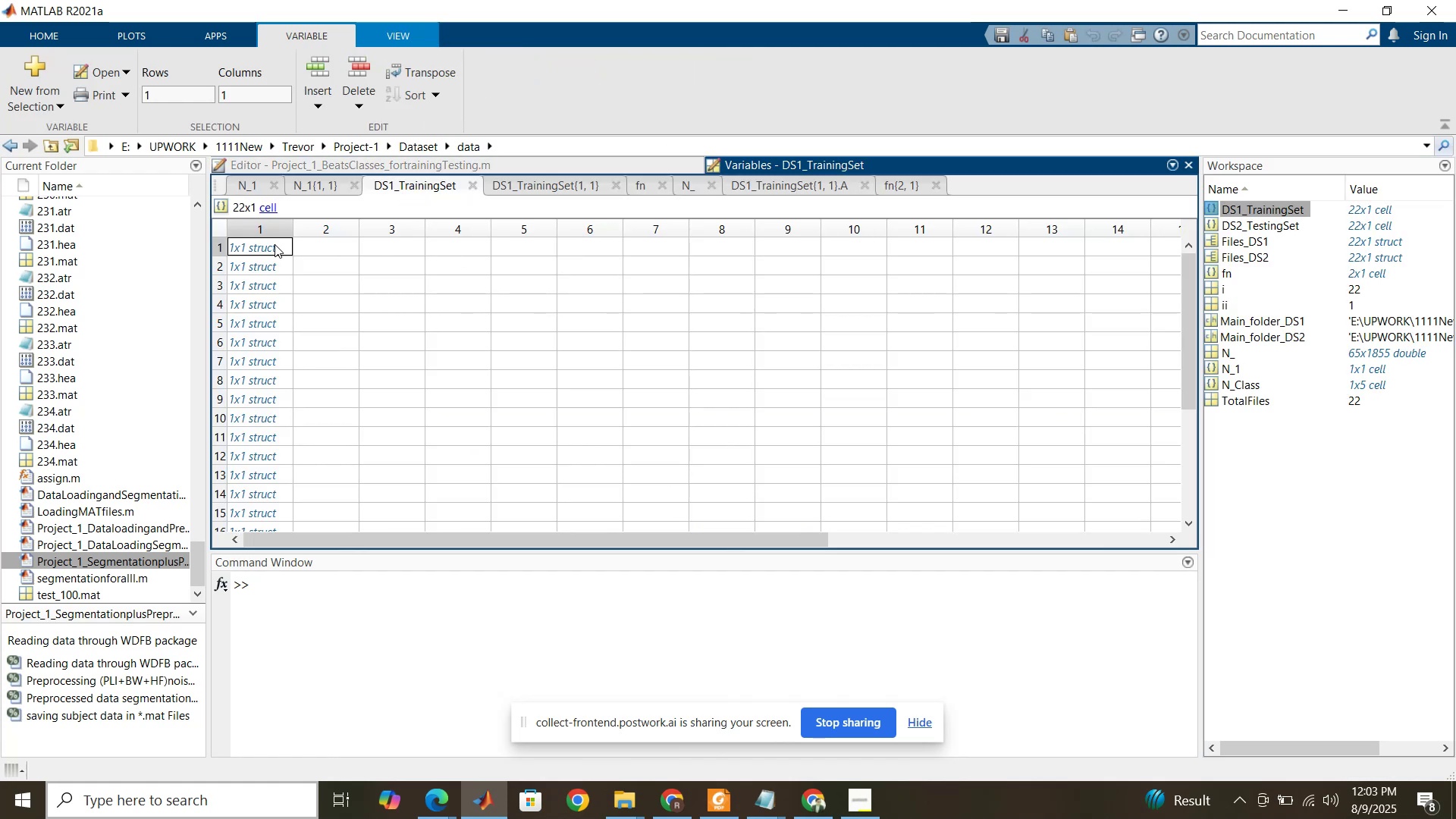 
double_click([275, 244])
 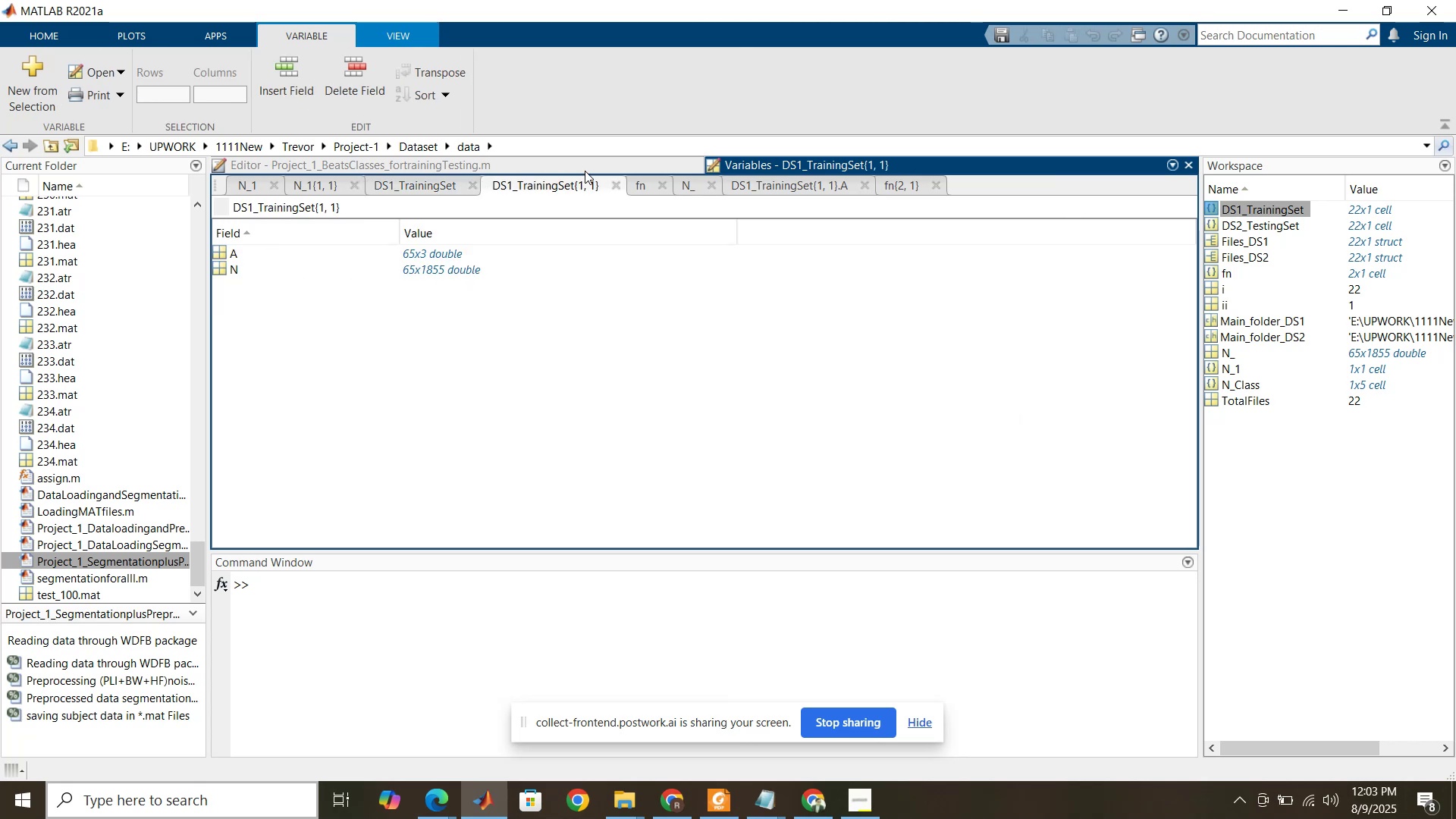 
left_click([585, 168])
 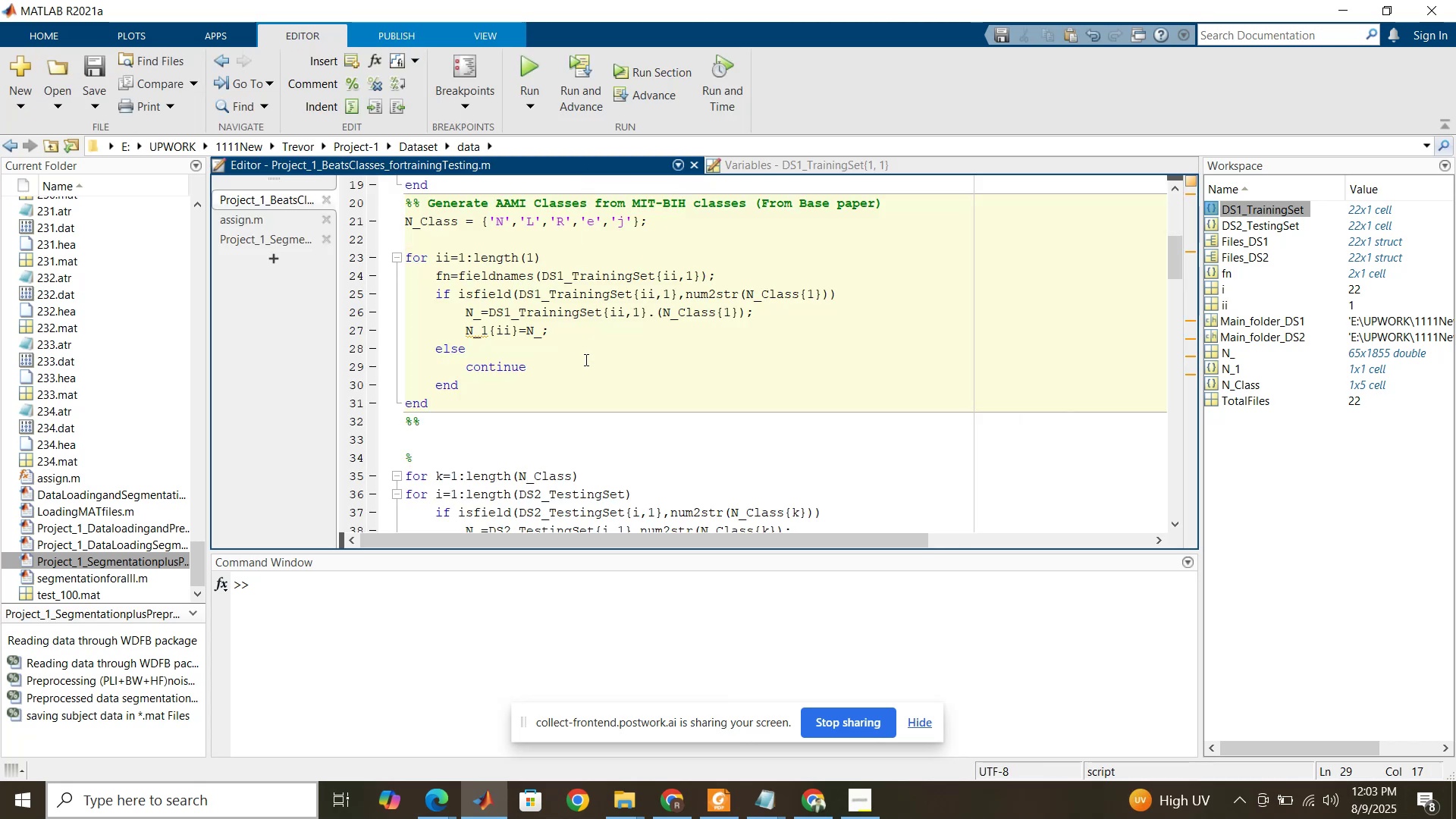 
wait(5.46)
 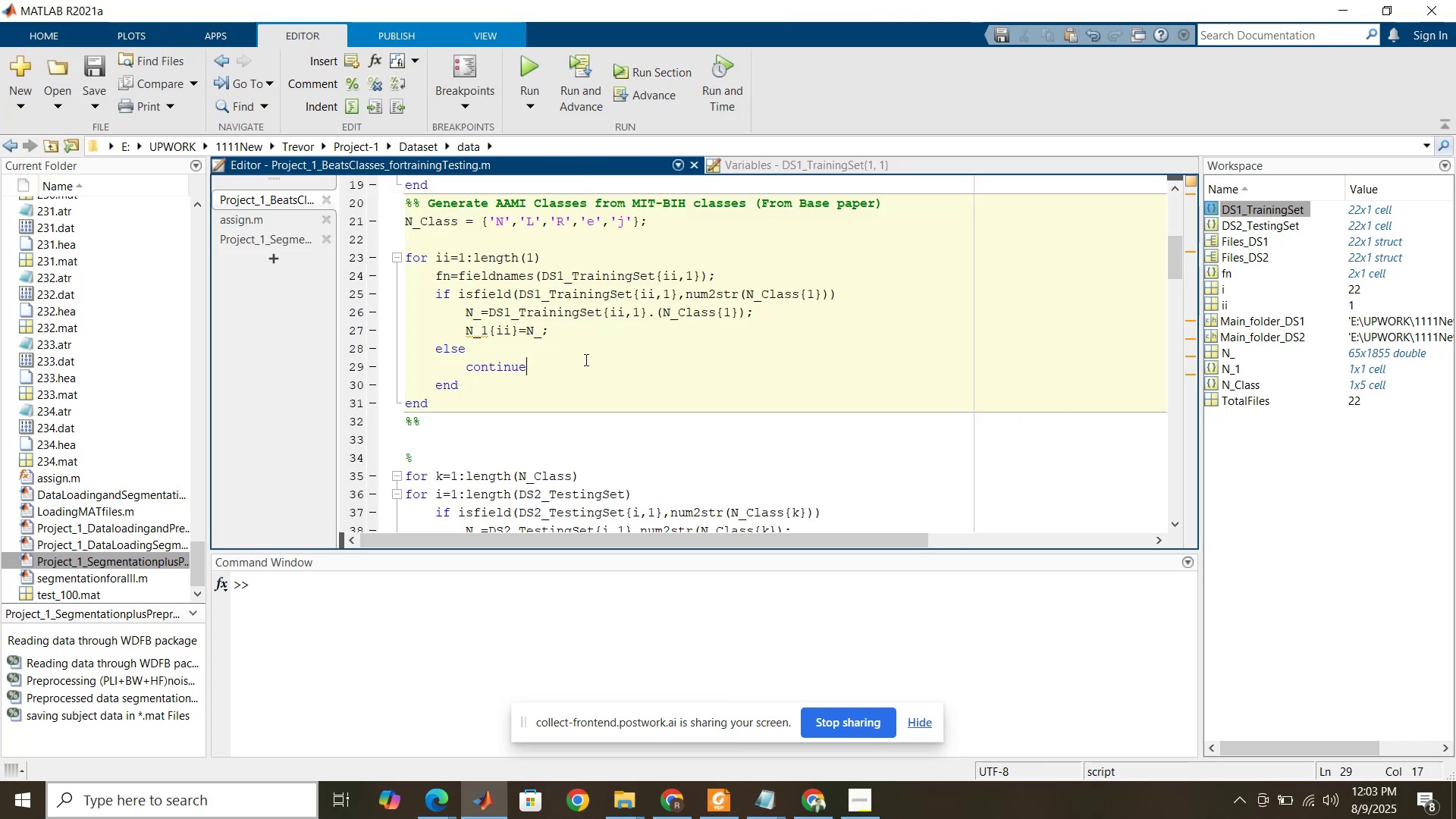 
scroll: coordinate [585, 359], scroll_direction: down, amount: 1.0
 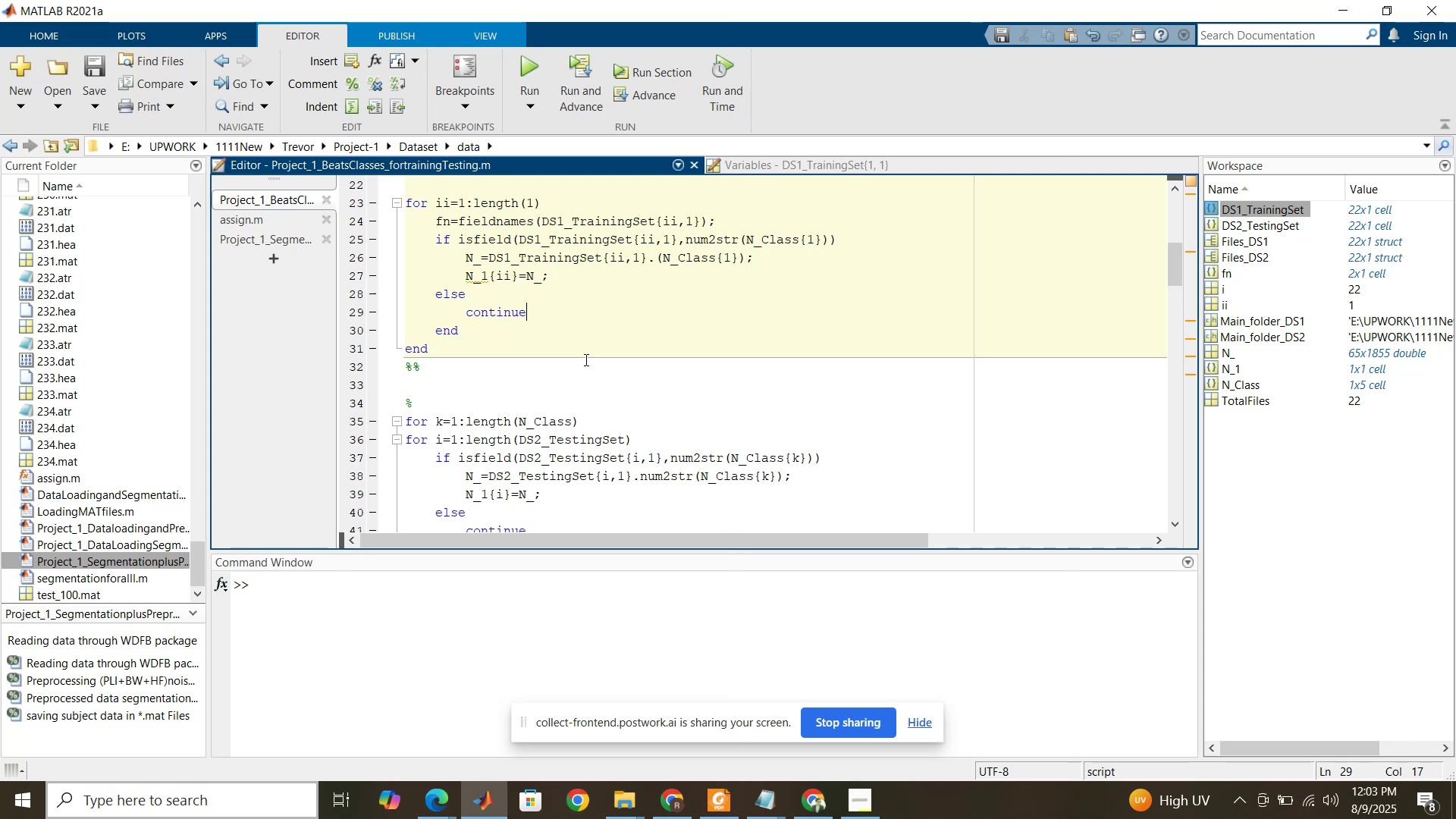 
wait(9.33)
 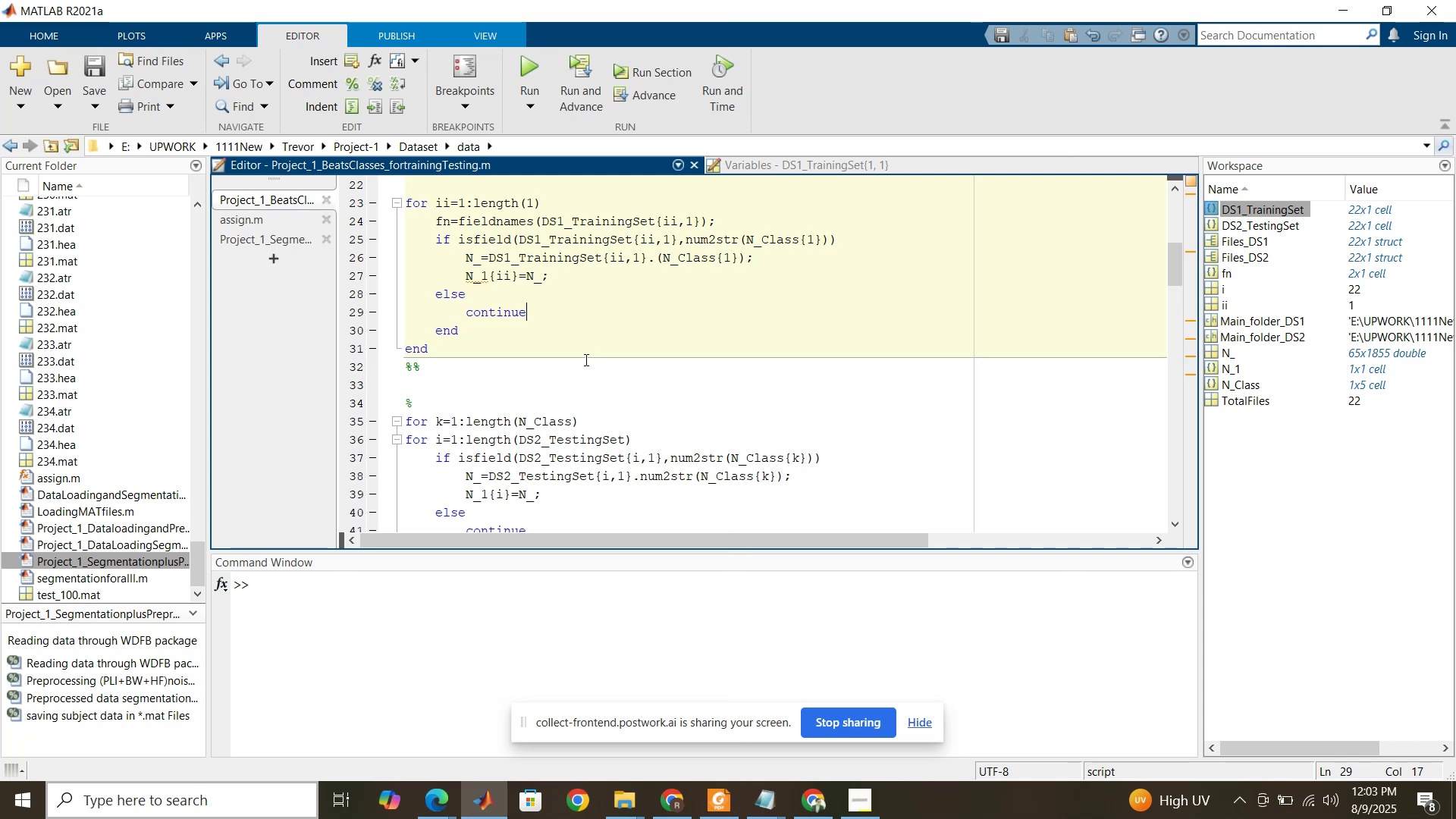 
hold_key(key=ControlLeft, duration=0.7)
 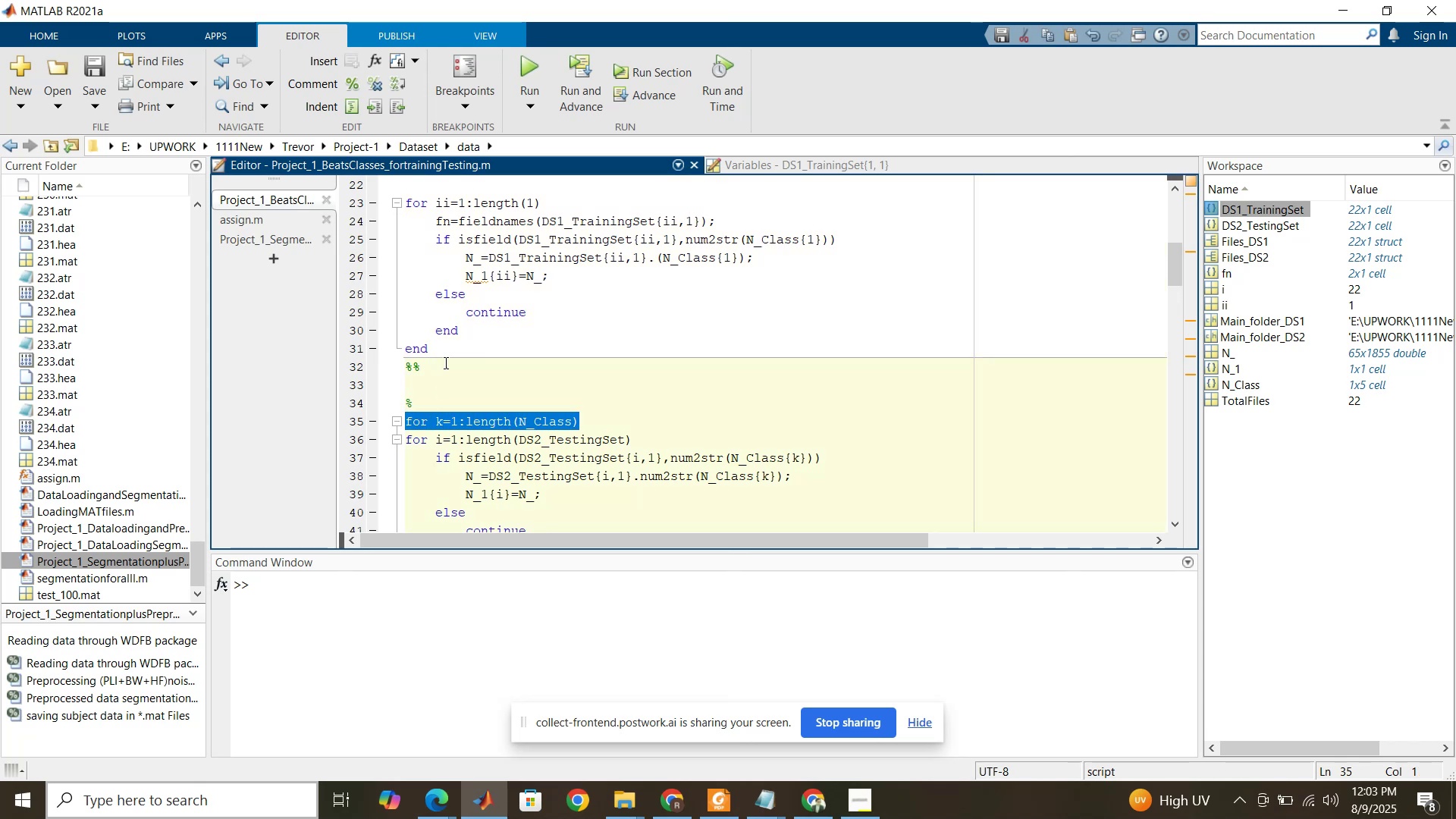 
hold_key(key=C, duration=0.33)
 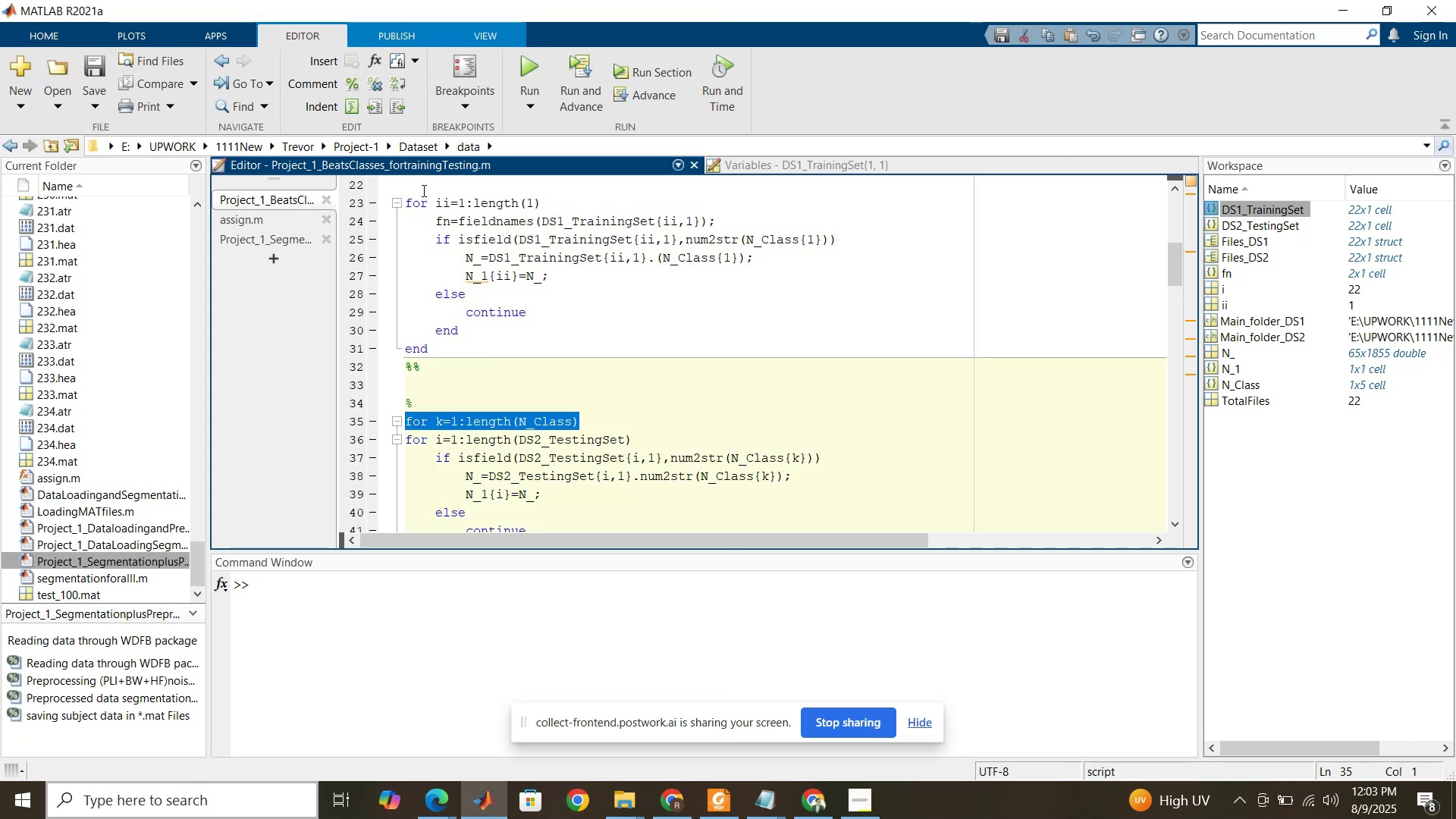 
left_click([422, 190])
 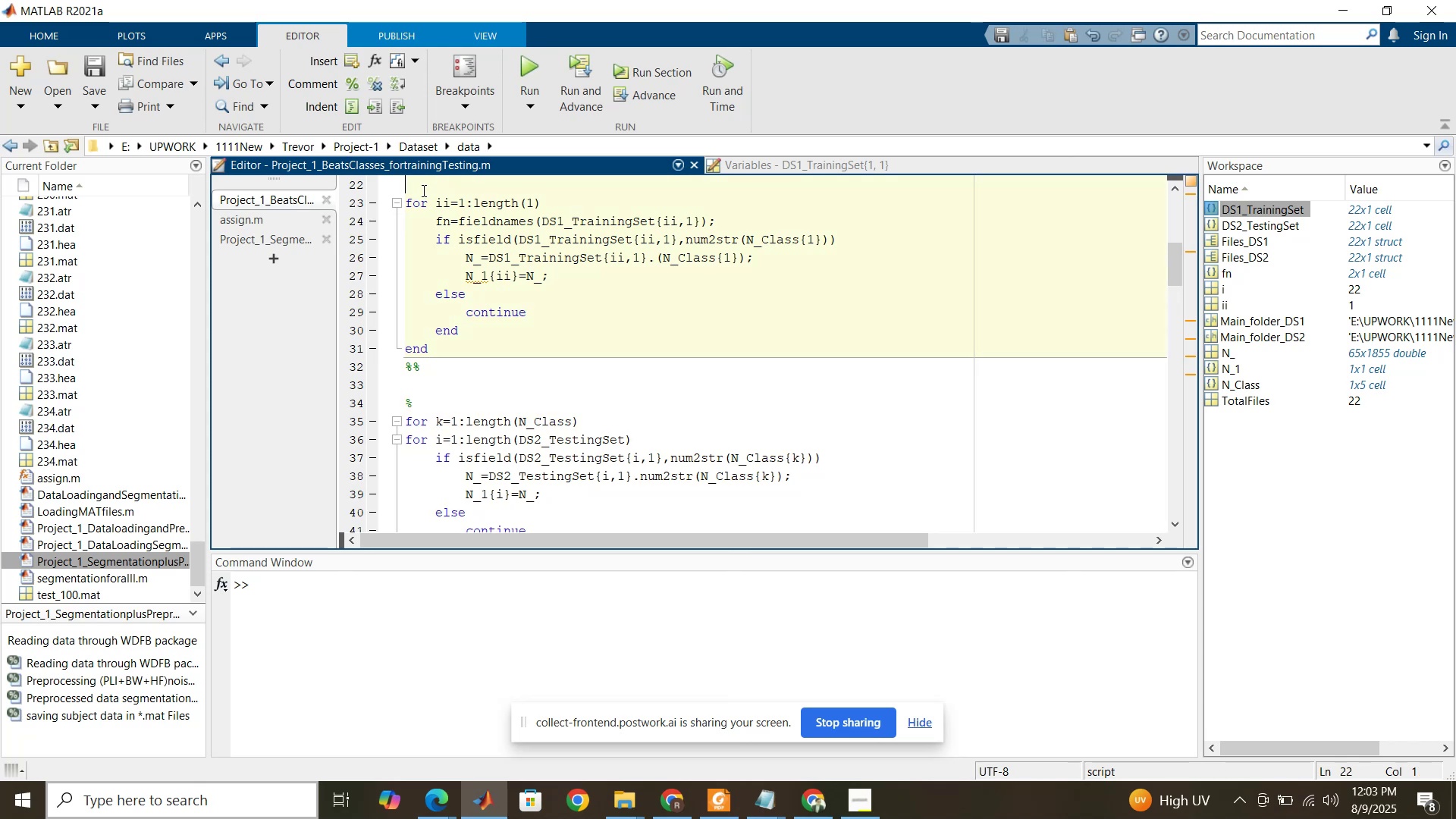 
key(Control+V)
 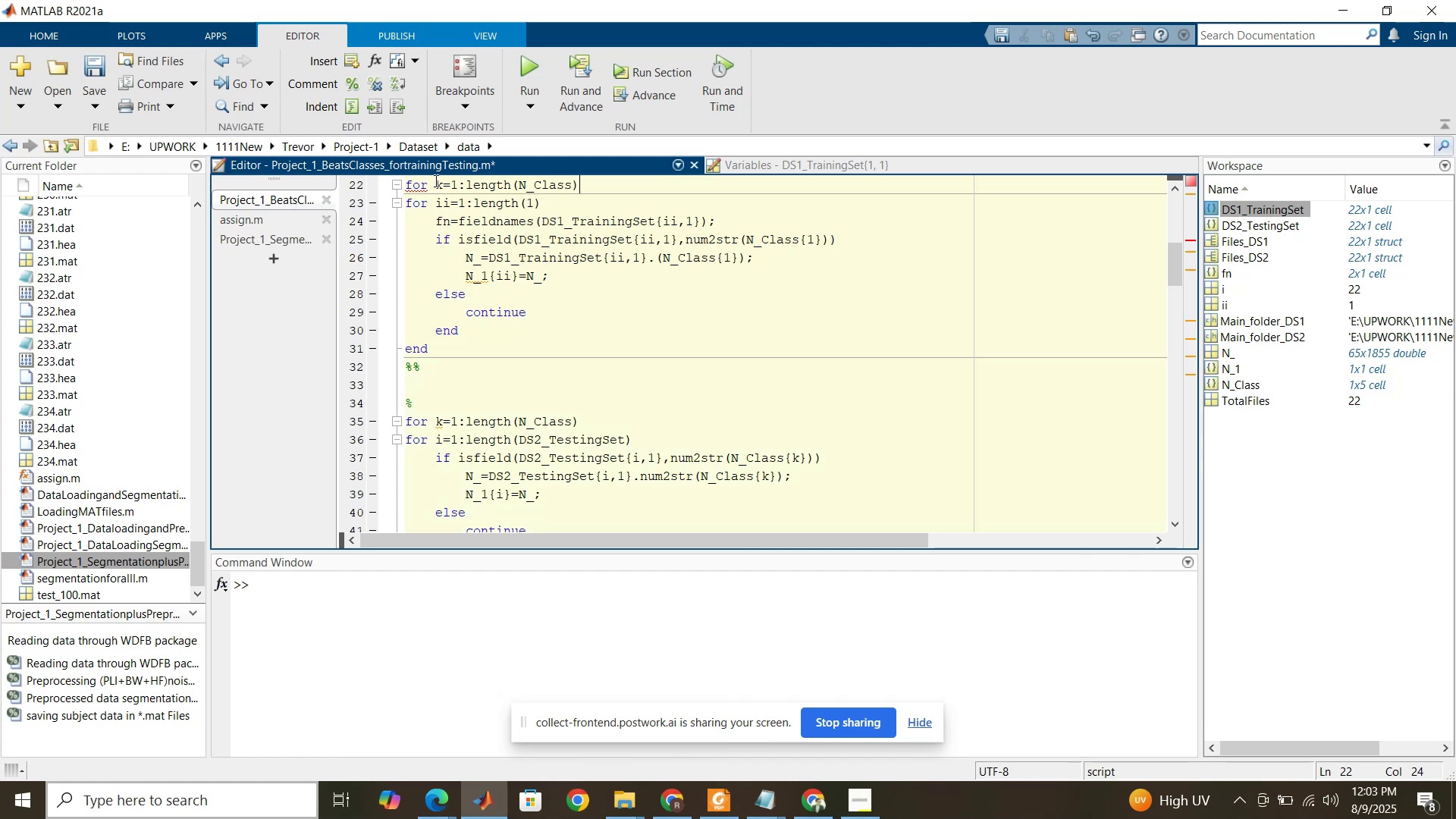 
left_click([444, 181])
 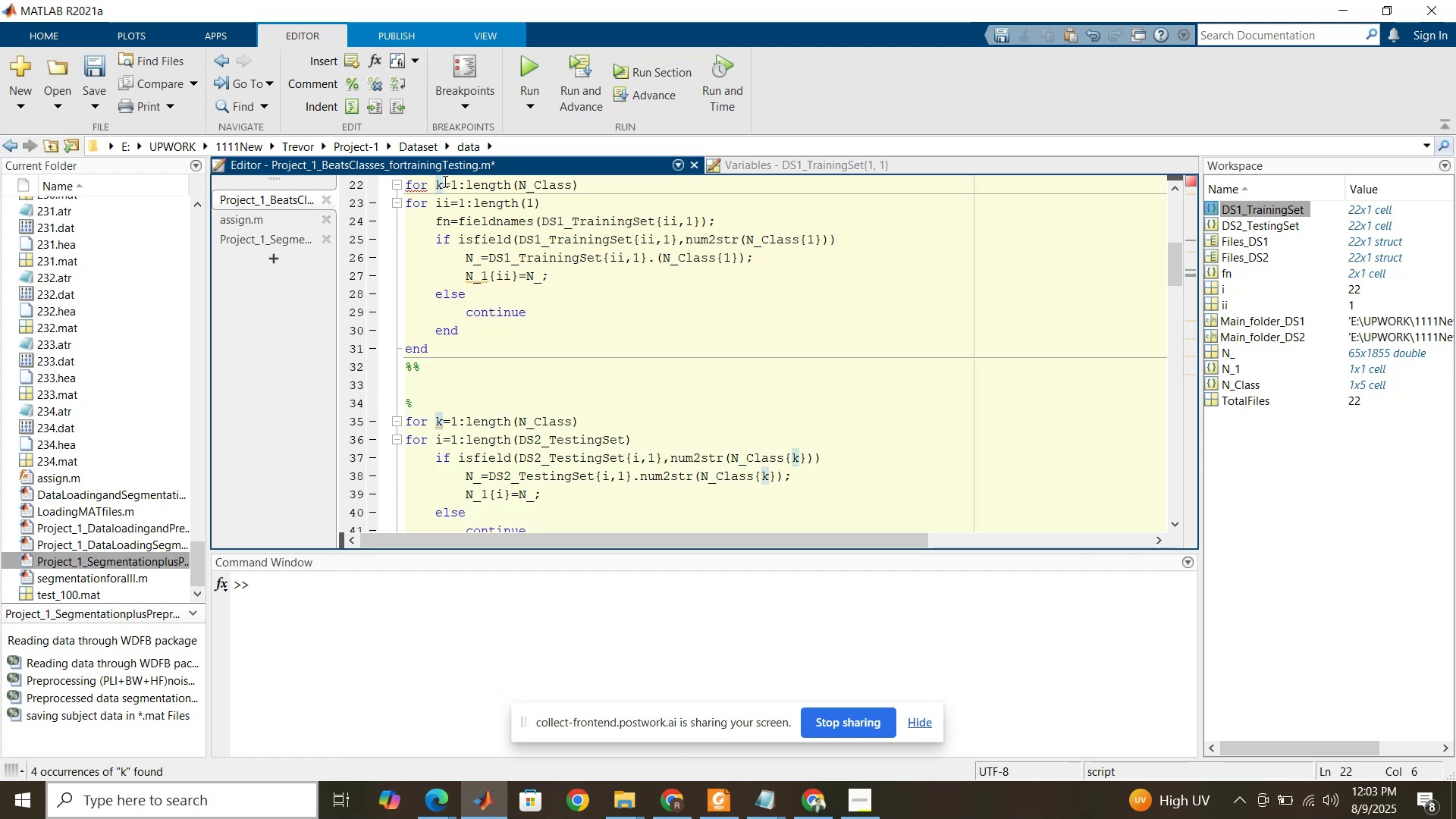 
key(K)
 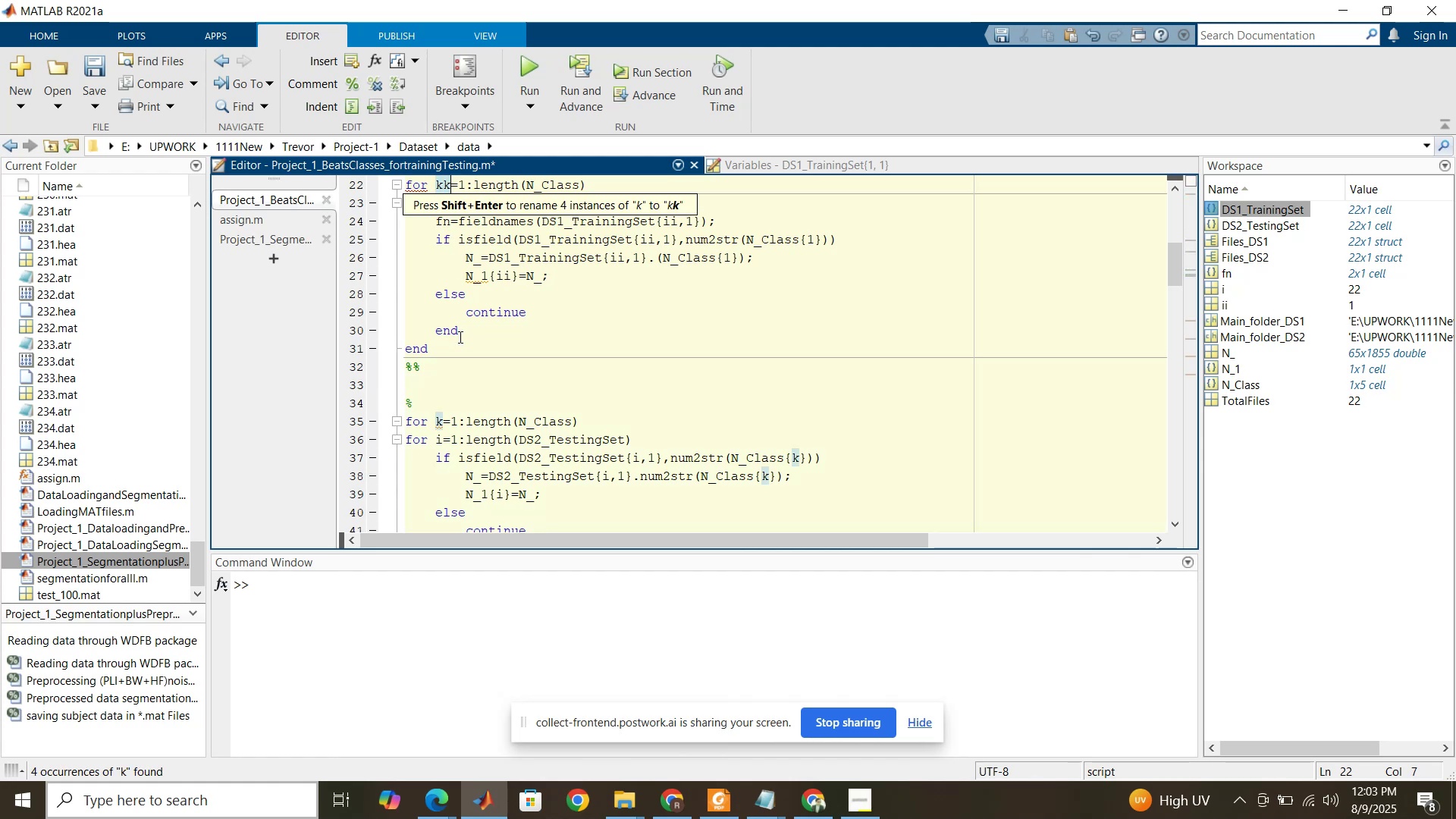 
left_click([456, 349])
 